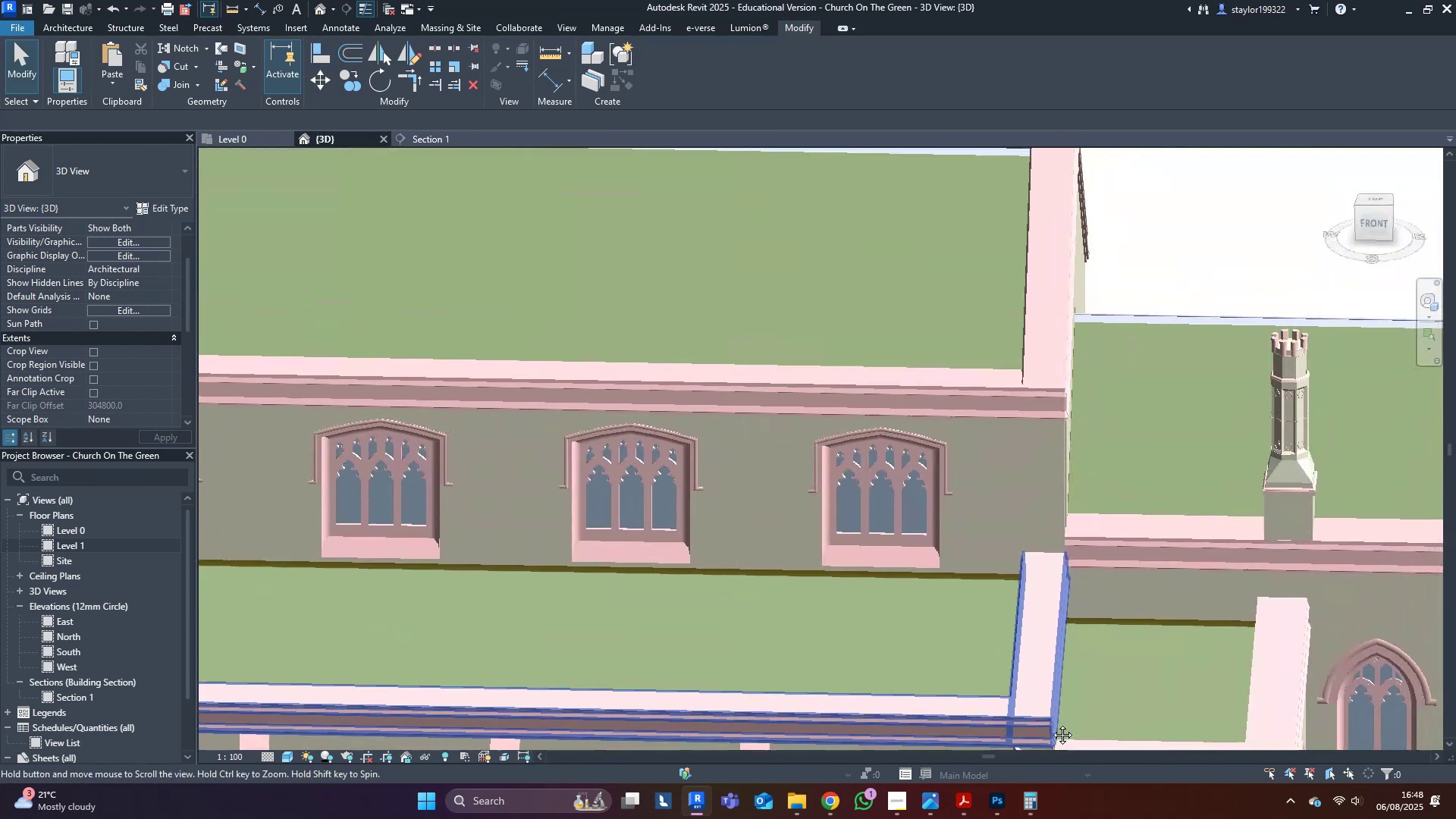 
hold_key(key=ShiftLeft, duration=0.4)
 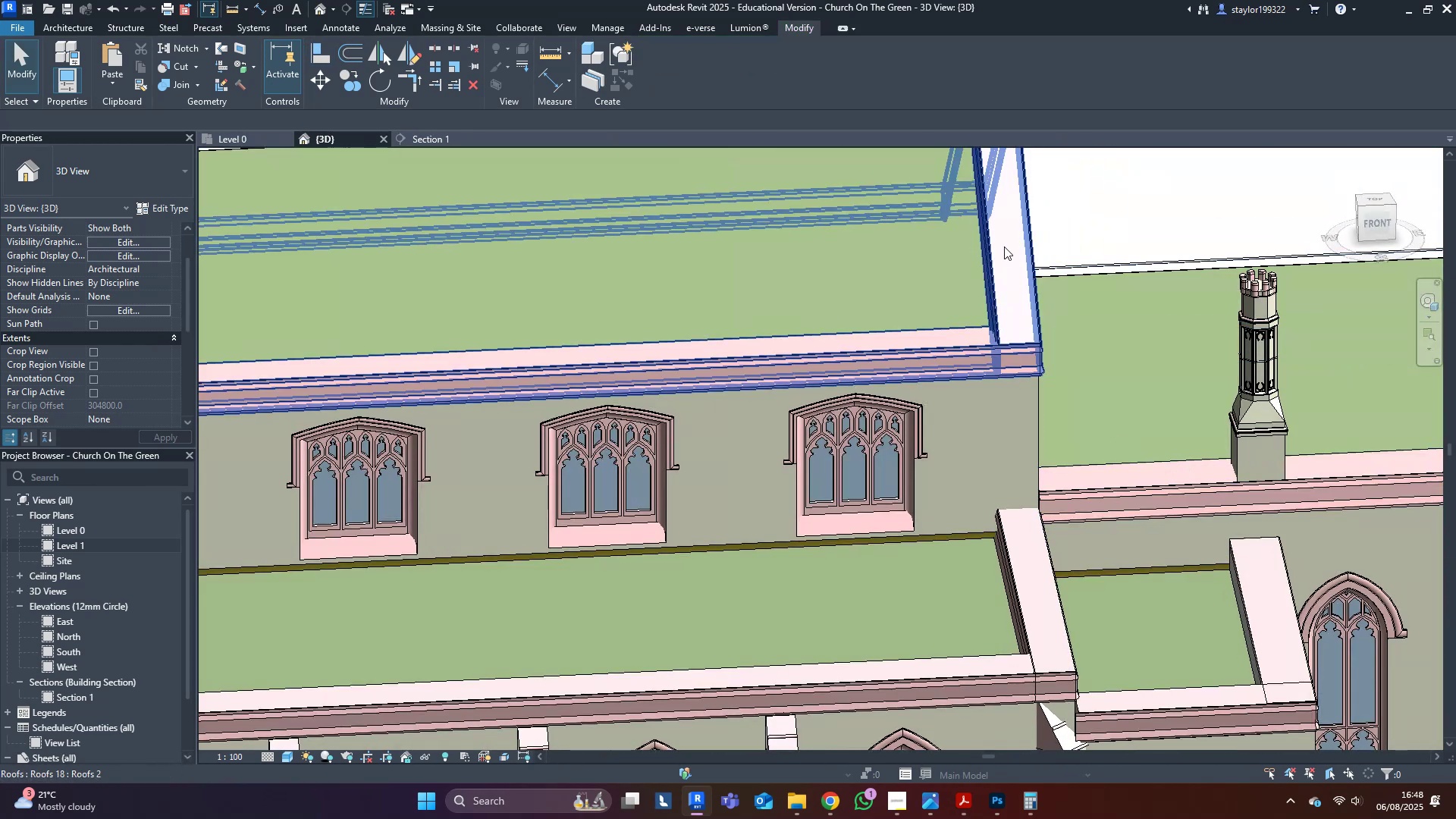 
left_click([1005, 246])
 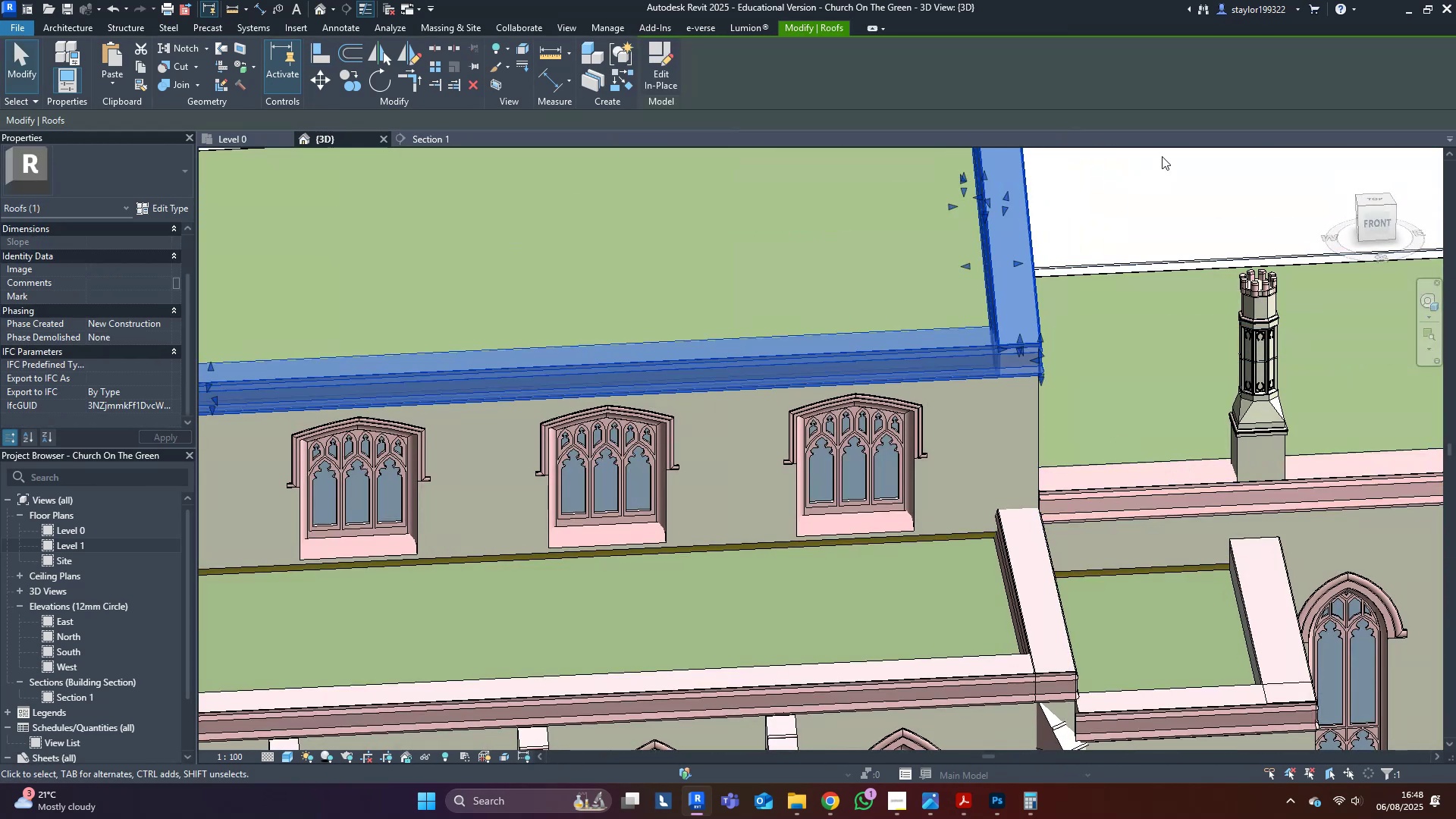 
key(Shift+ShiftLeft)
 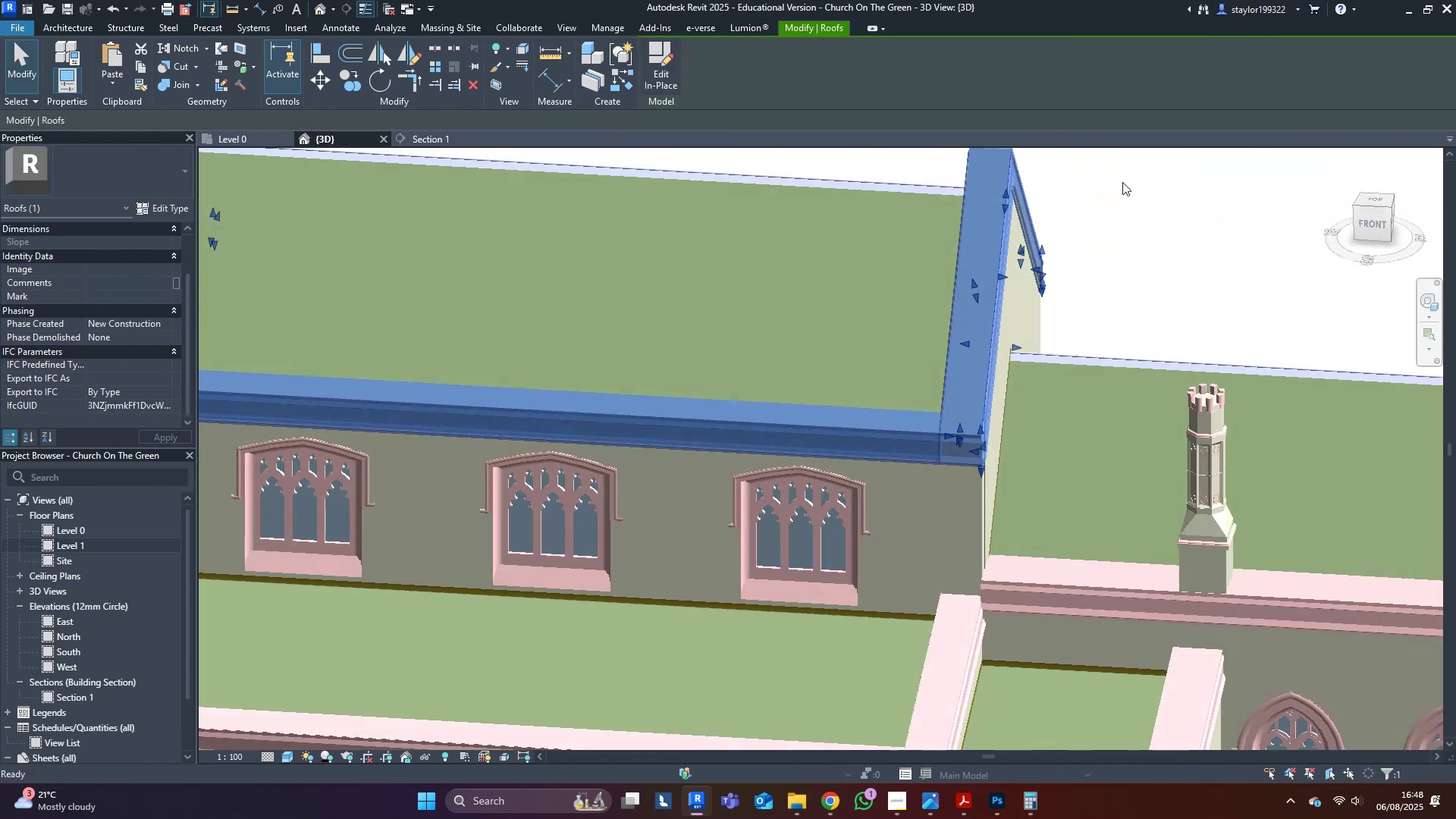 
left_click([1201, 254])
 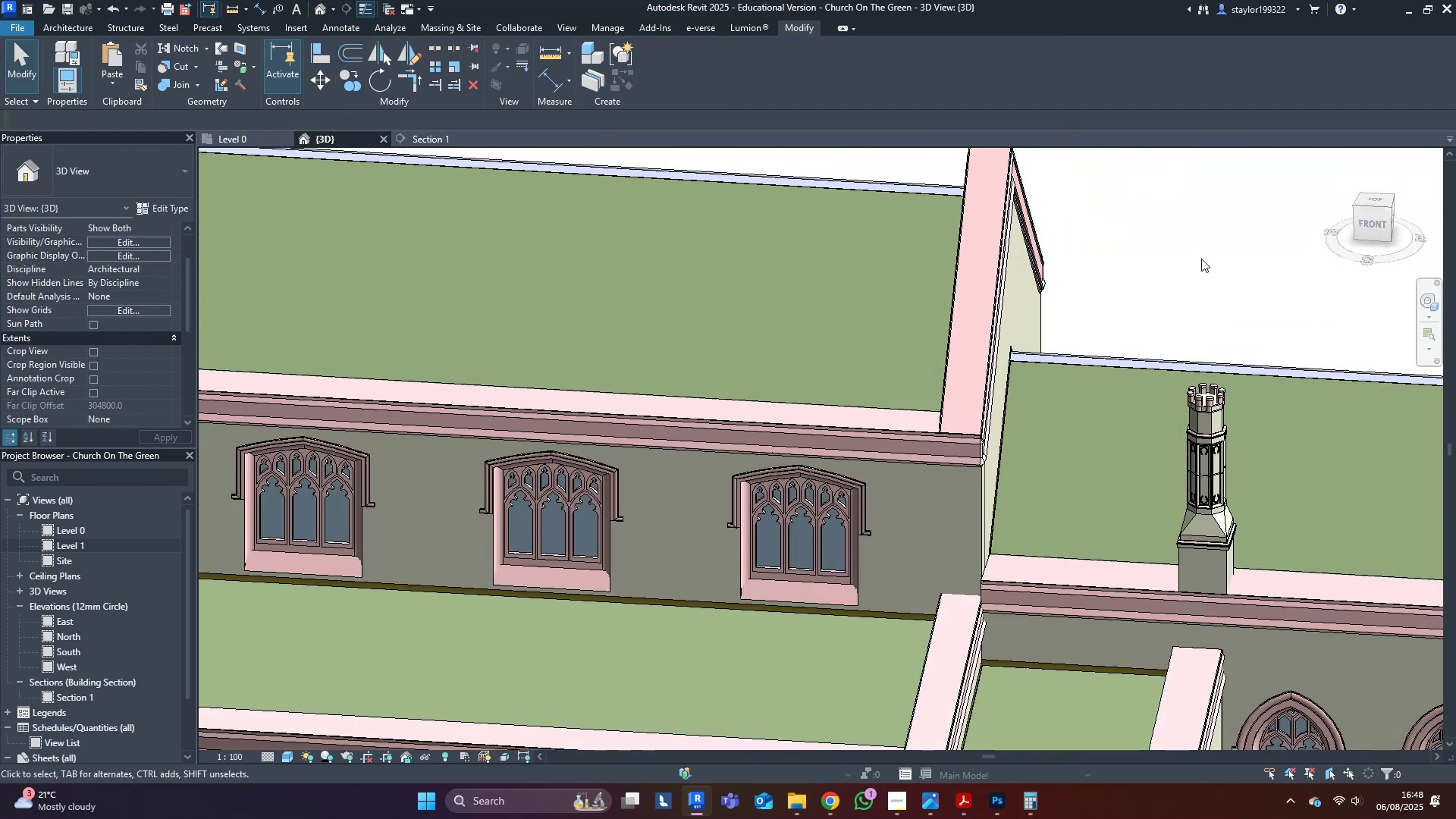 
scroll: coordinate [1200, 273], scroll_direction: down, amount: 3.0
 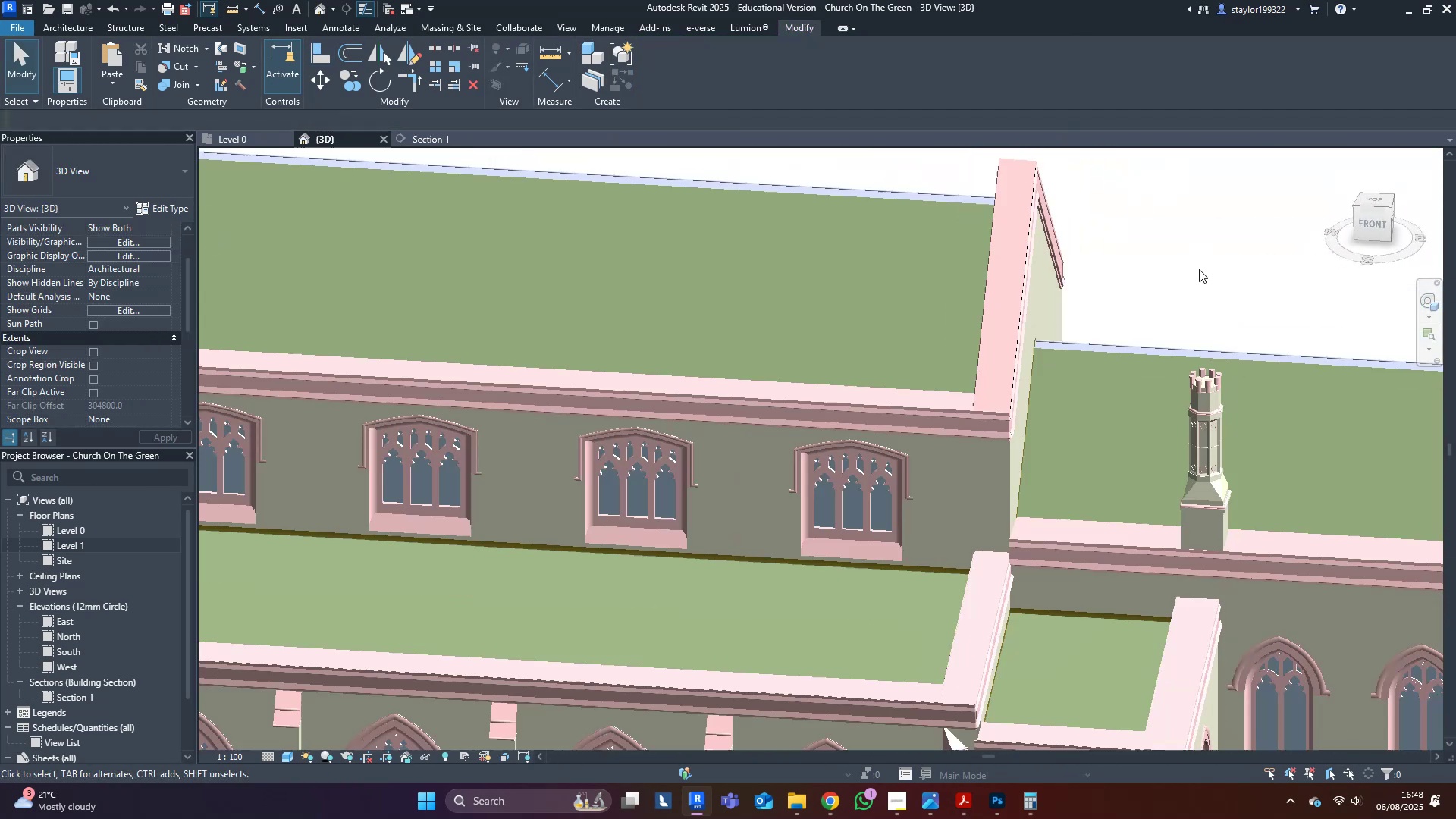 
hold_key(key=ShiftLeft, duration=0.78)
 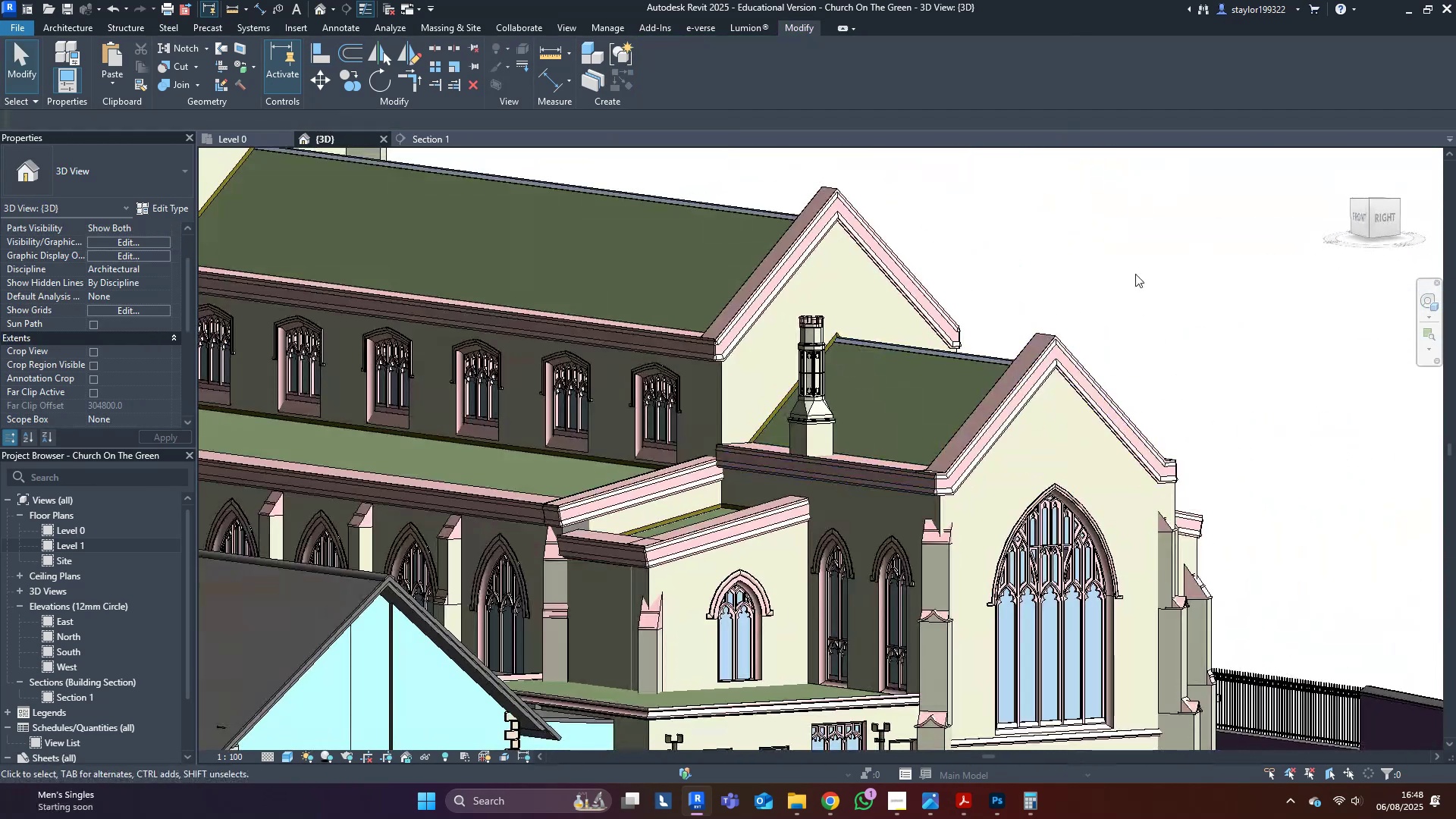 
scroll: coordinate [1078, 271], scroll_direction: down, amount: 5.0
 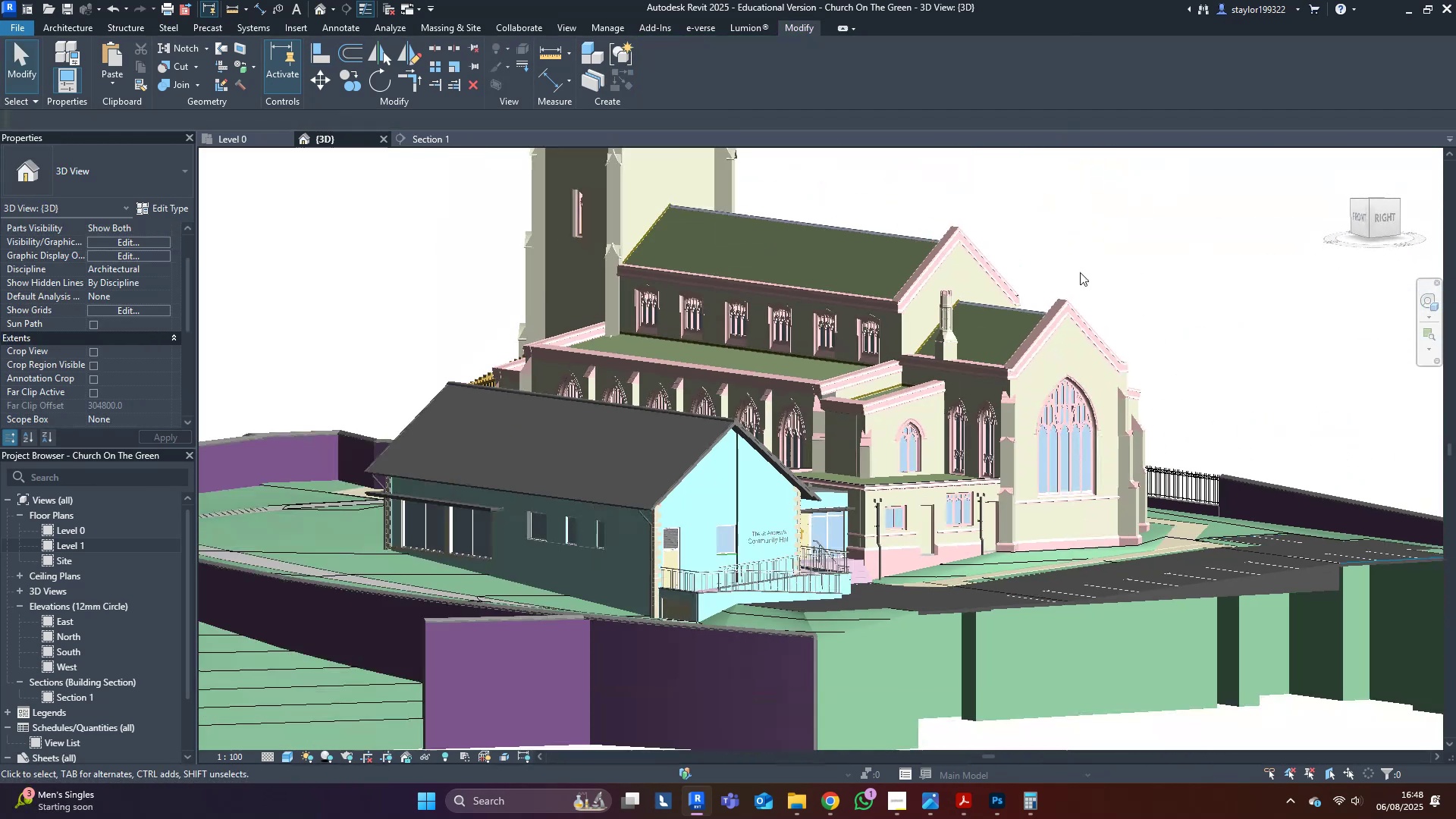 
hold_key(key=ShiftLeft, duration=1.31)
 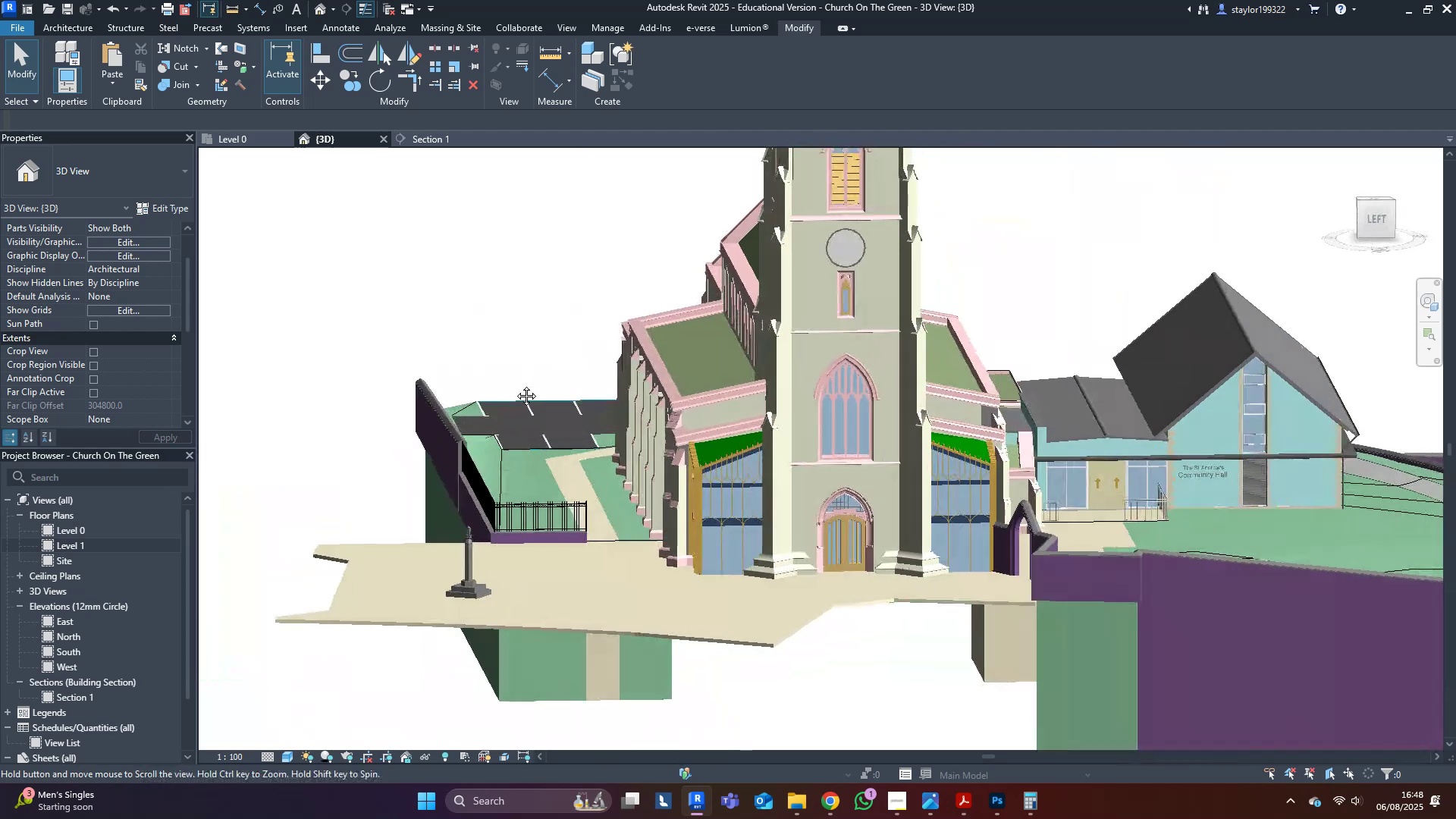 
type(vvr)
 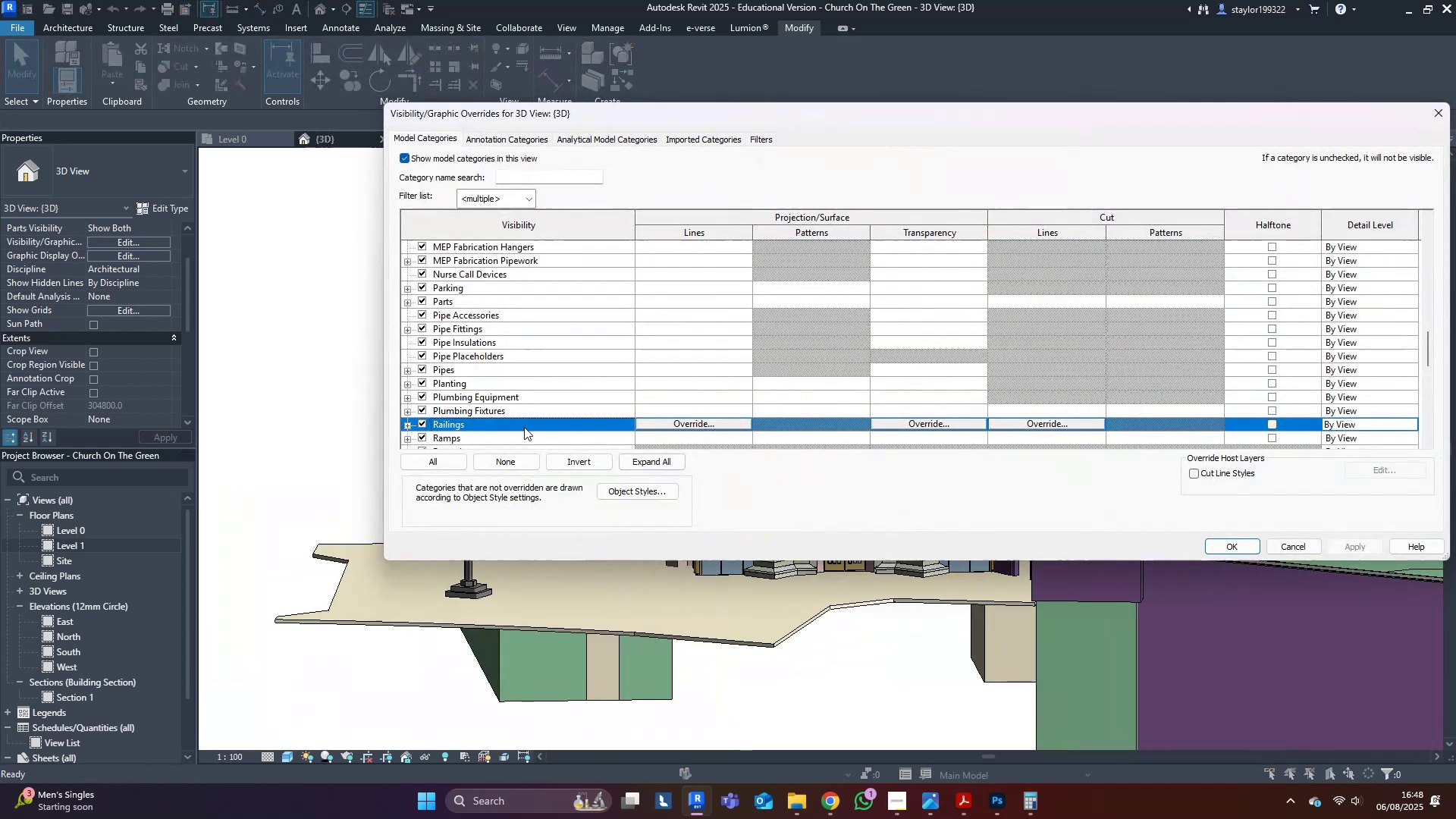 
scroll: coordinate [418, 428], scroll_direction: down, amount: 3.0
 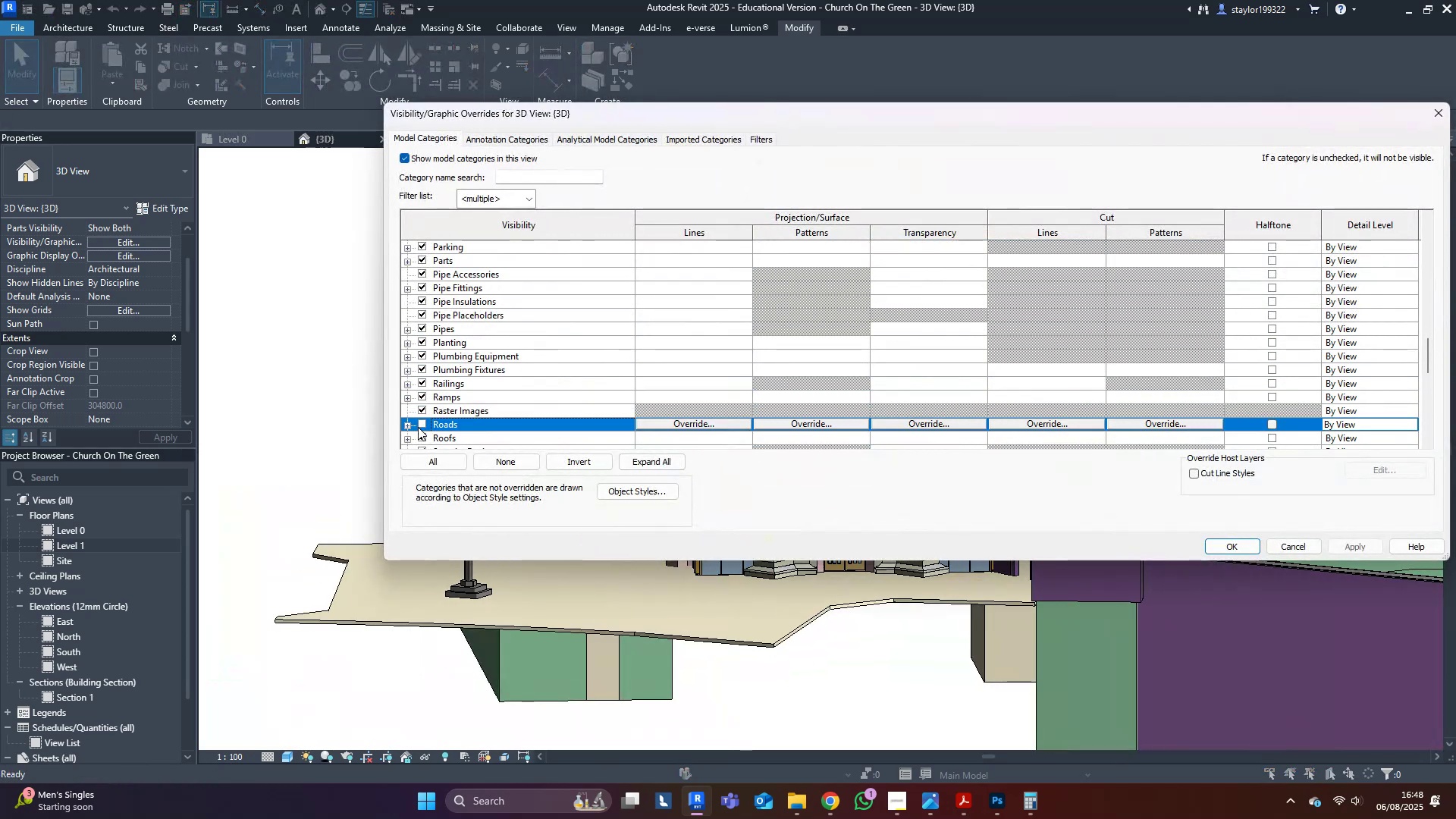 
double_click([419, 437])
 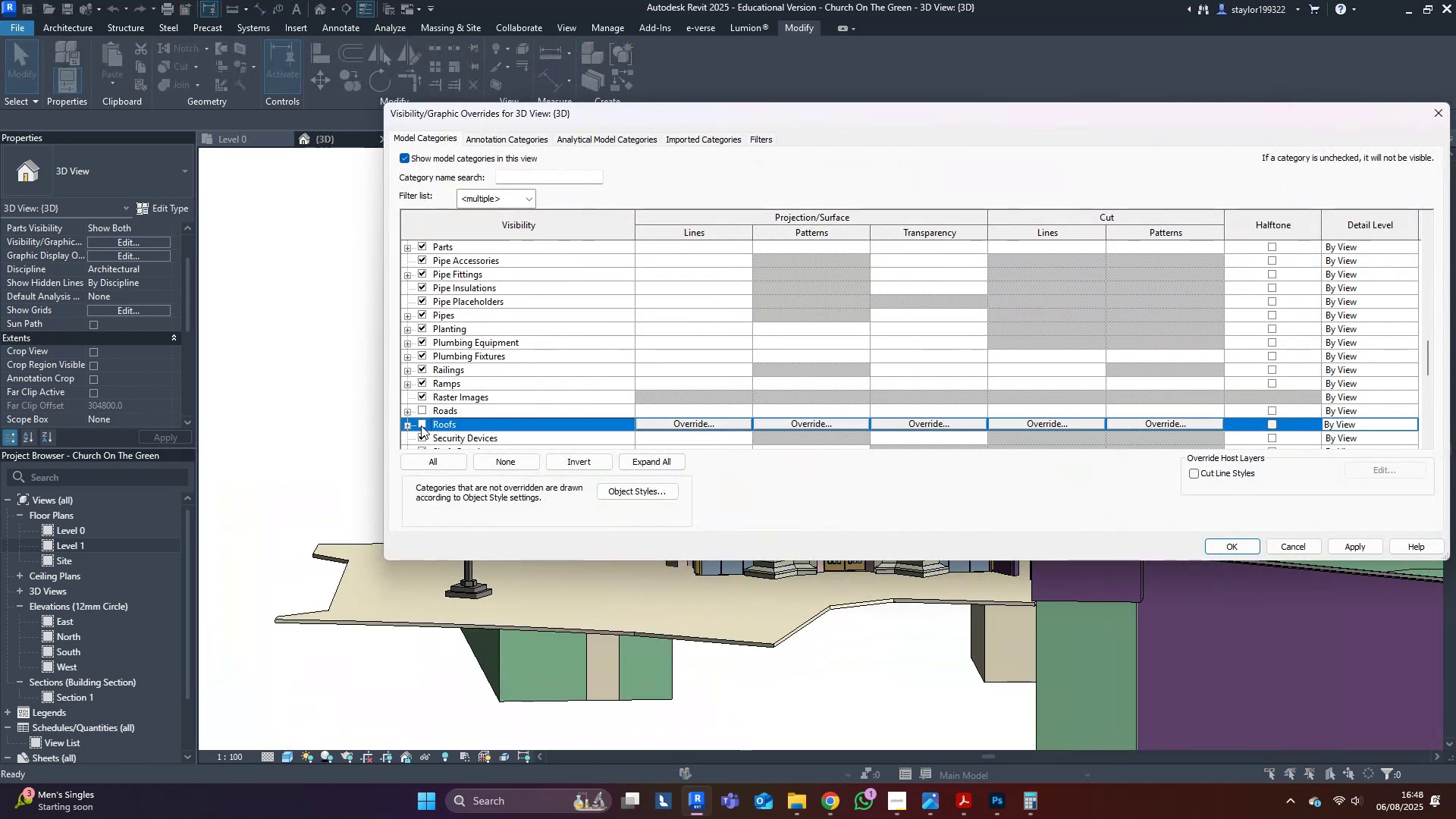 
triple_click([421, 425])
 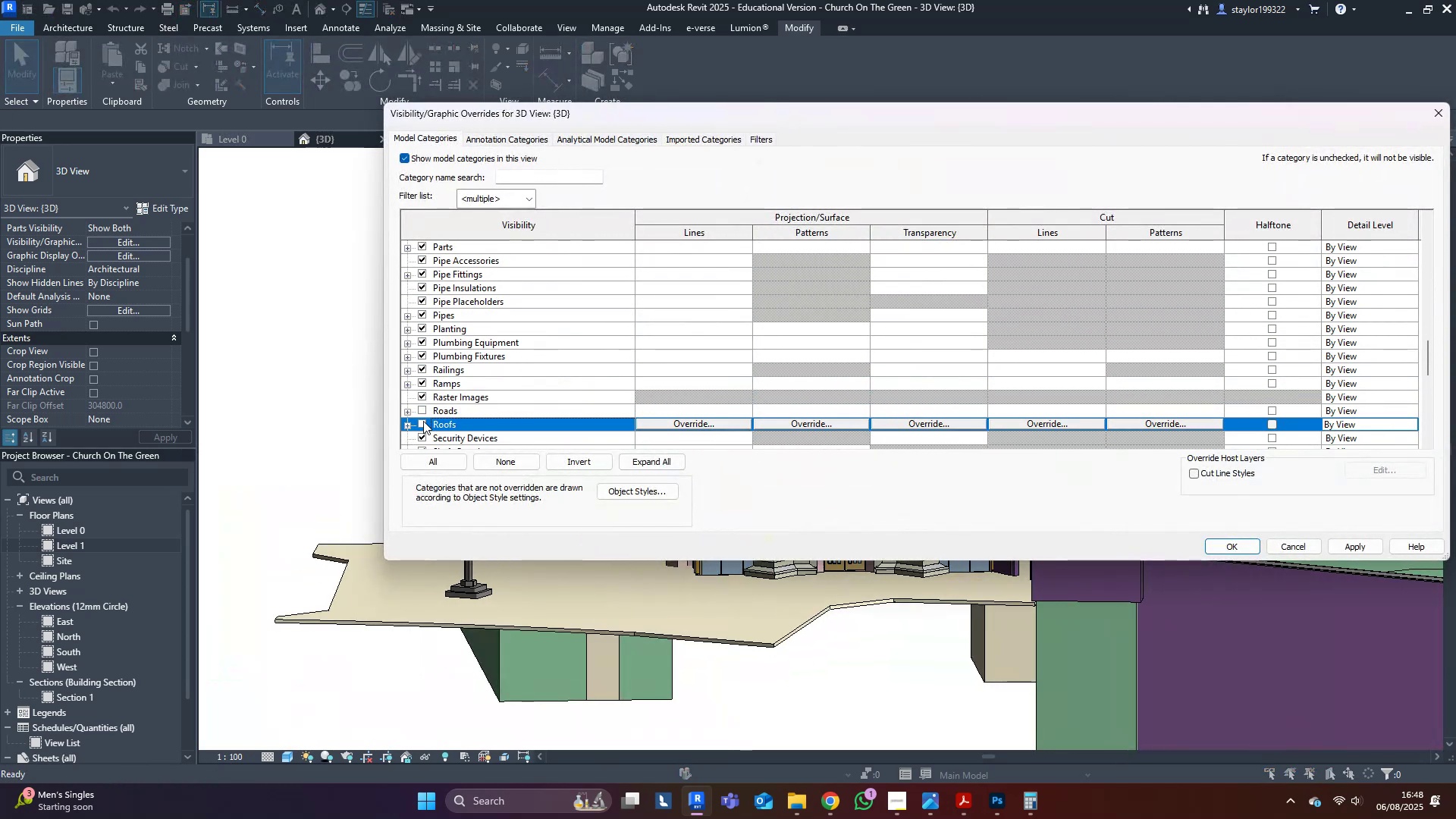 
double_click([423, 414])
 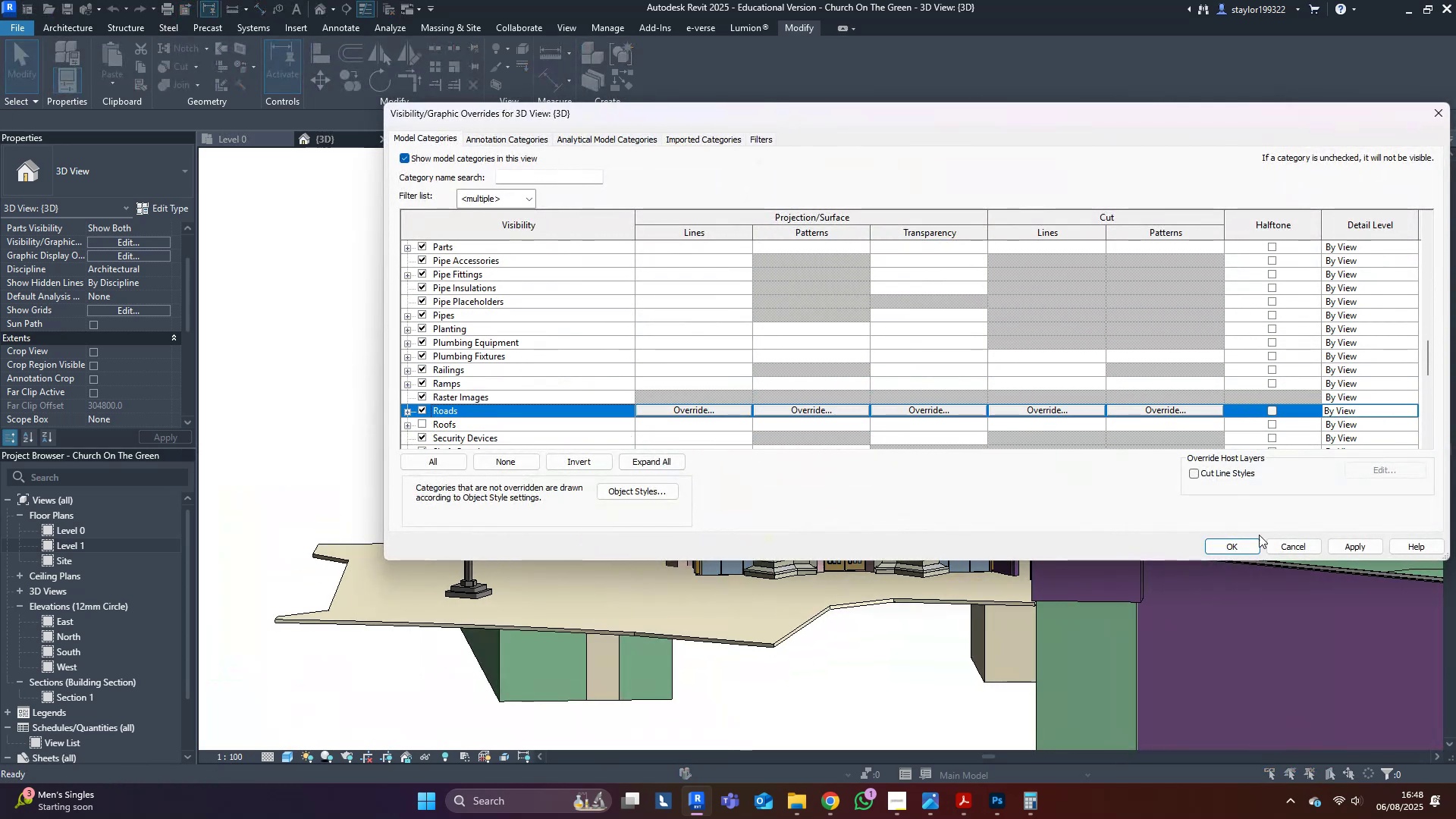 
left_click([1240, 543])
 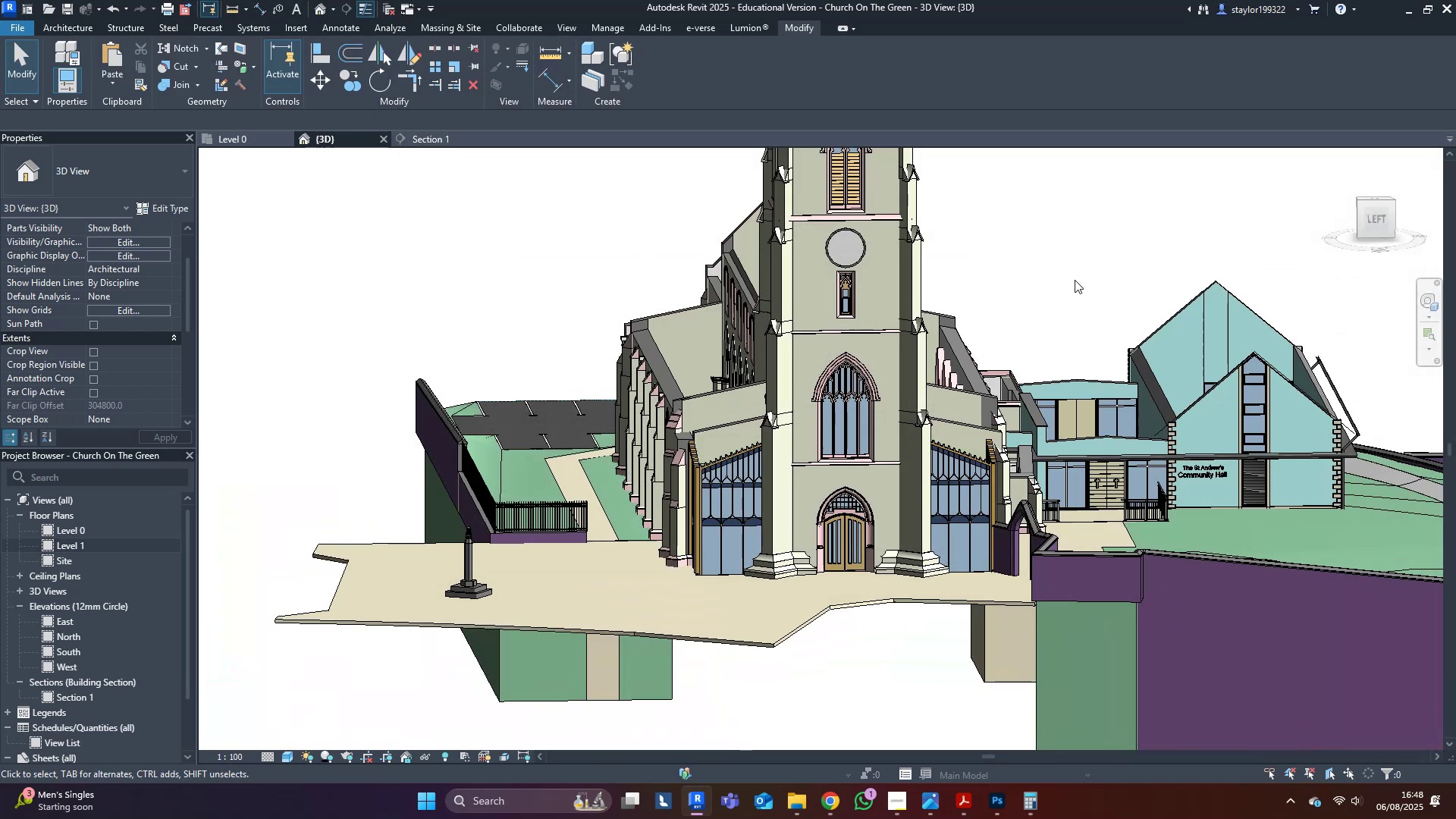 
hold_key(key=ShiftLeft, duration=0.86)
 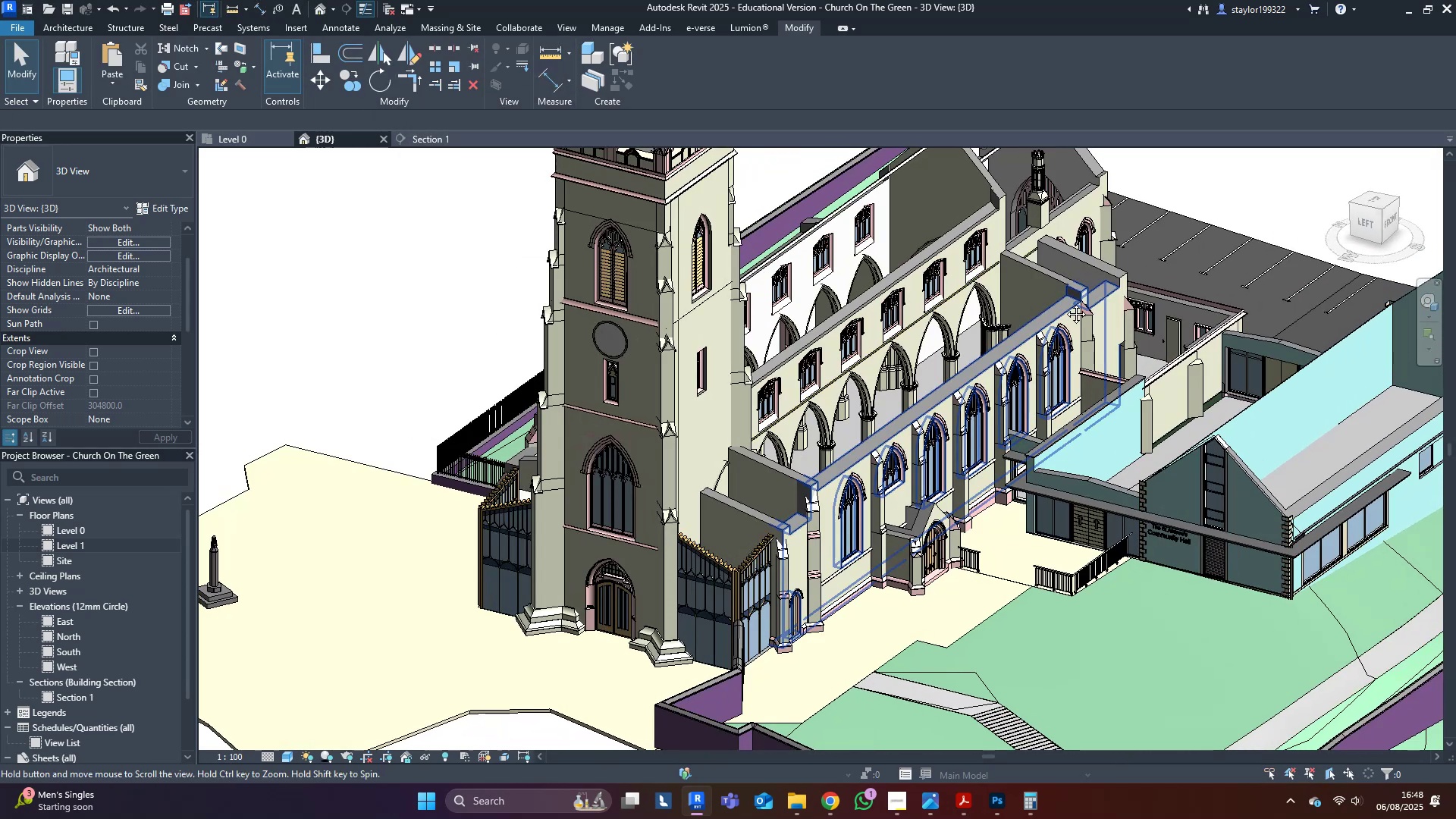 
key(Shift+ShiftLeft)
 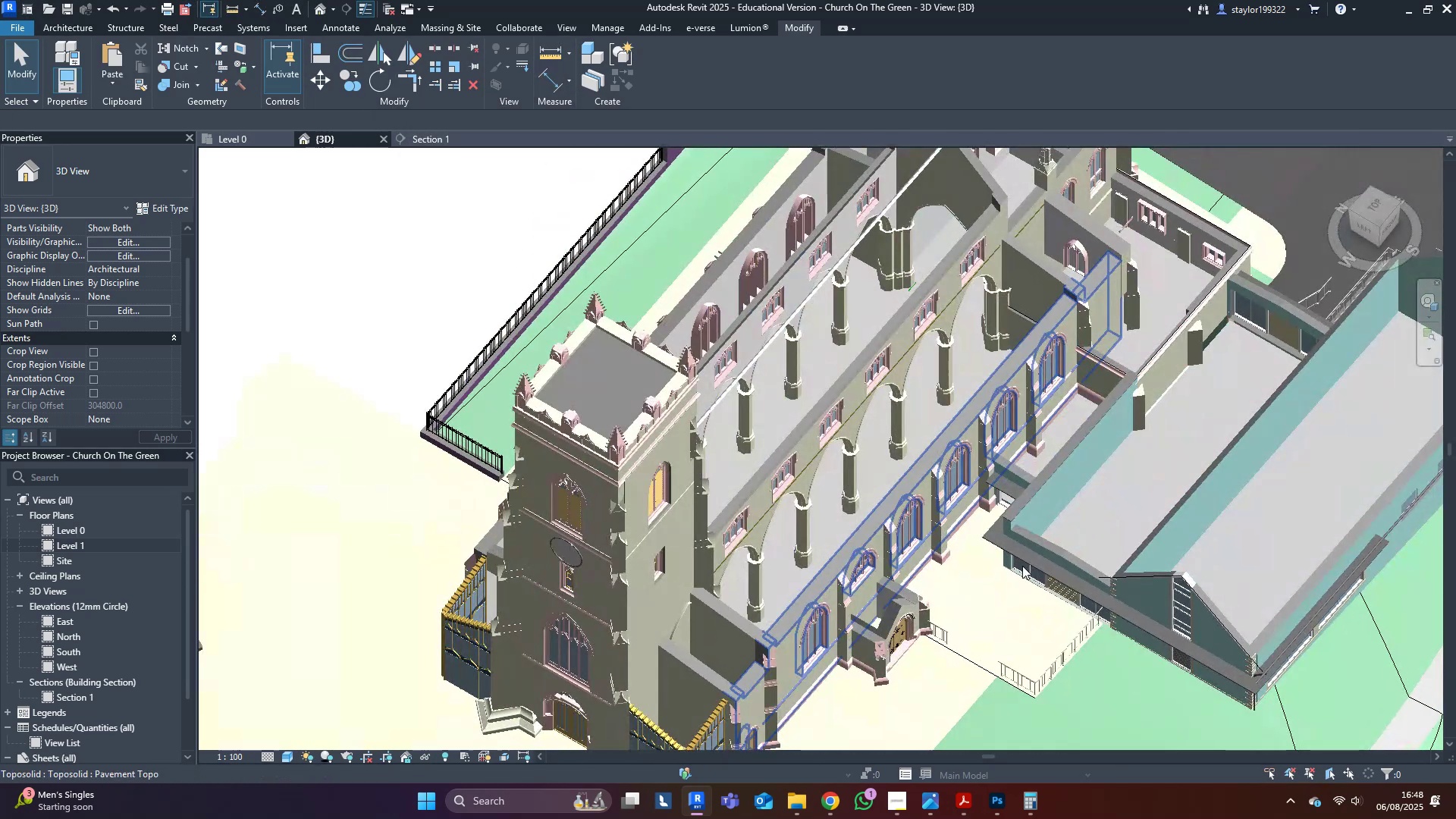 
scroll: coordinate [874, 436], scroll_direction: up, amount: 14.0
 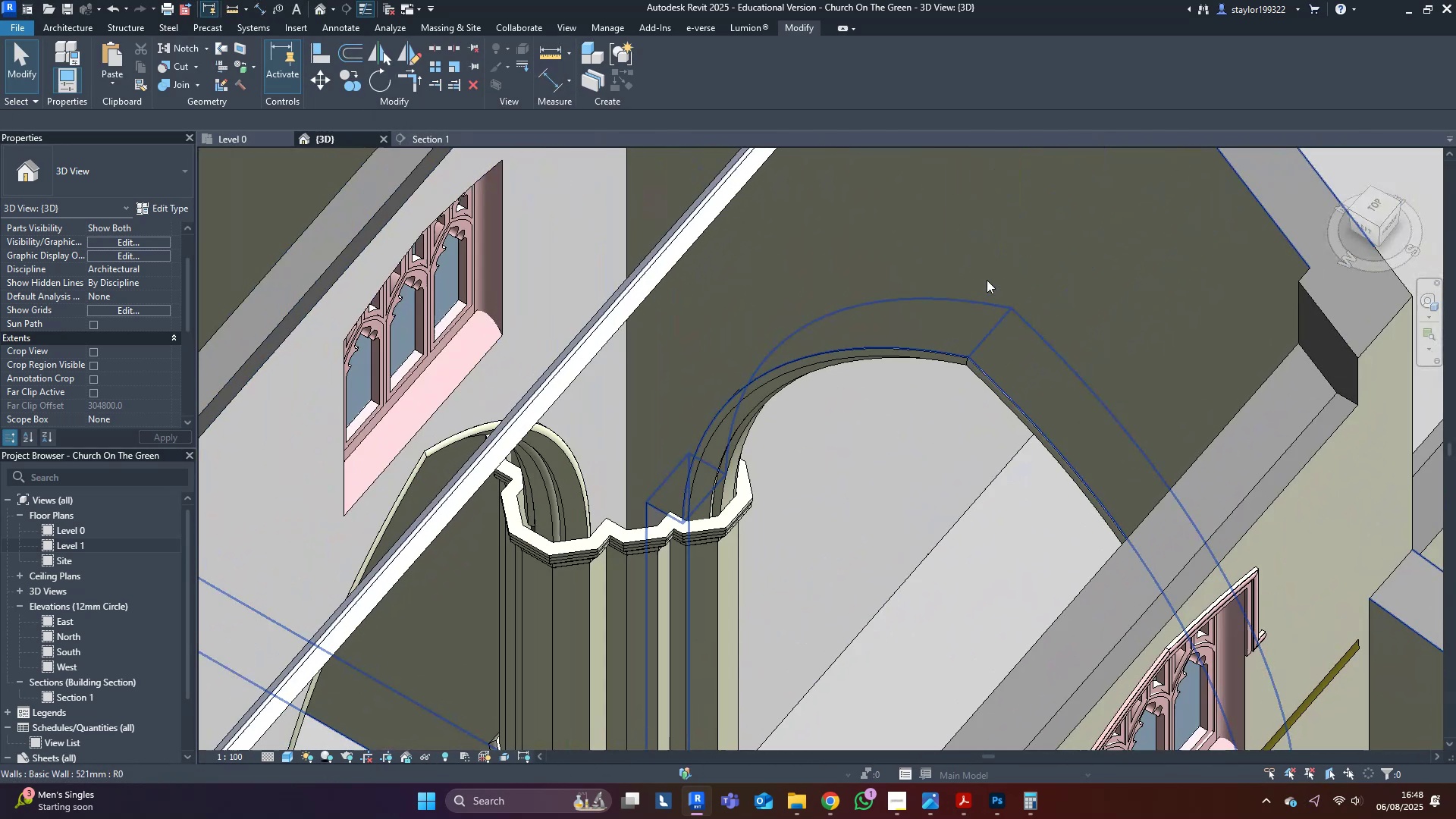 
left_click([986, 280])
 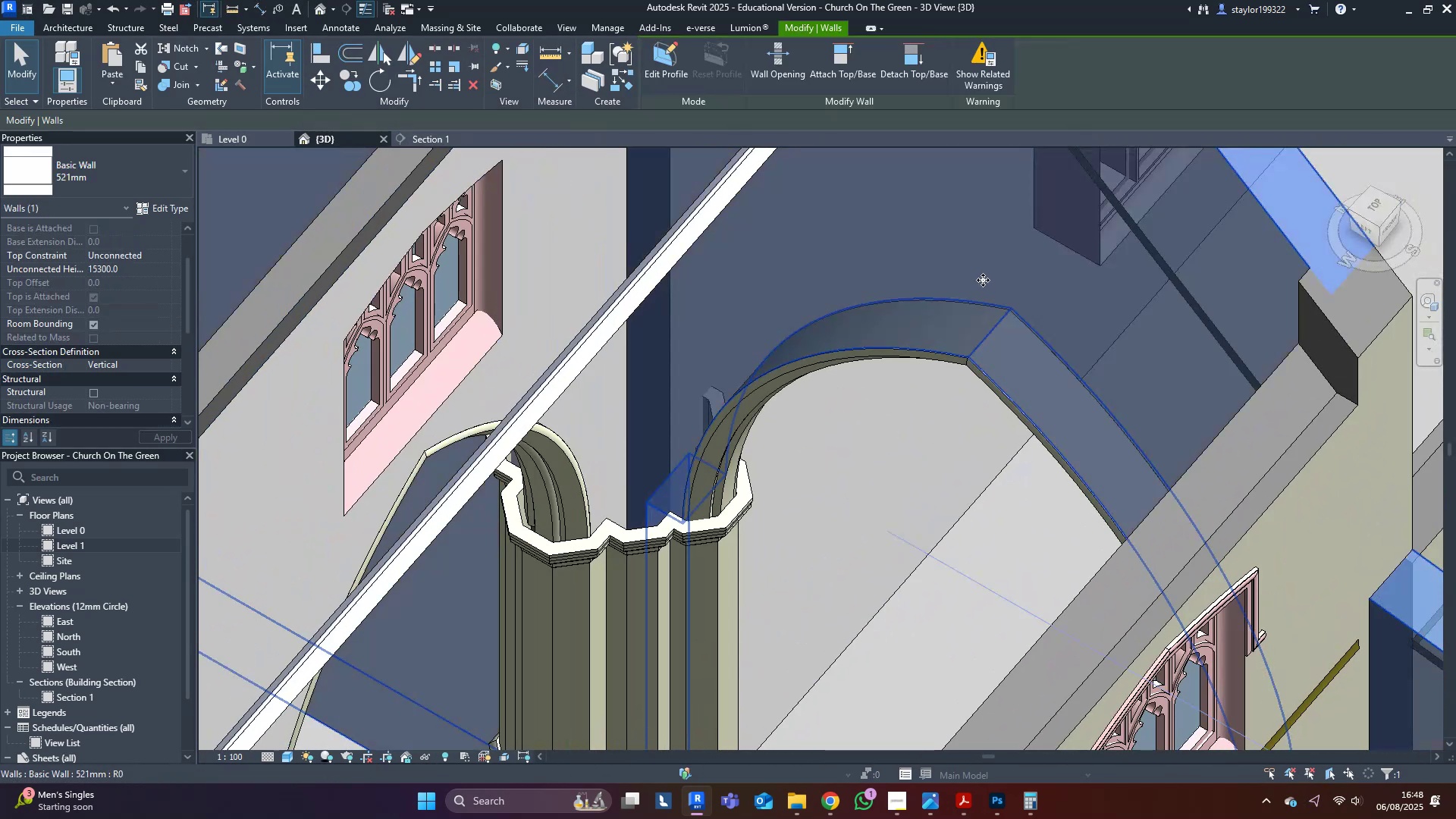 
scroll: coordinate [983, 280], scroll_direction: down, amount: 5.0
 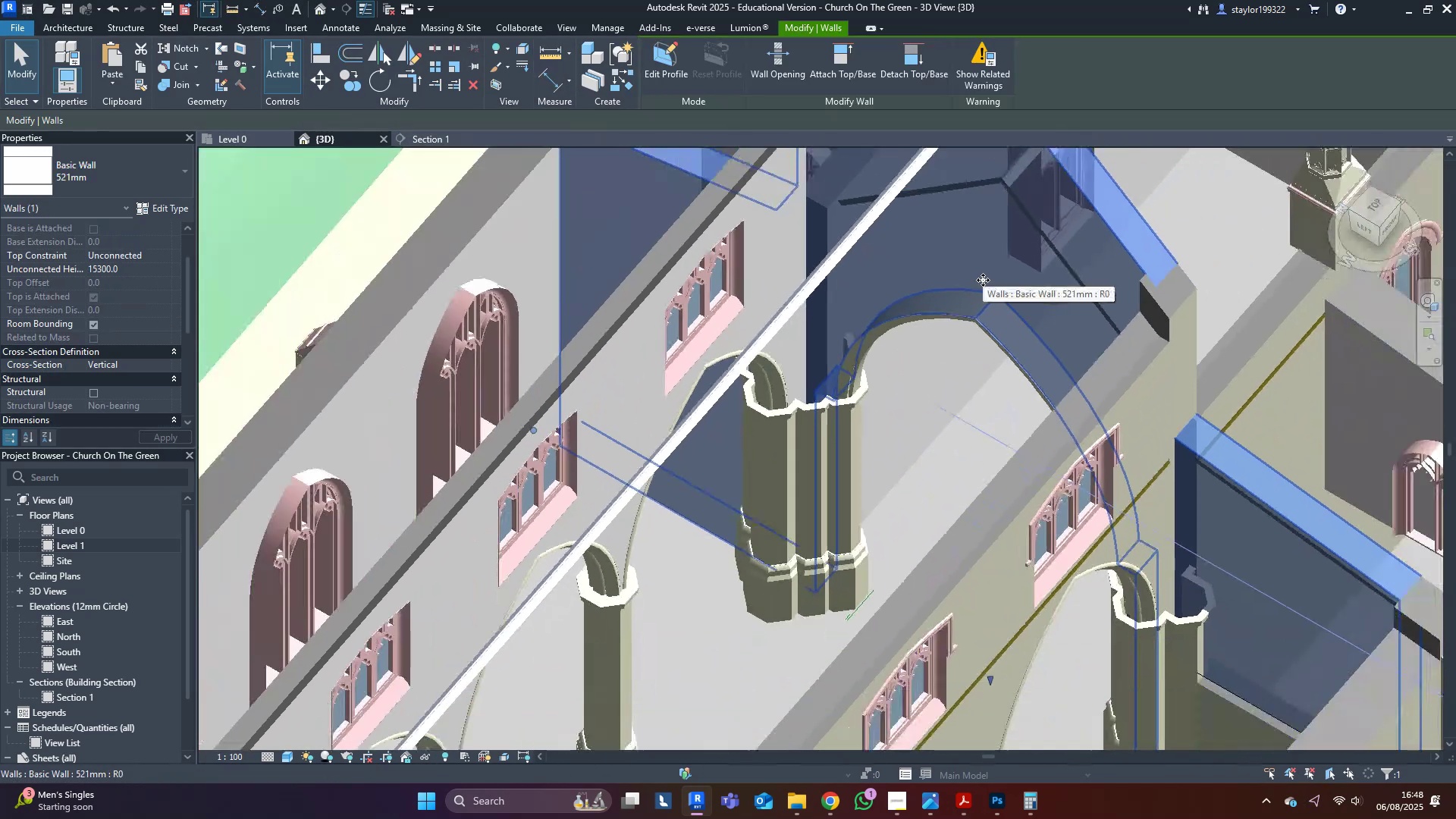 
hold_key(key=ShiftLeft, duration=0.43)
 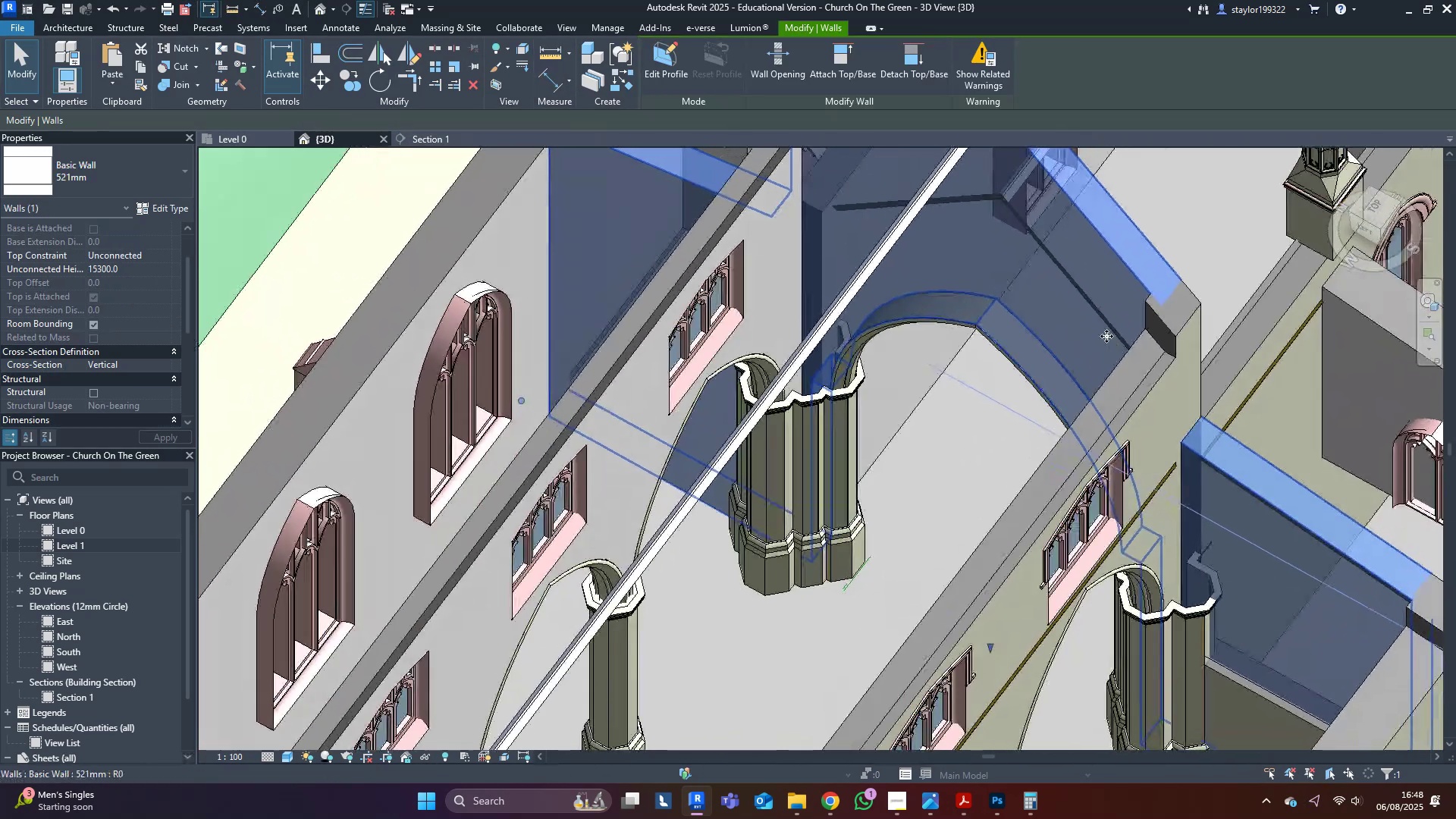 
scroll: coordinate [1104, 334], scroll_direction: down, amount: 3.0
 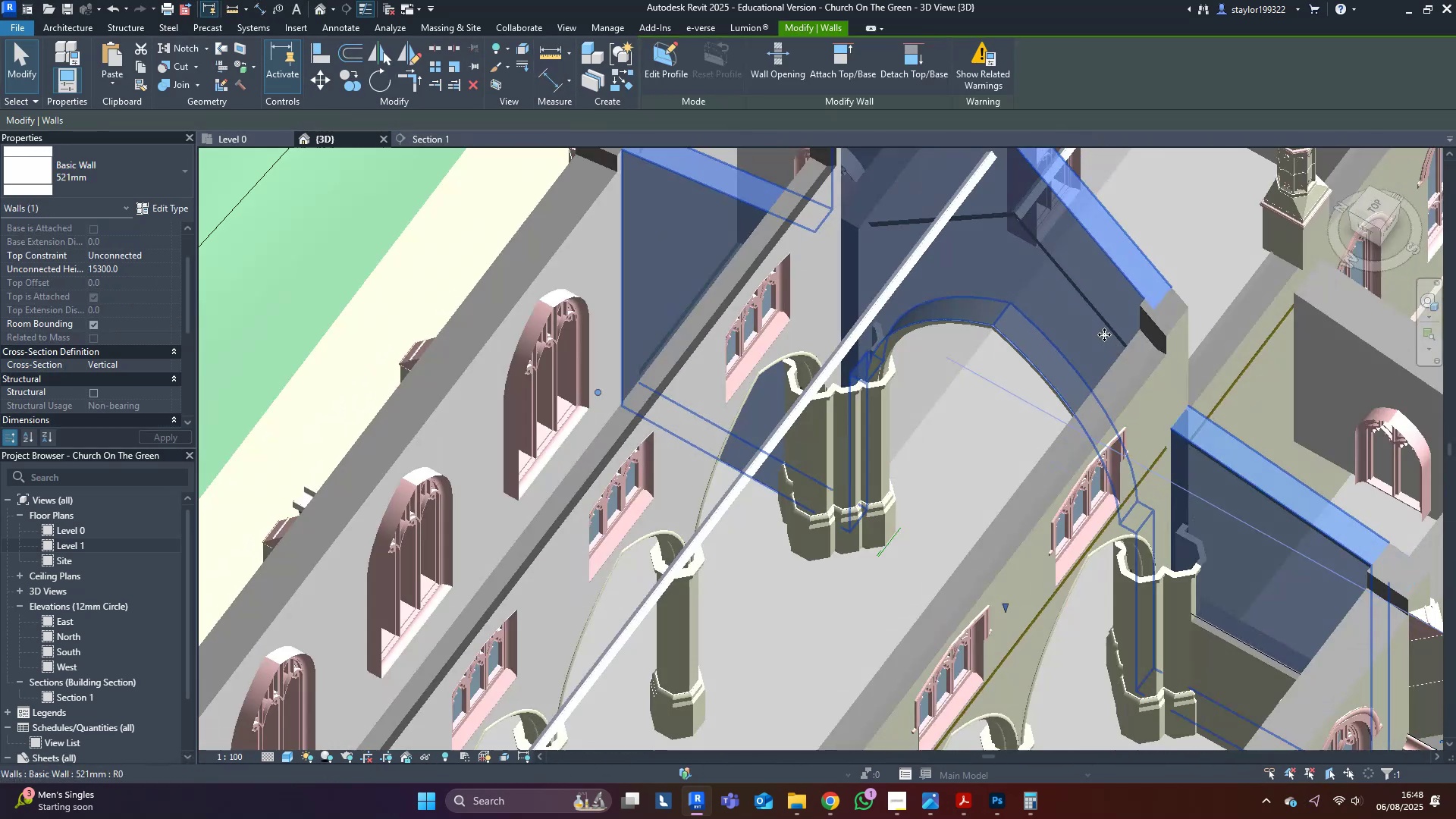 
key(Escape)
 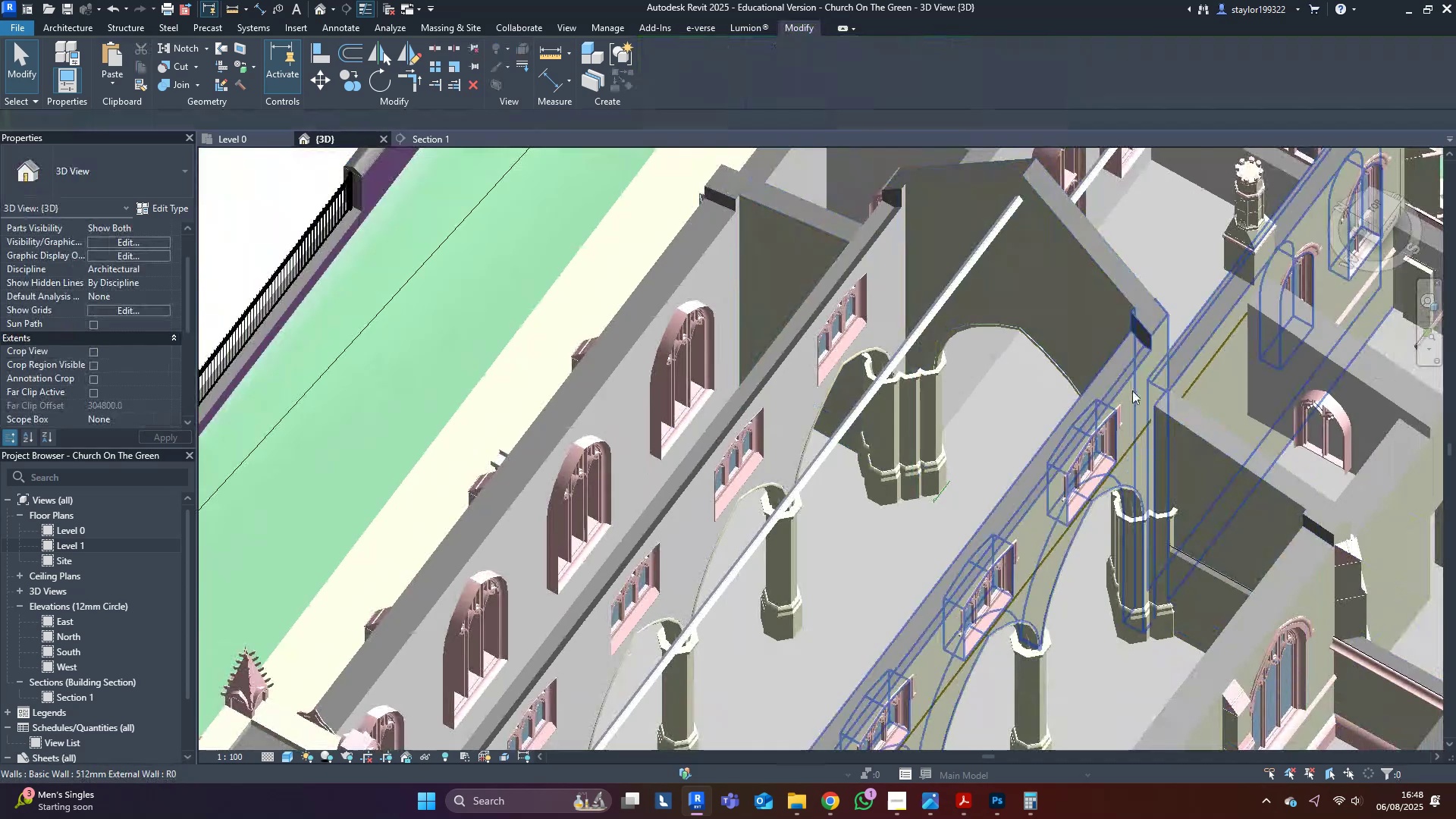 
hold_key(key=ShiftLeft, duration=0.99)
 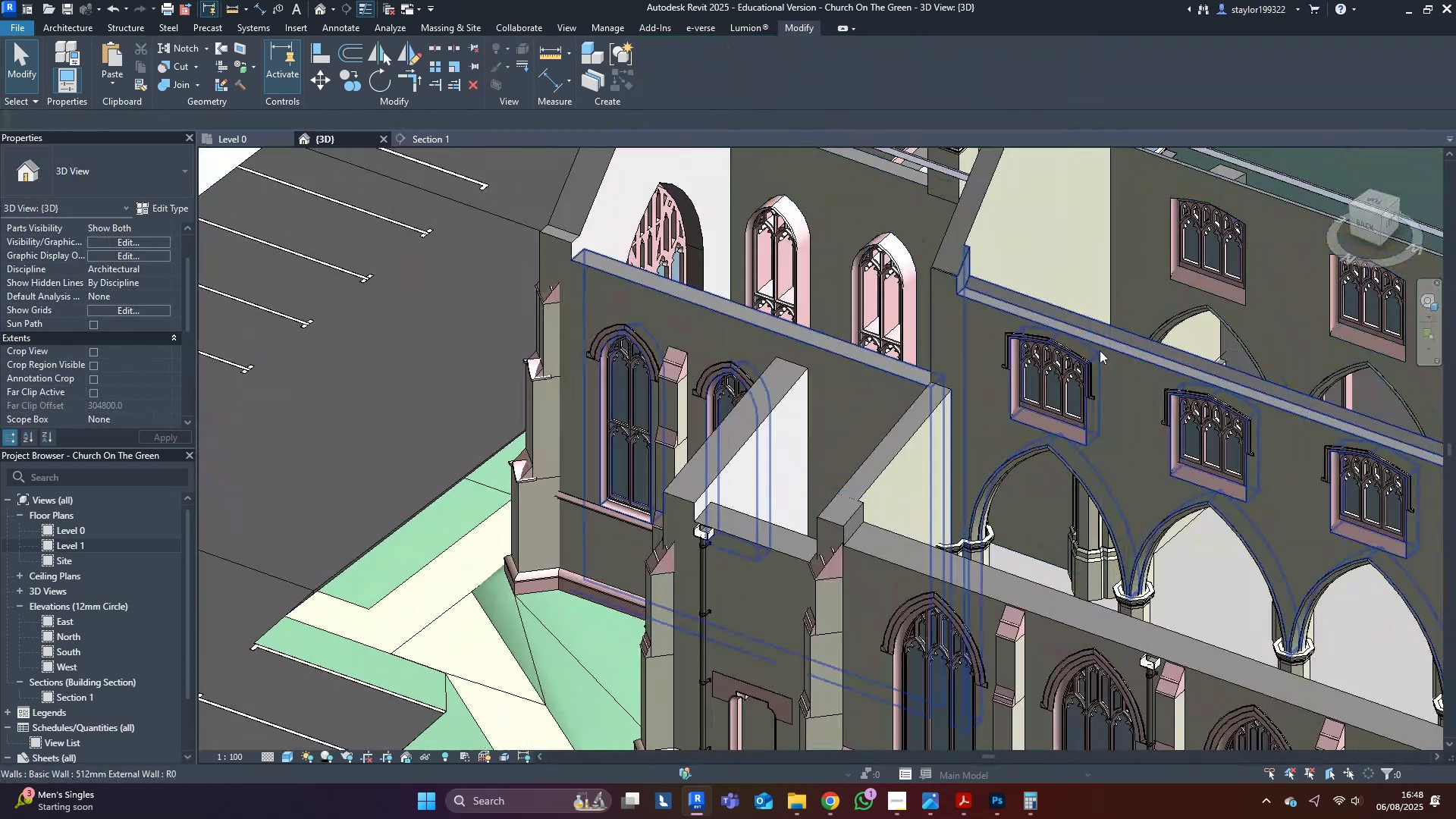 
scroll: coordinate [1044, 359], scroll_direction: down, amount: 3.0
 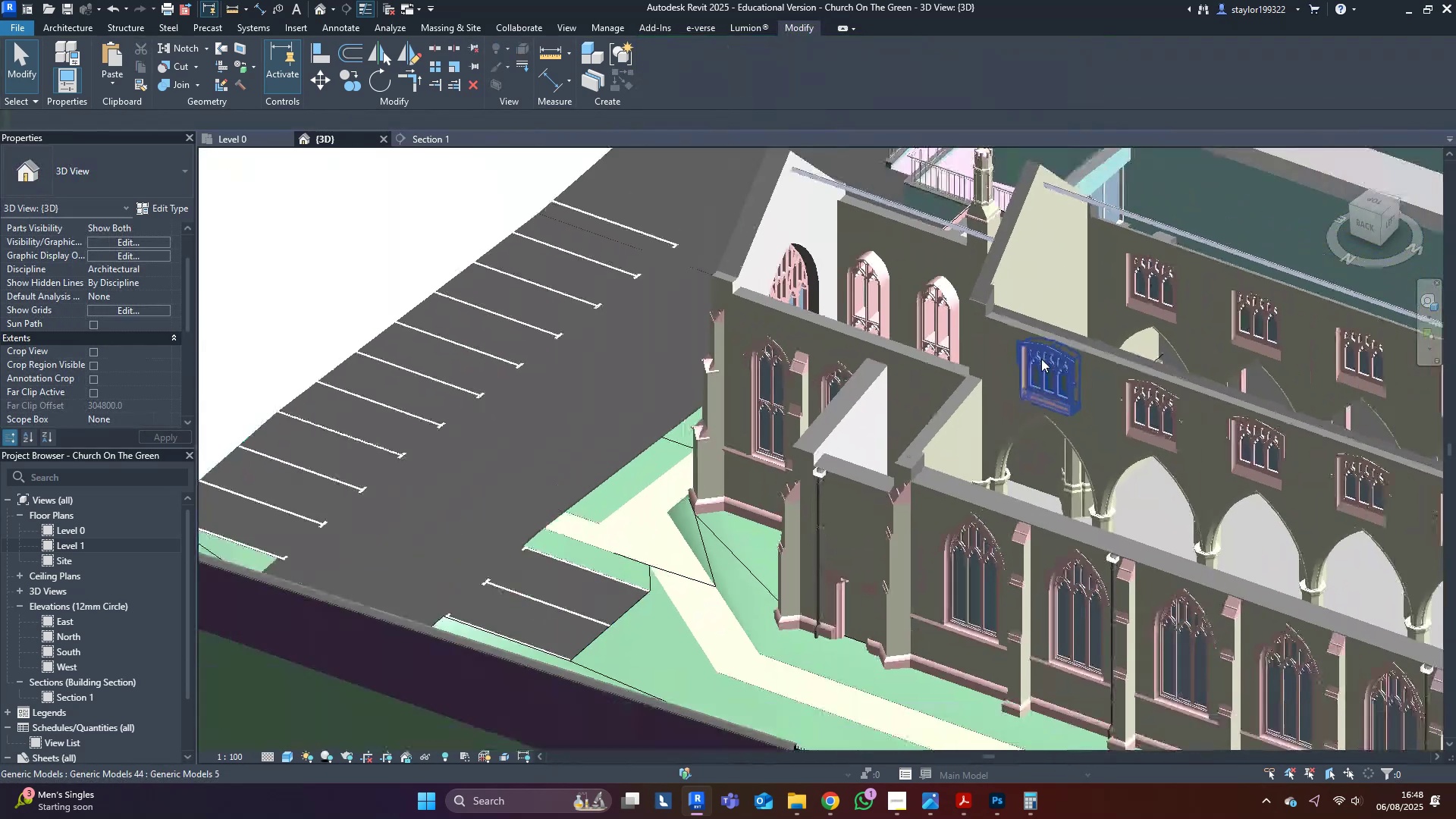 
hold_key(key=ShiftLeft, duration=0.42)
 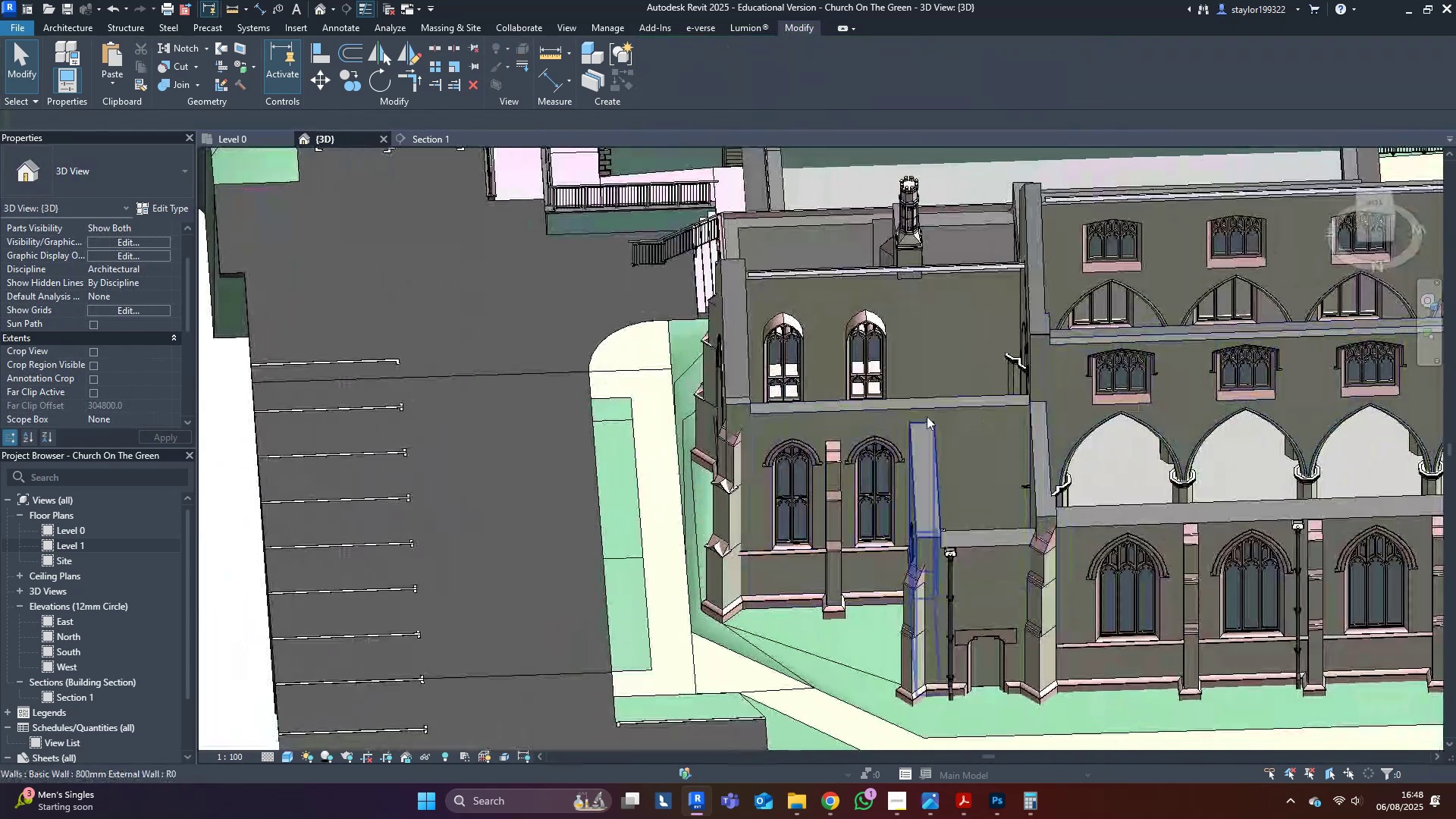 
scroll: coordinate [853, 398], scroll_direction: up, amount: 3.0
 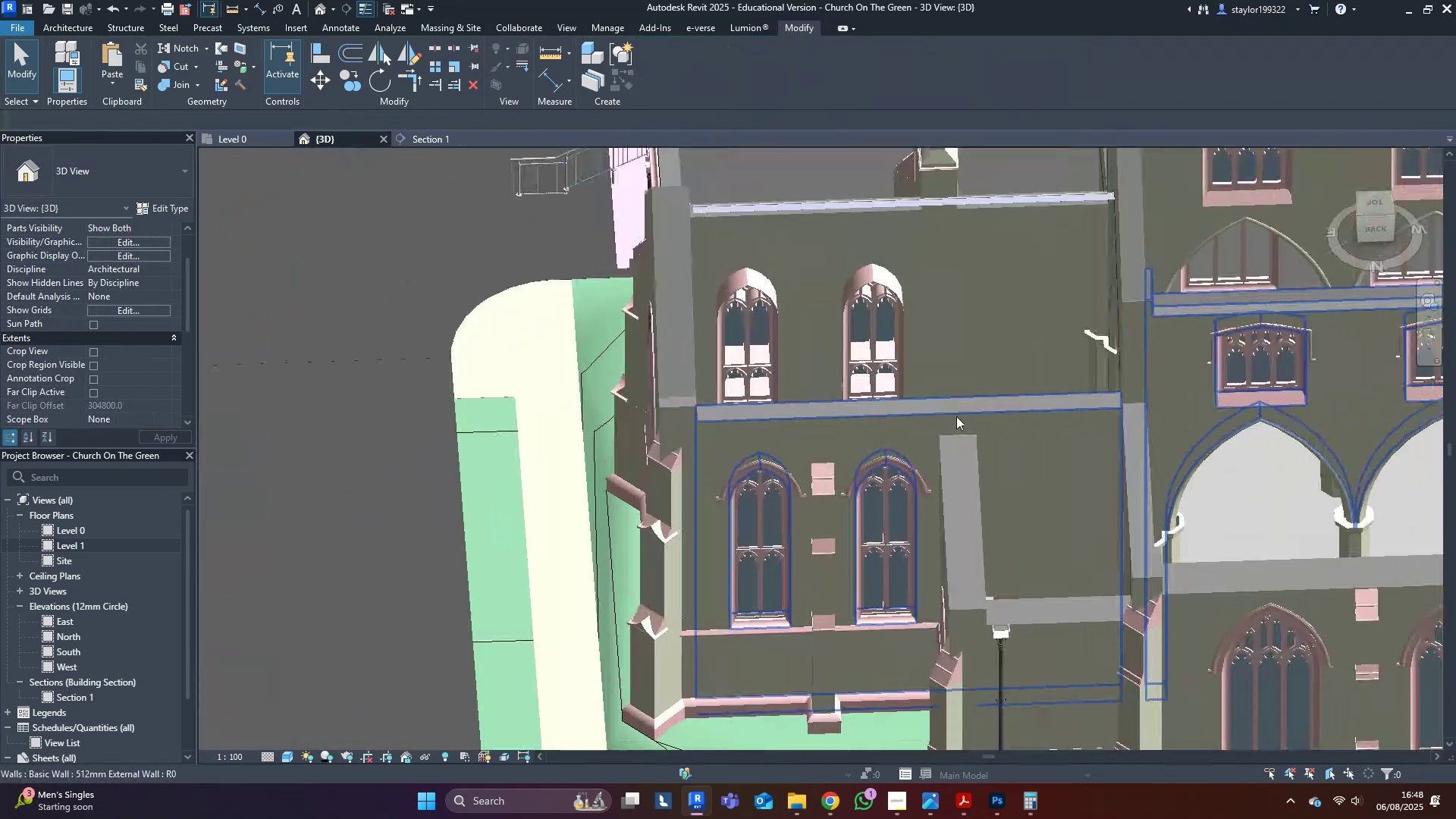 
hold_key(key=ShiftLeft, duration=0.43)
 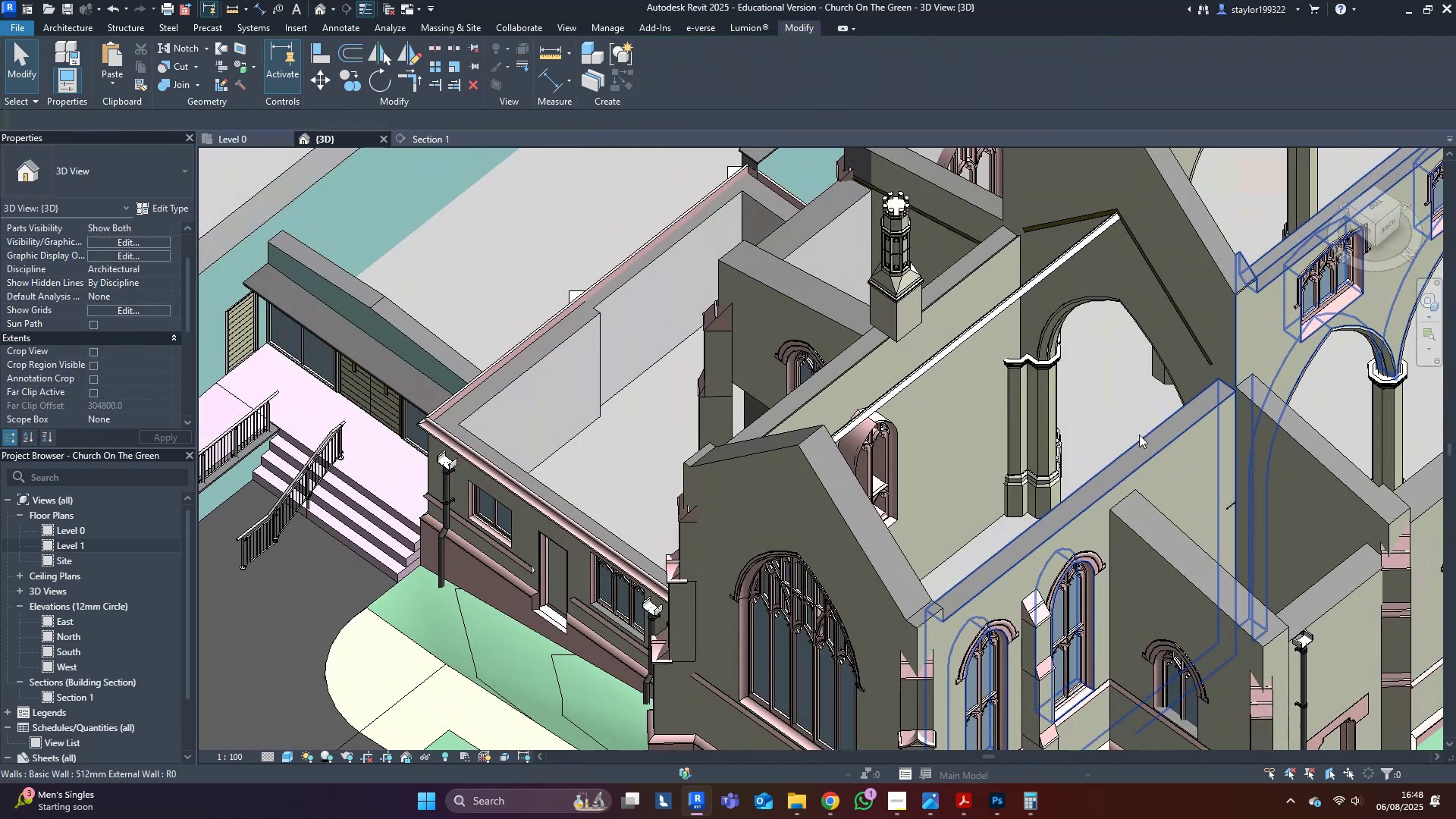 
type(hrhr)
 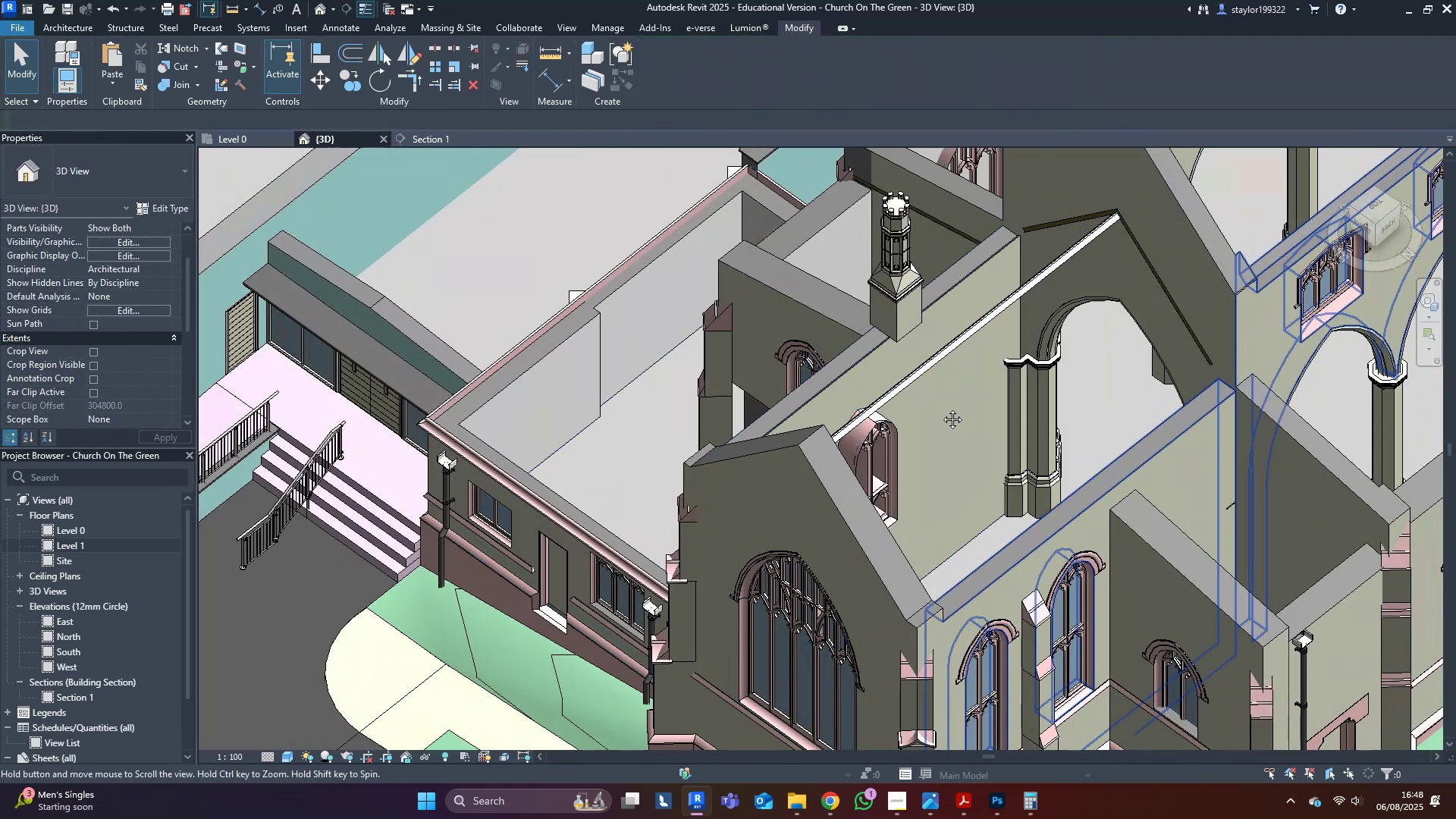 
middle_click([941, 408])
 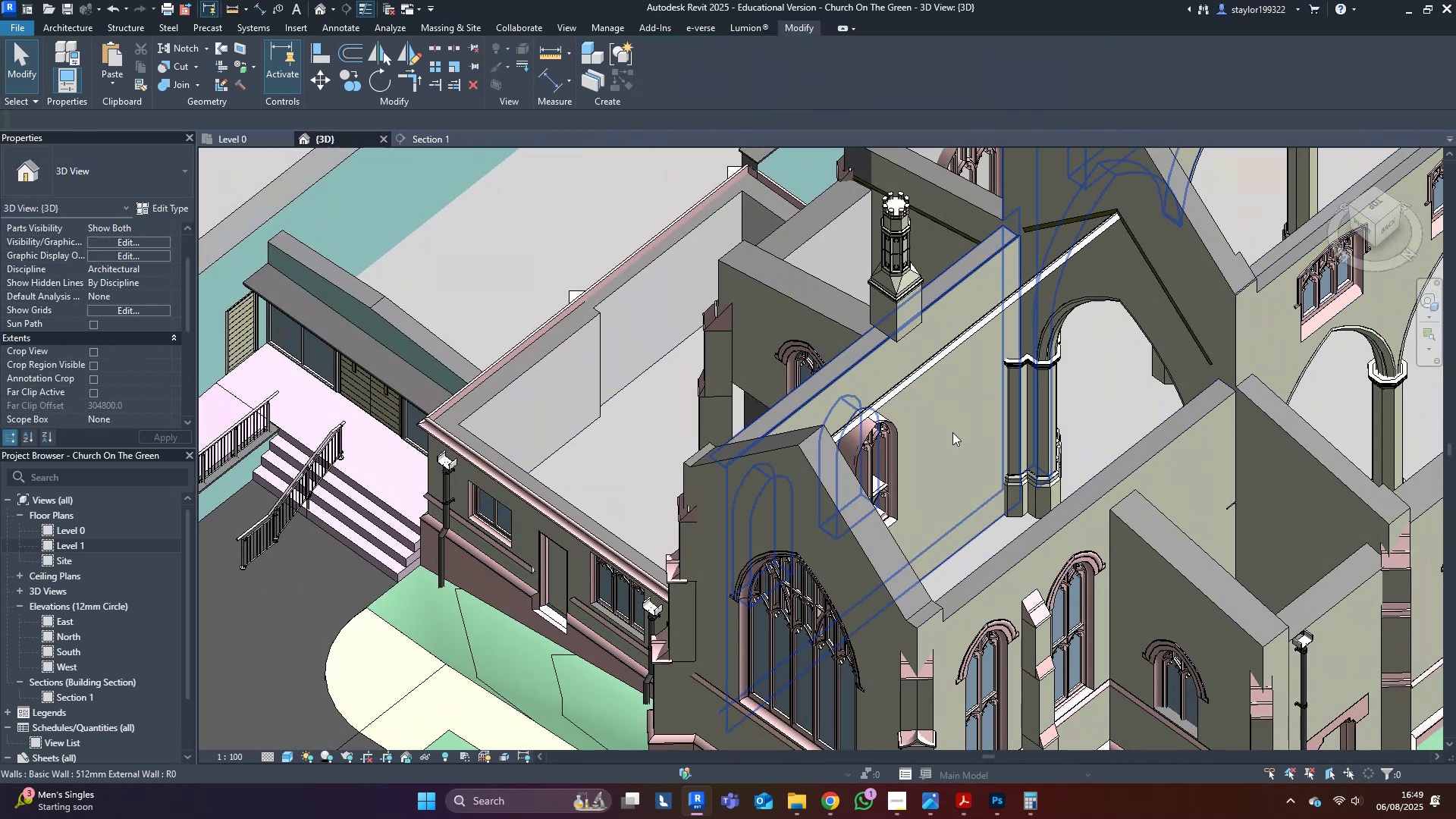 
left_click([952, 432])
 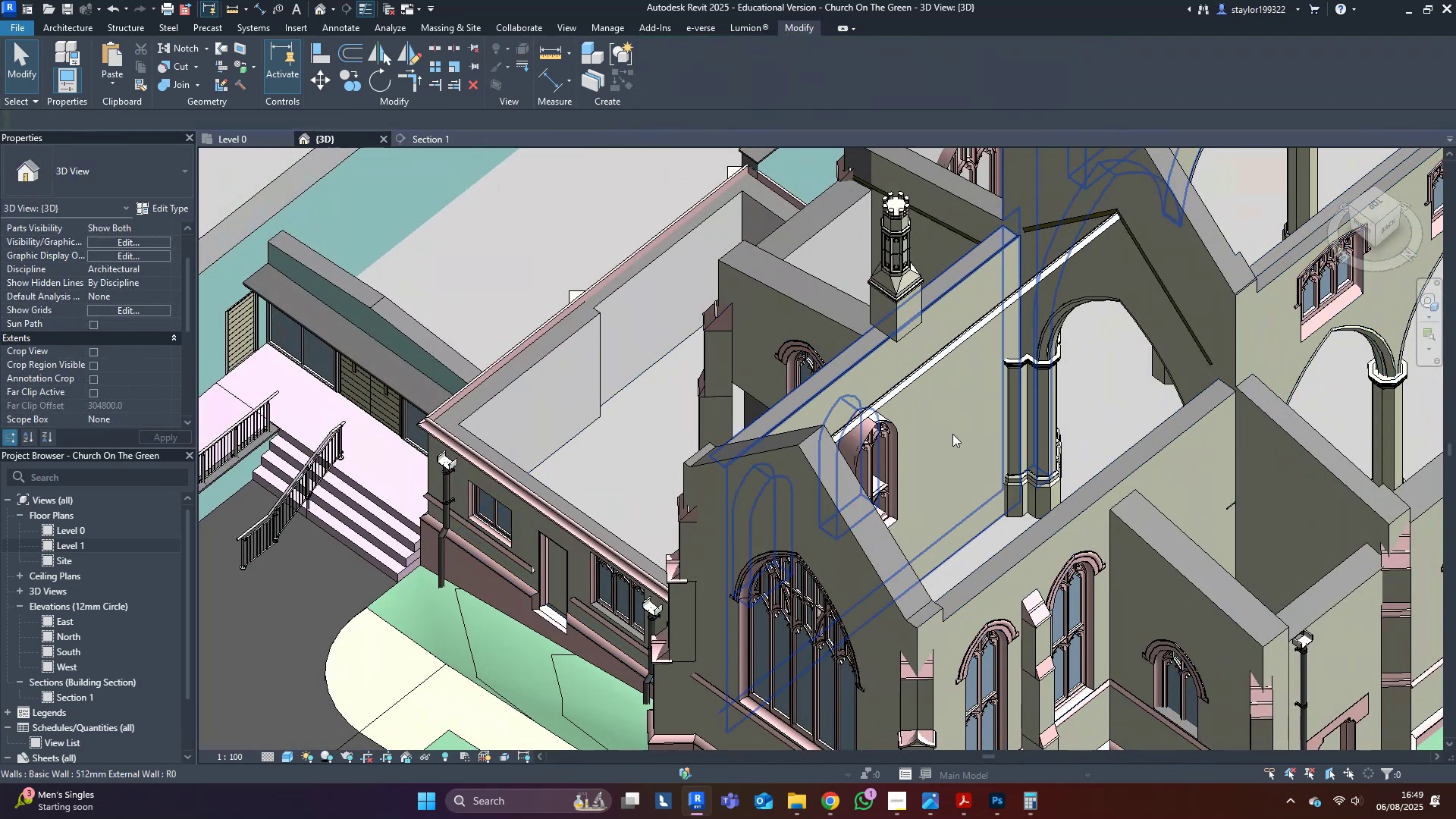 
hold_key(key=ShiftLeft, duration=0.79)
 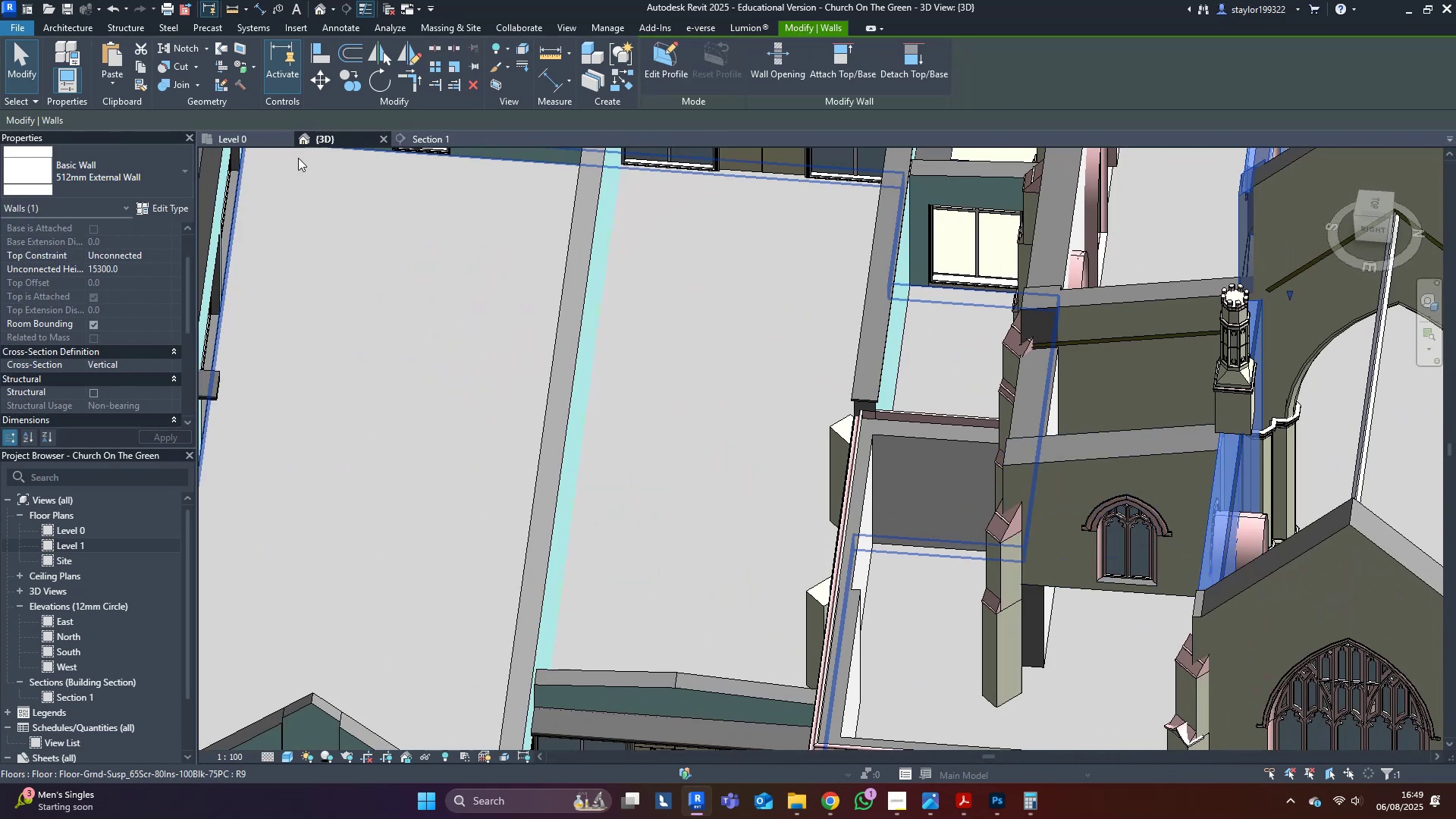 
left_click([256, 149])
 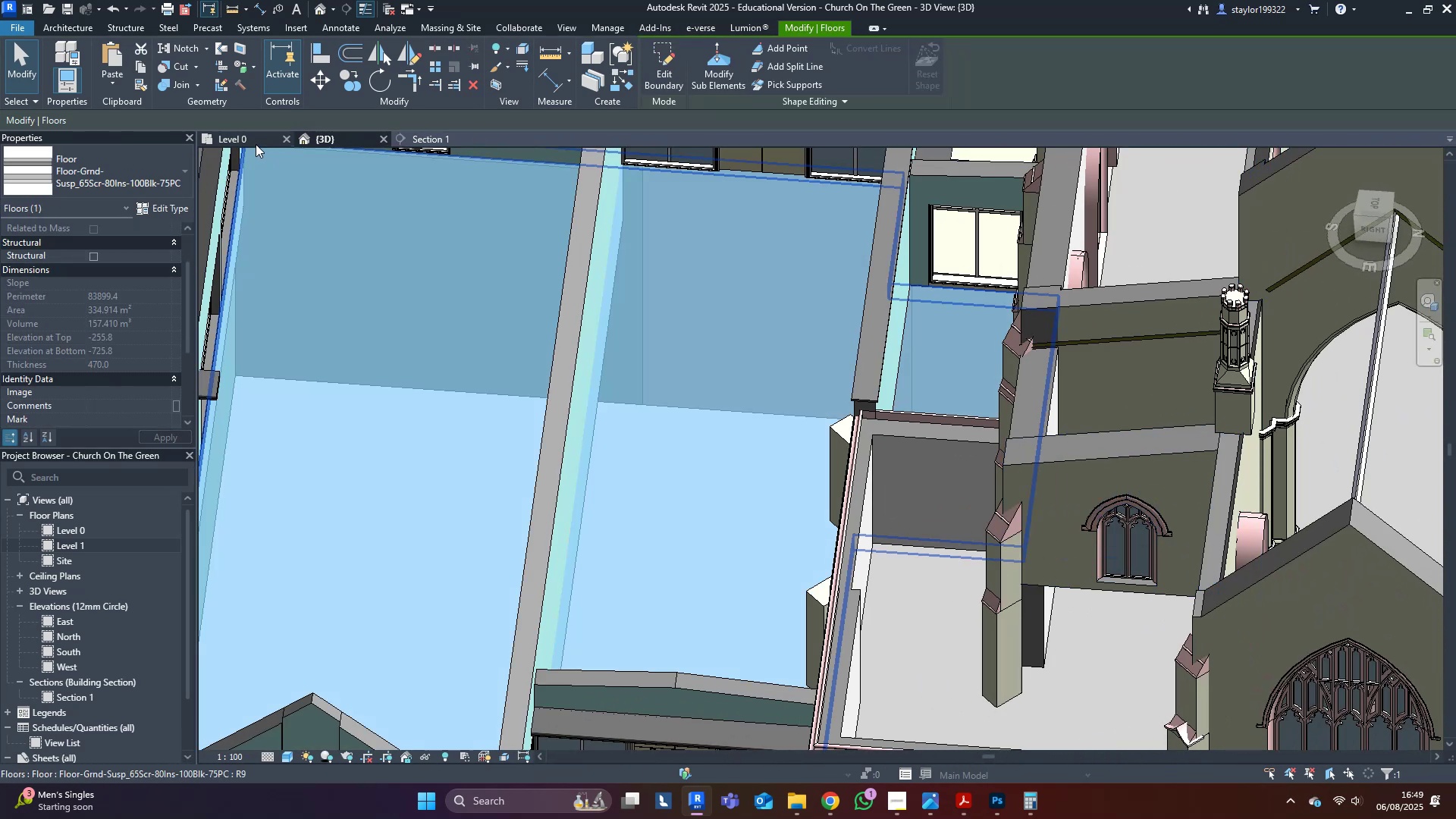 
left_click([256, 144])
 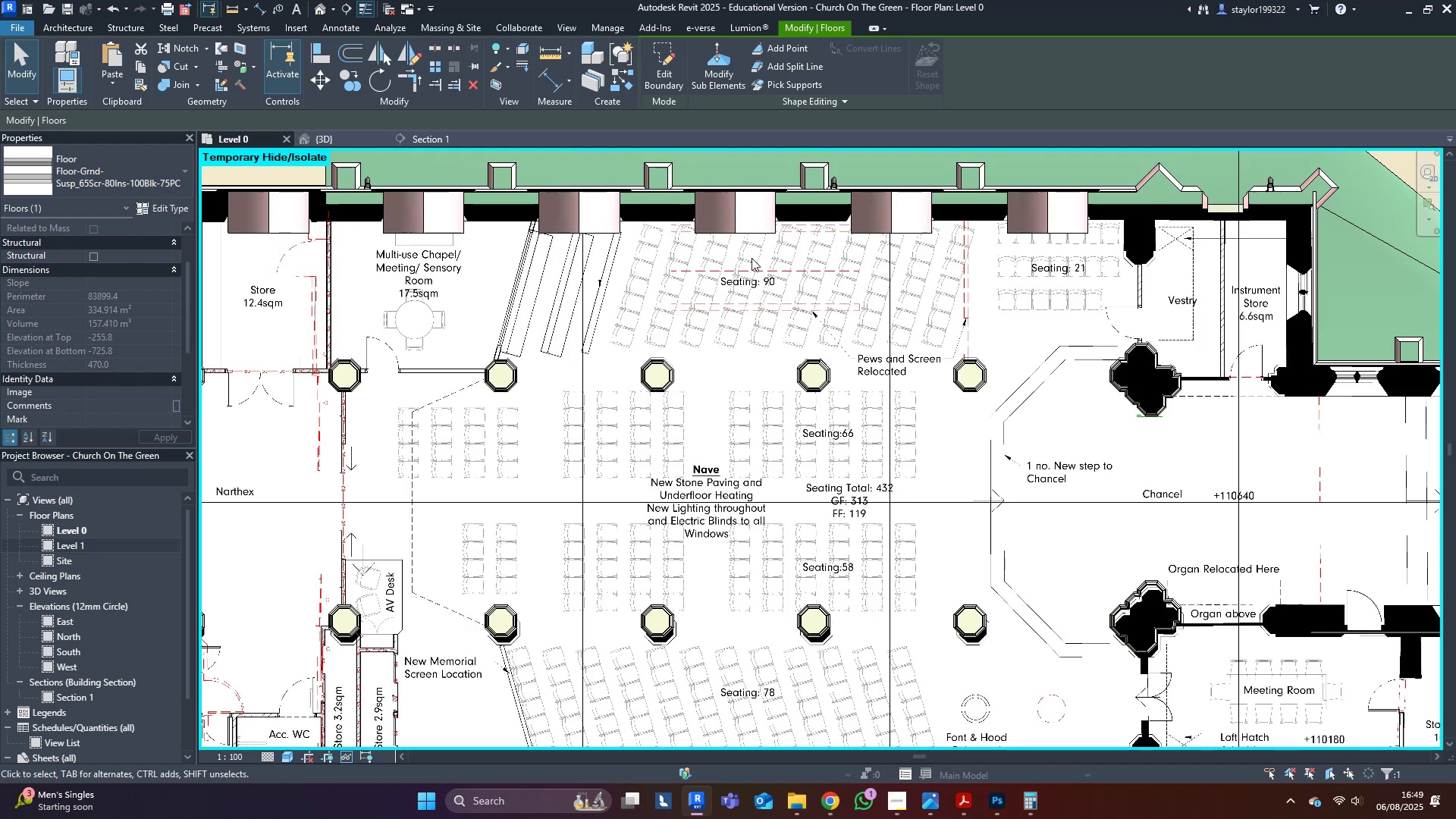 
key(Escape)
type(sdwfhr)
 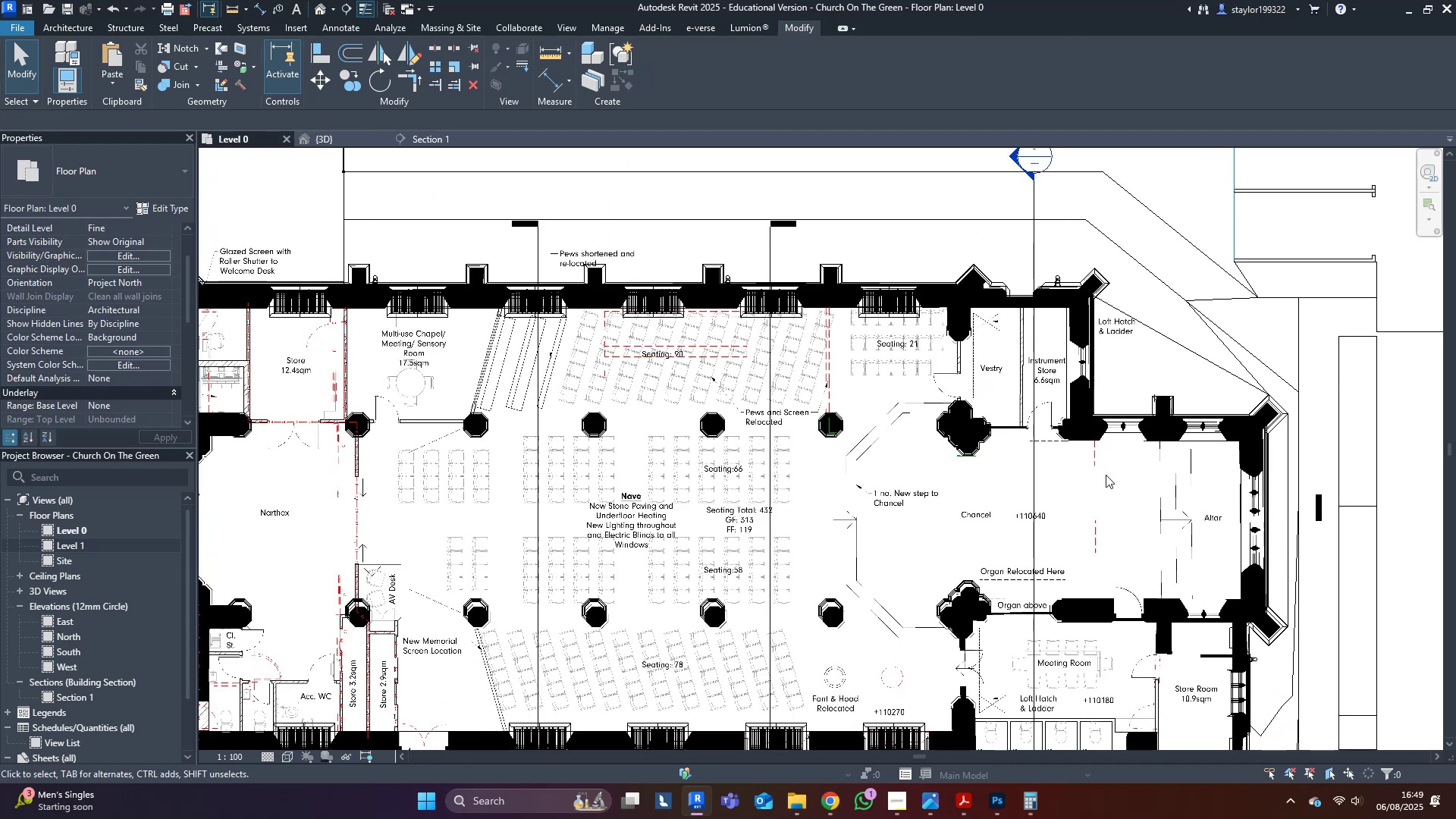 
scroll: coordinate [708, 442], scroll_direction: down, amount: 5.0
 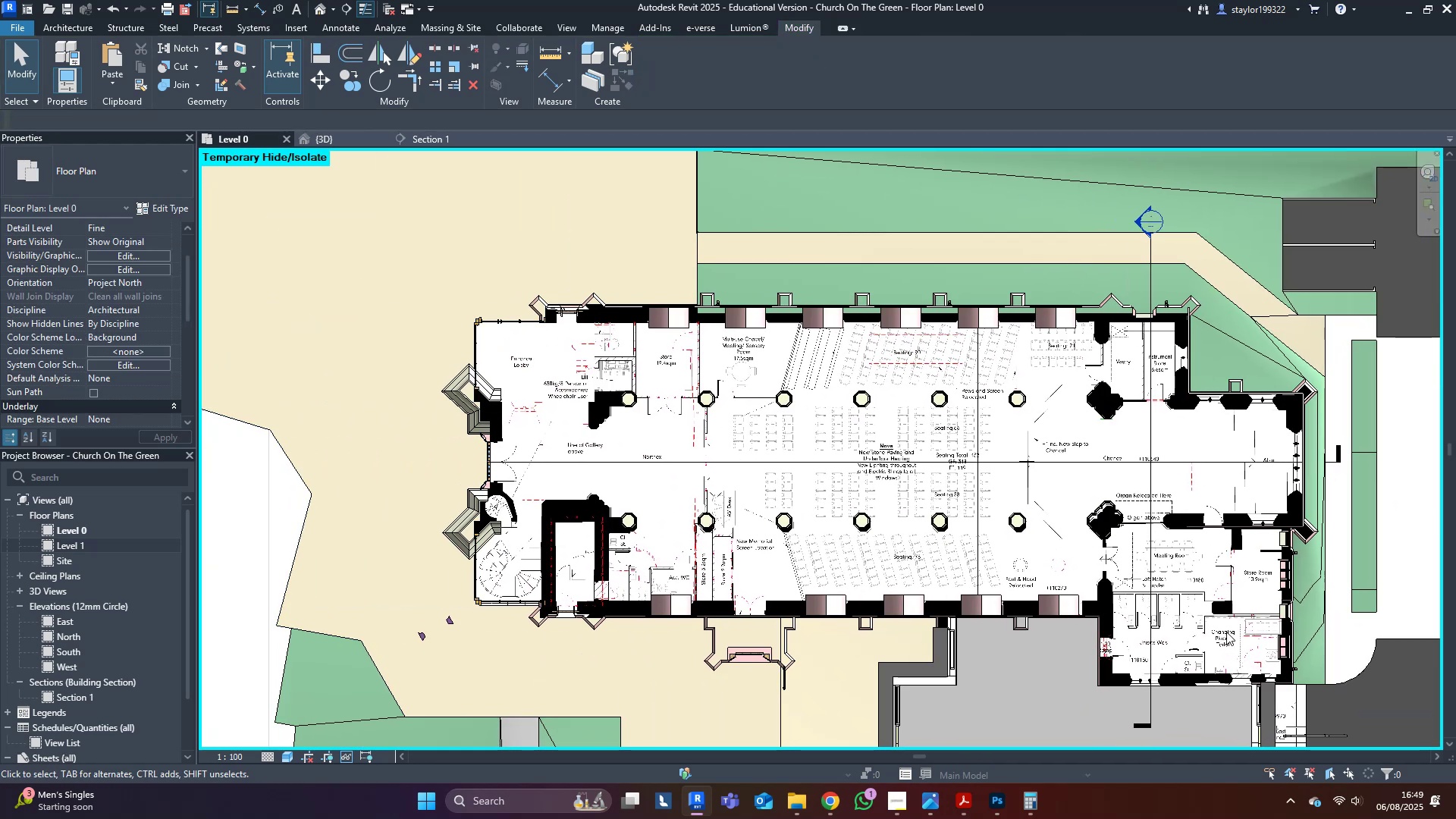 
scroll: coordinate [1134, 363], scroll_direction: up, amount: 7.0
 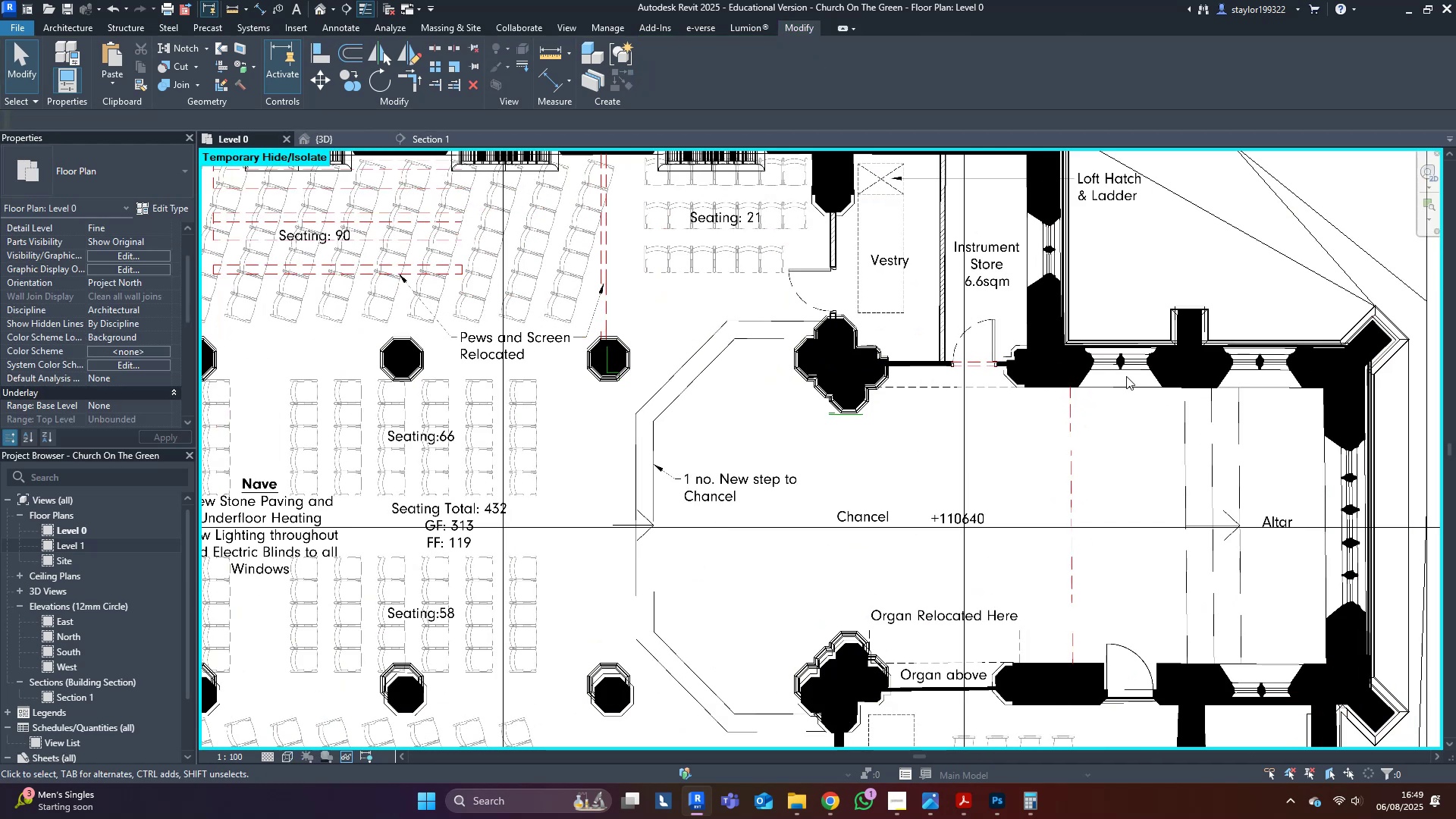 
scroll: coordinate [1127, 513], scroll_direction: down, amount: 4.0
 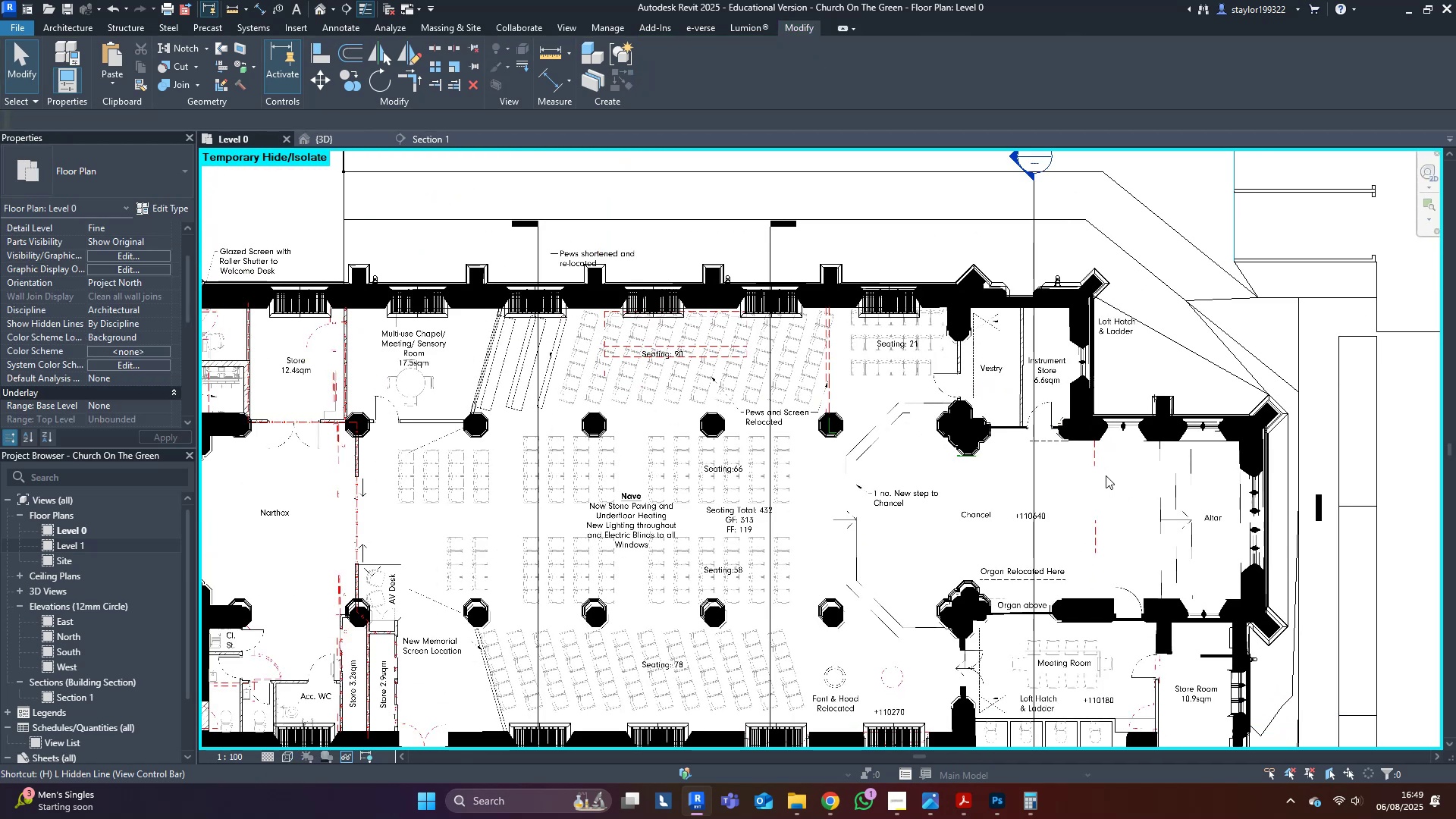 
middle_click([1106, 475])
 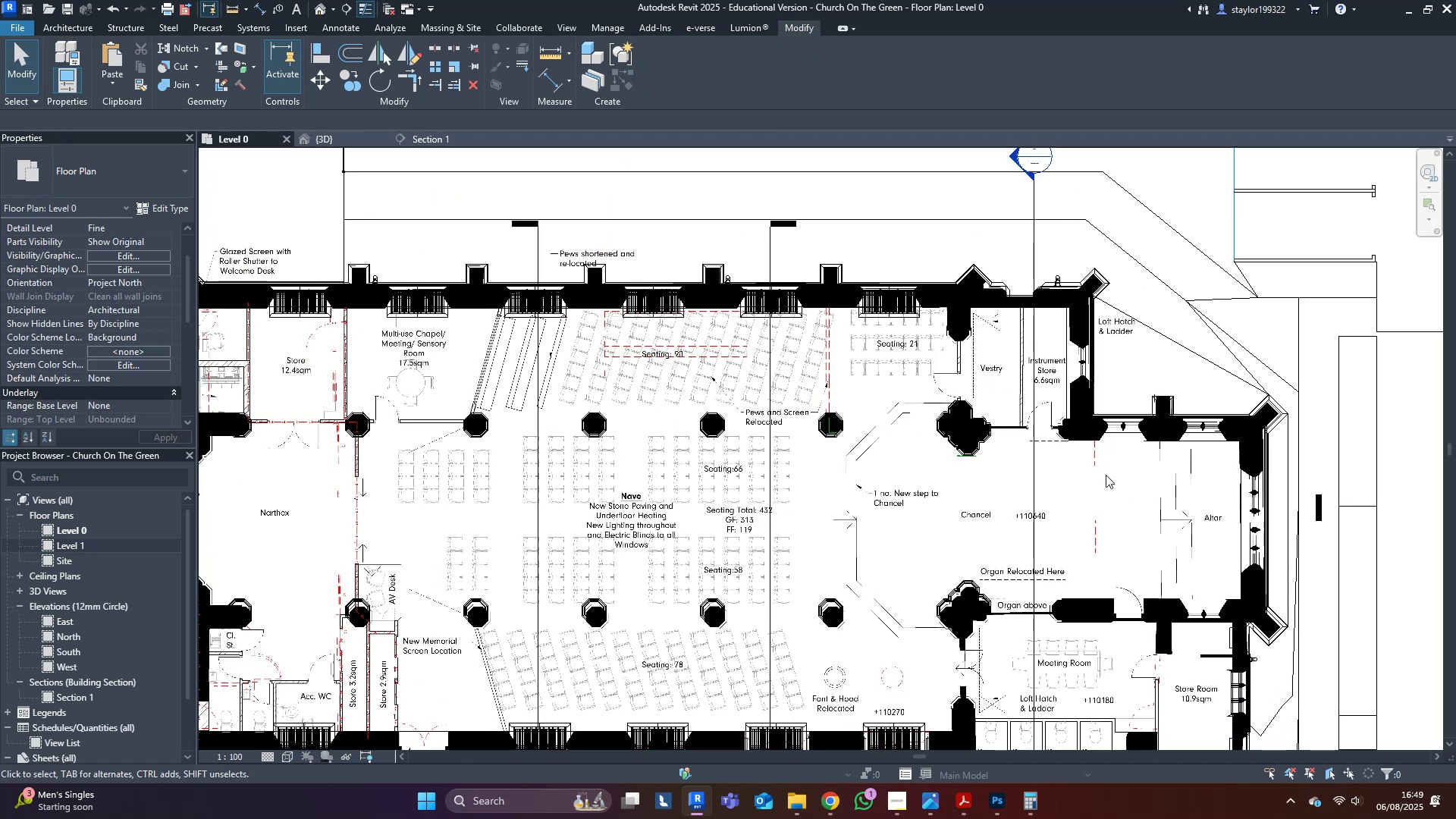 
key(Escape)
type(sd)
 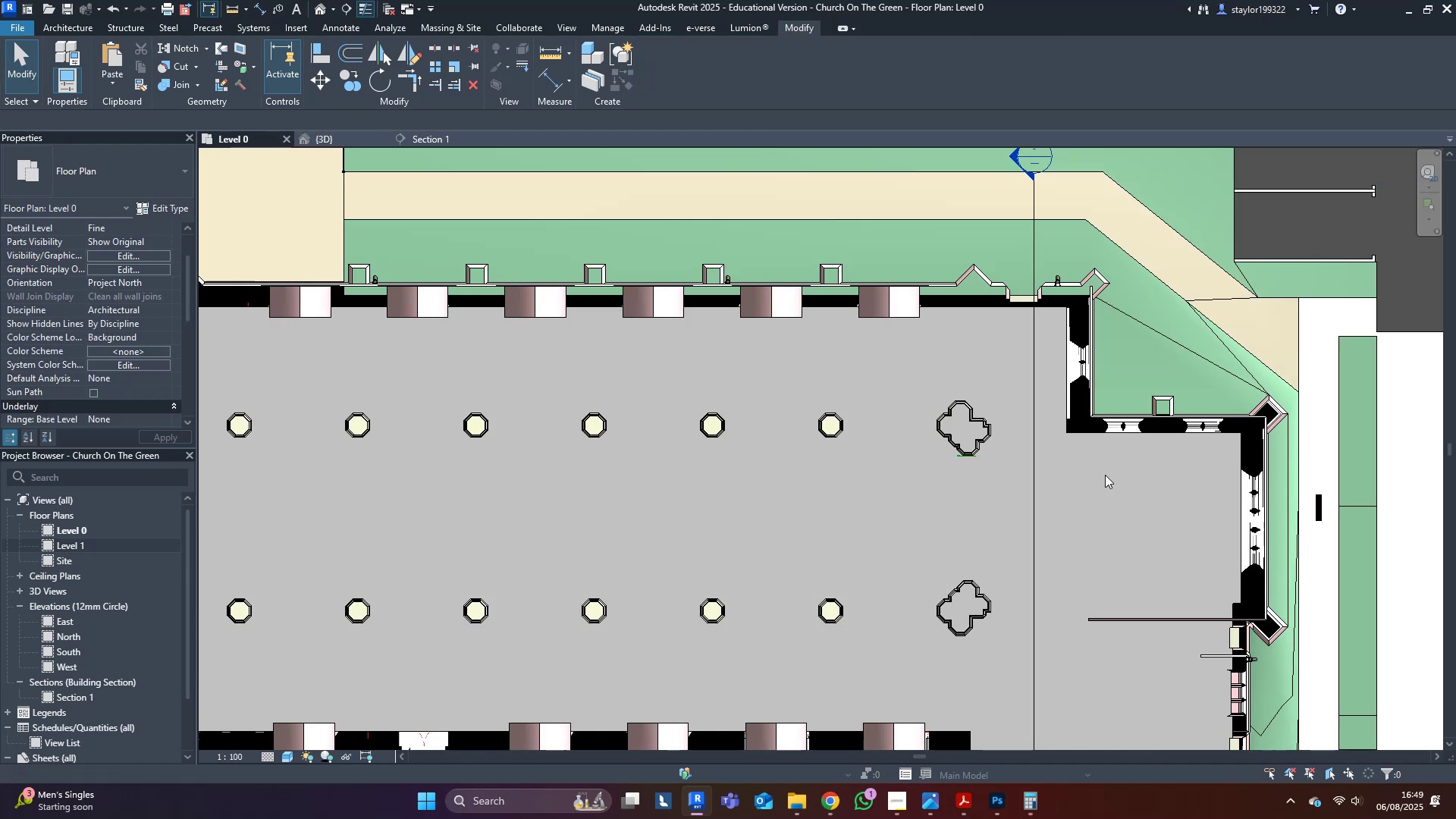 
left_click([1105, 475])
 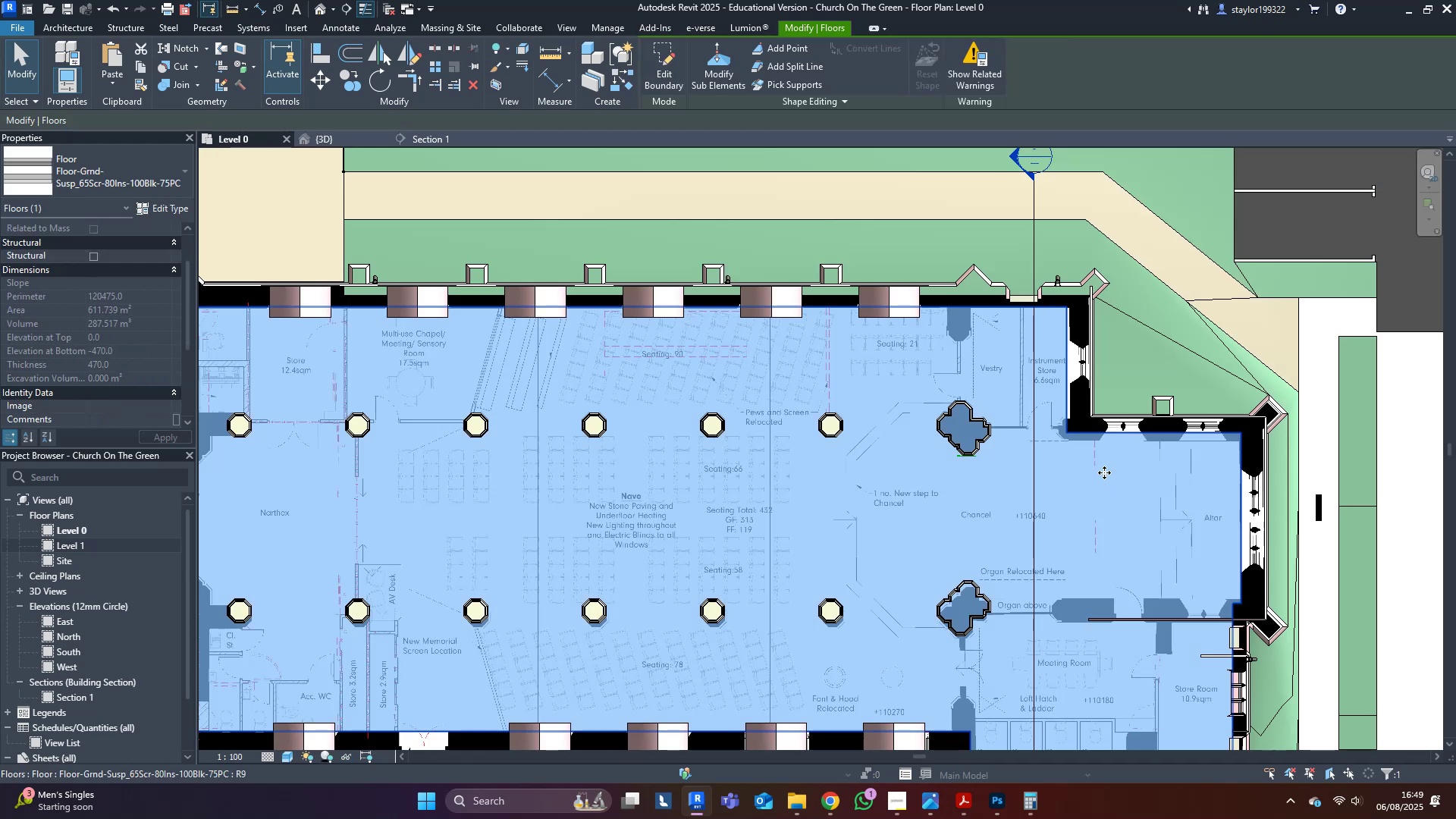 
type(hh)
 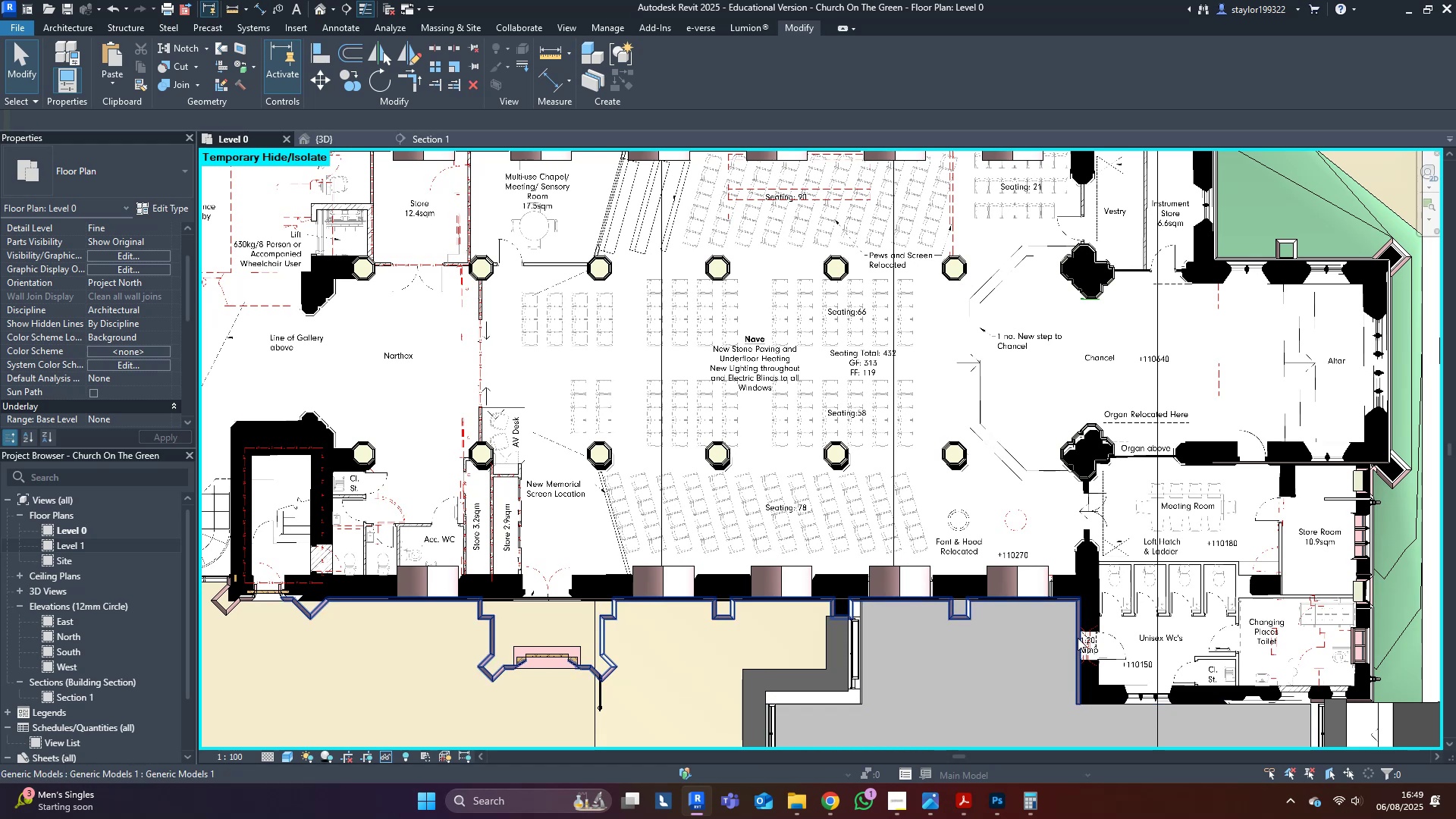 
scroll: coordinate [1156, 565], scroll_direction: down, amount: 2.0
 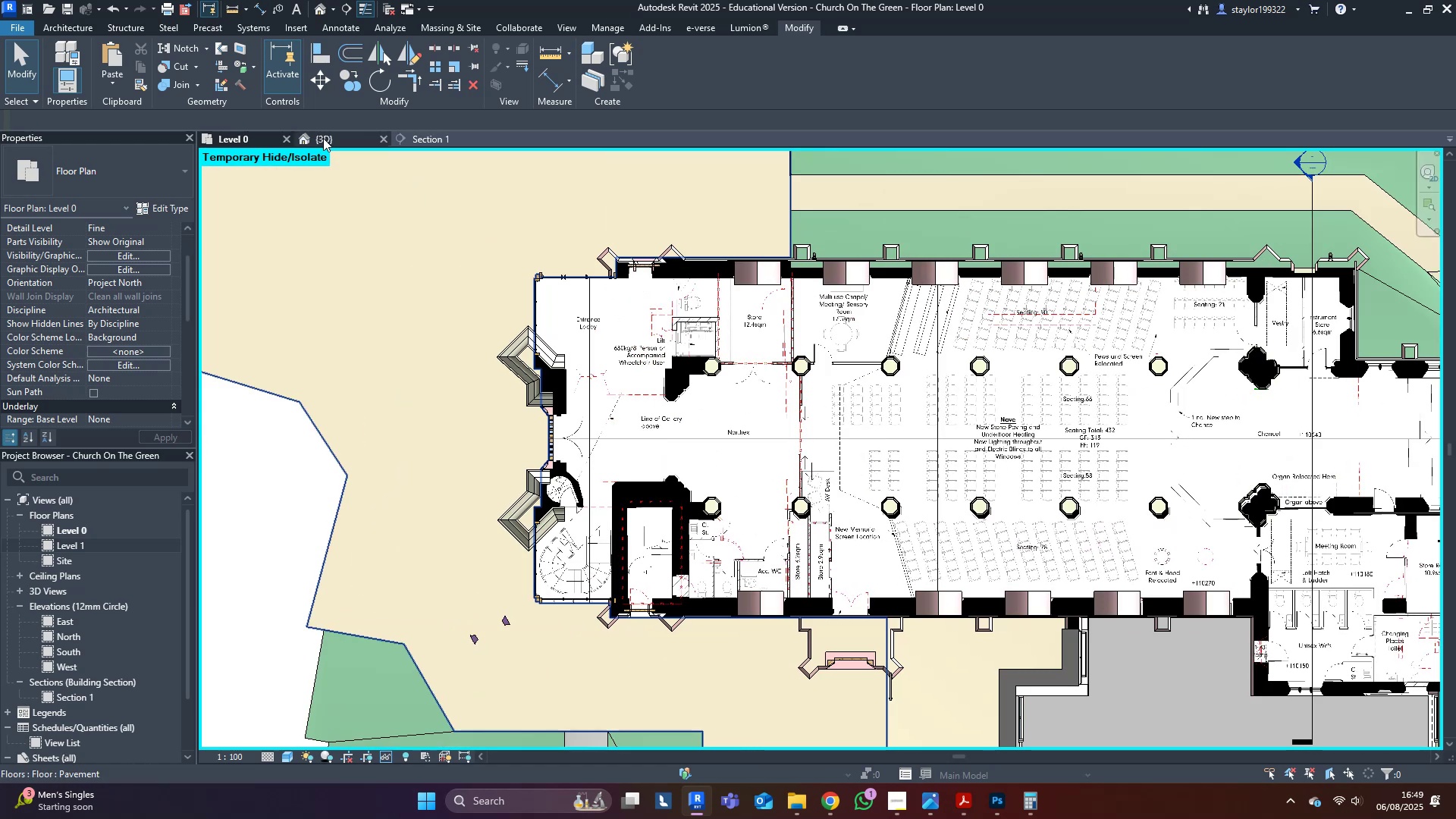 
left_click([325, 140])
 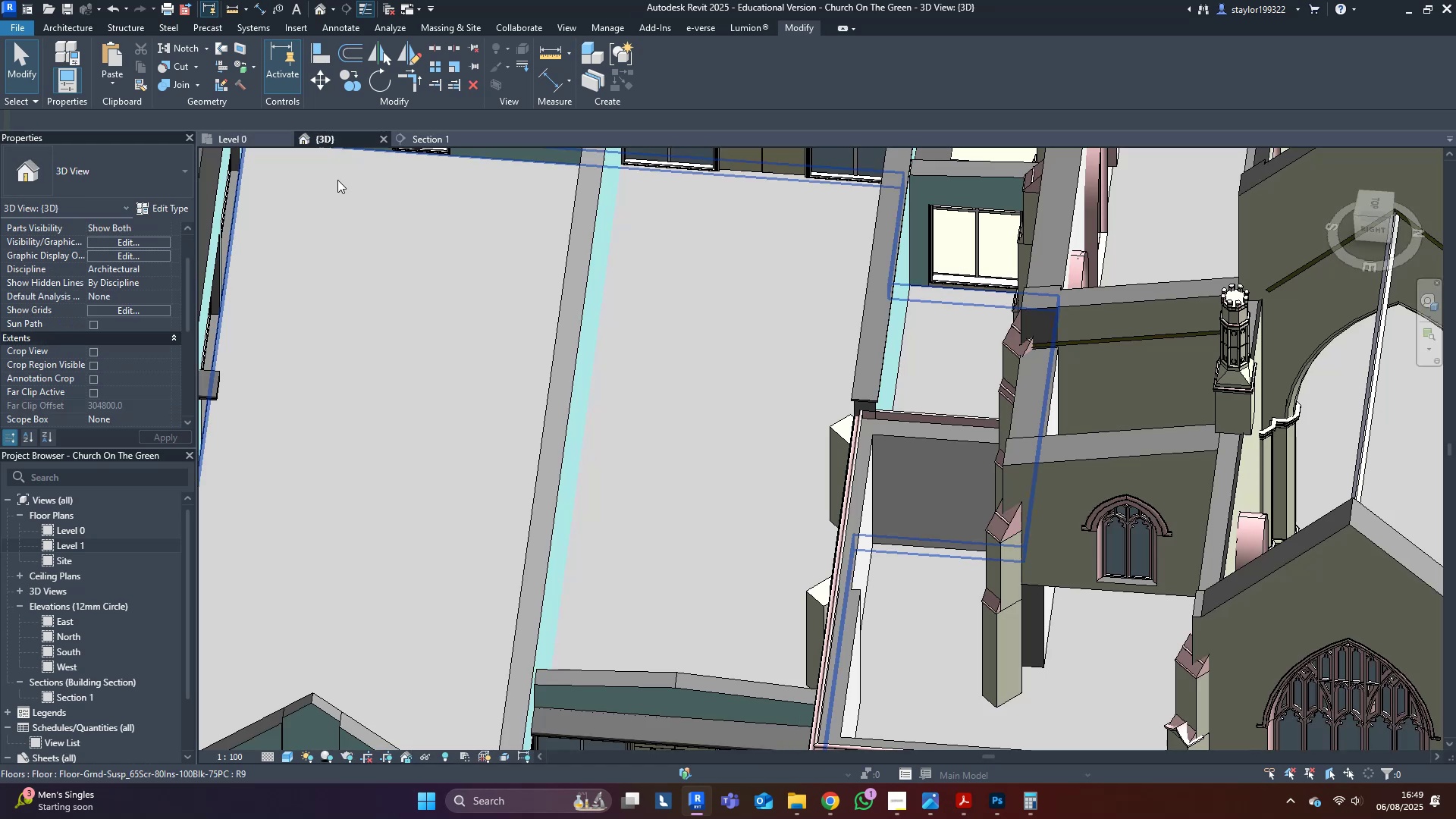 
scroll: coordinate [738, 517], scroll_direction: down, amount: 7.0
 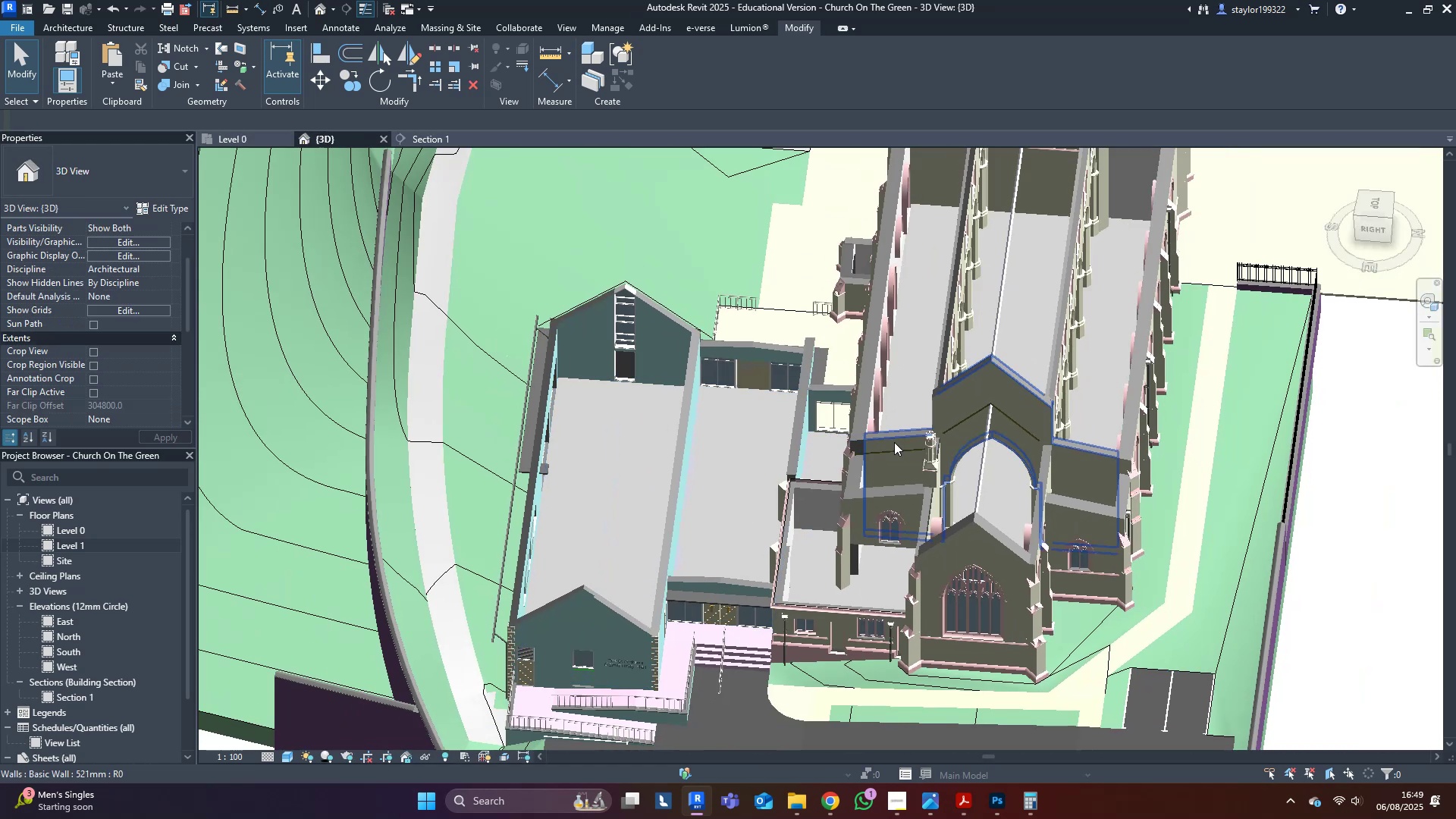 
hold_key(key=ShiftLeft, duration=1.0)
 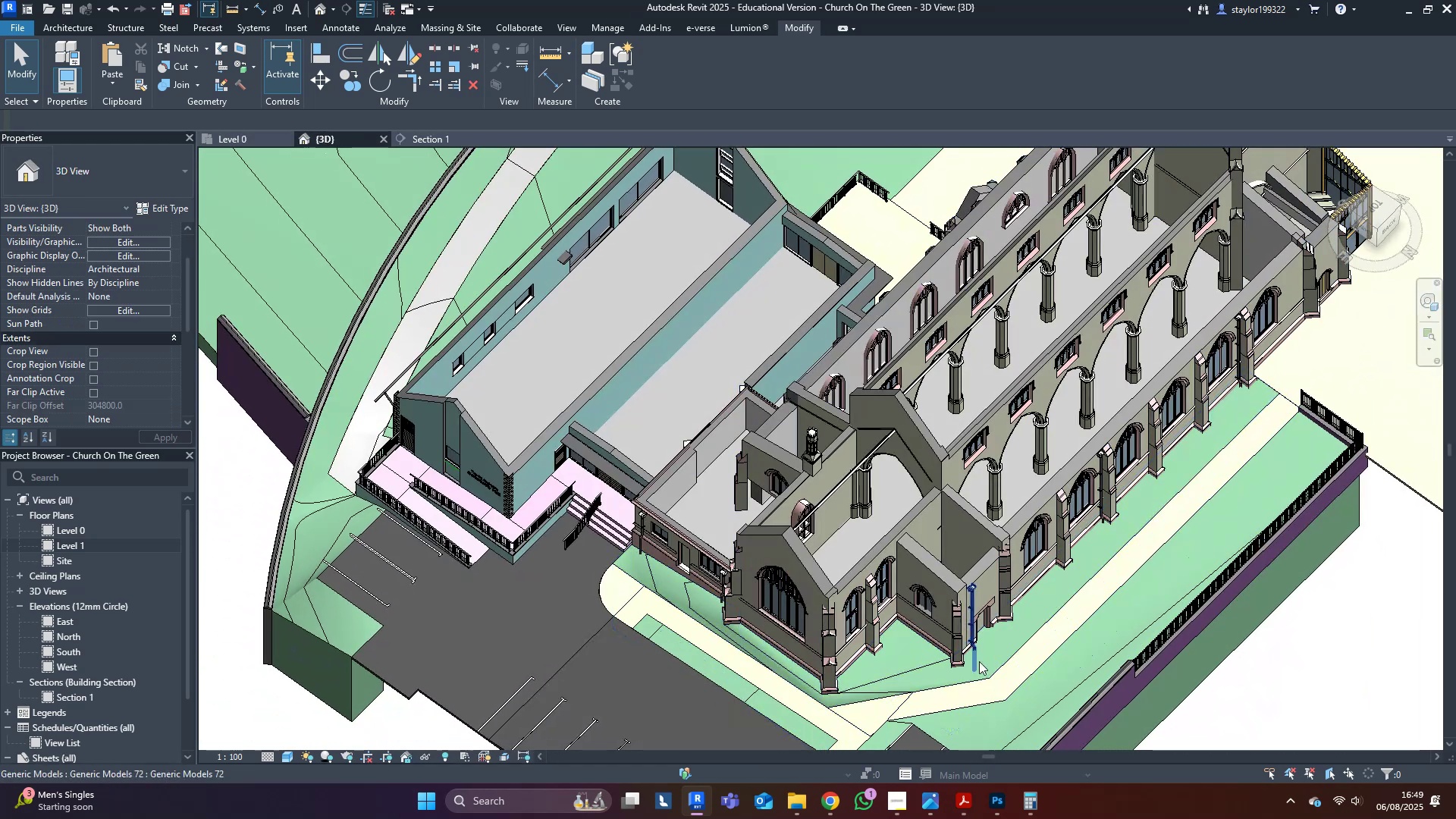 
hold_key(key=ShiftLeft, duration=0.71)
 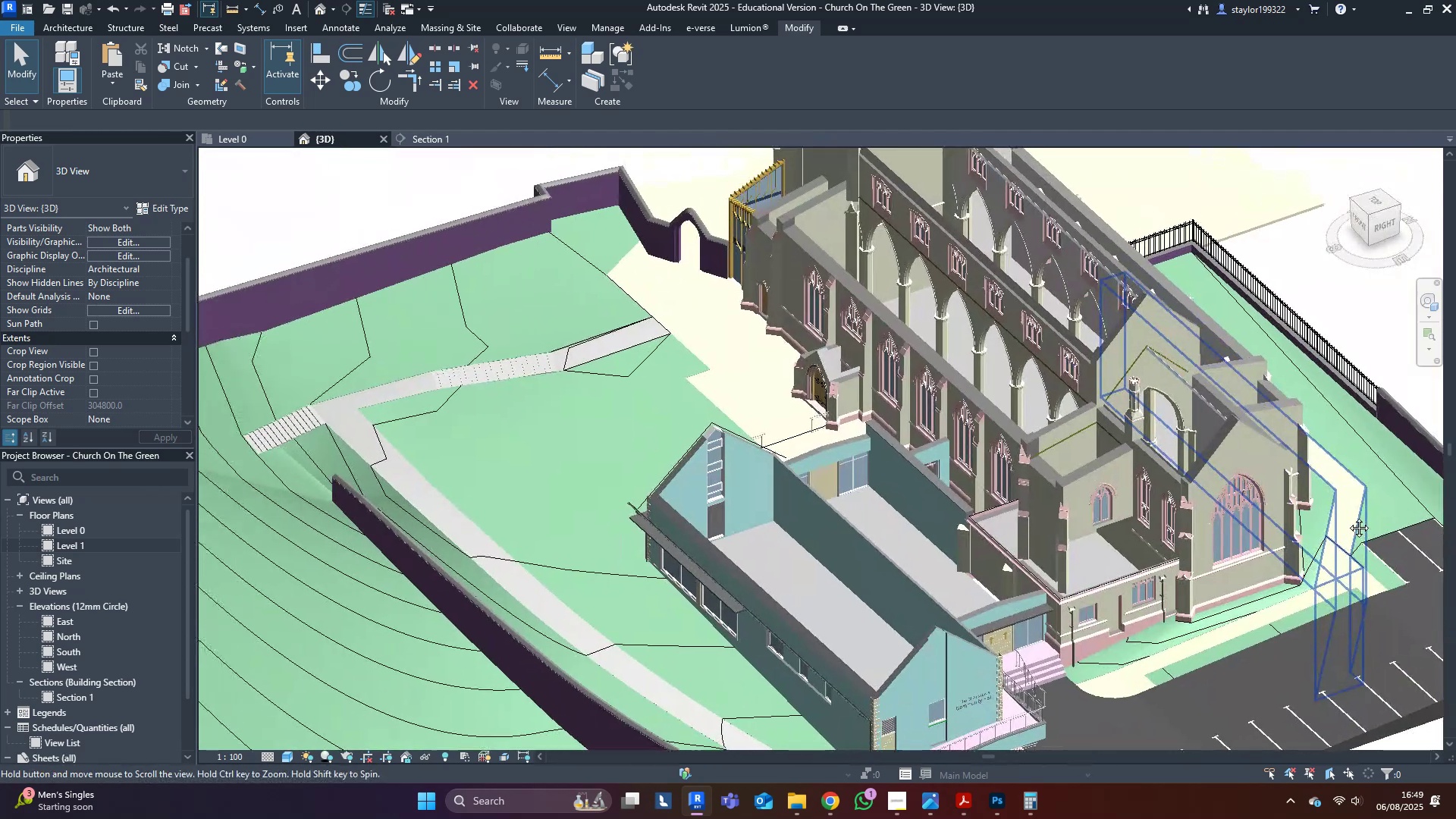 
hold_key(key=ShiftLeft, duration=1.0)
 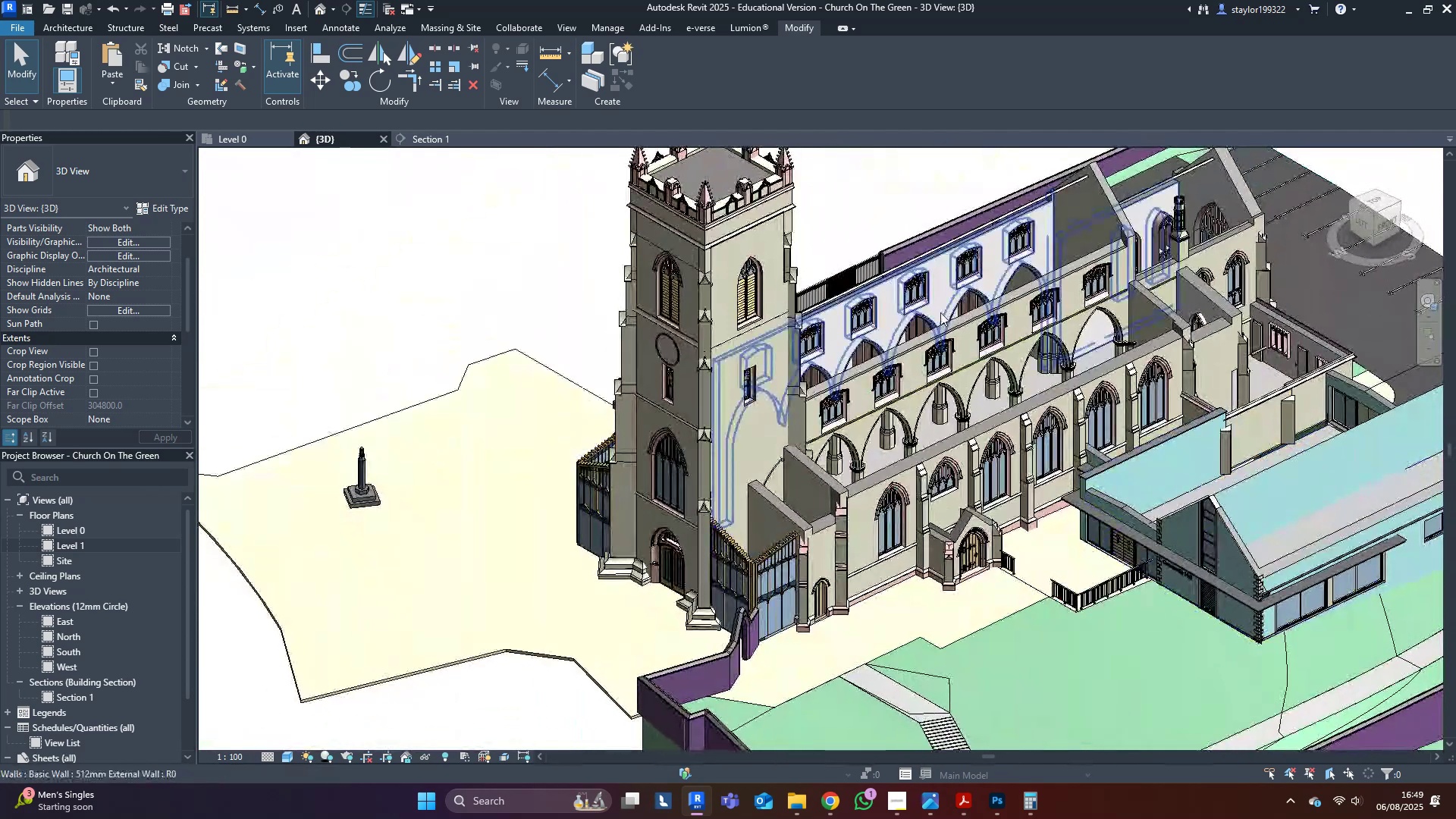 
hold_key(key=ShiftLeft, duration=0.8)
 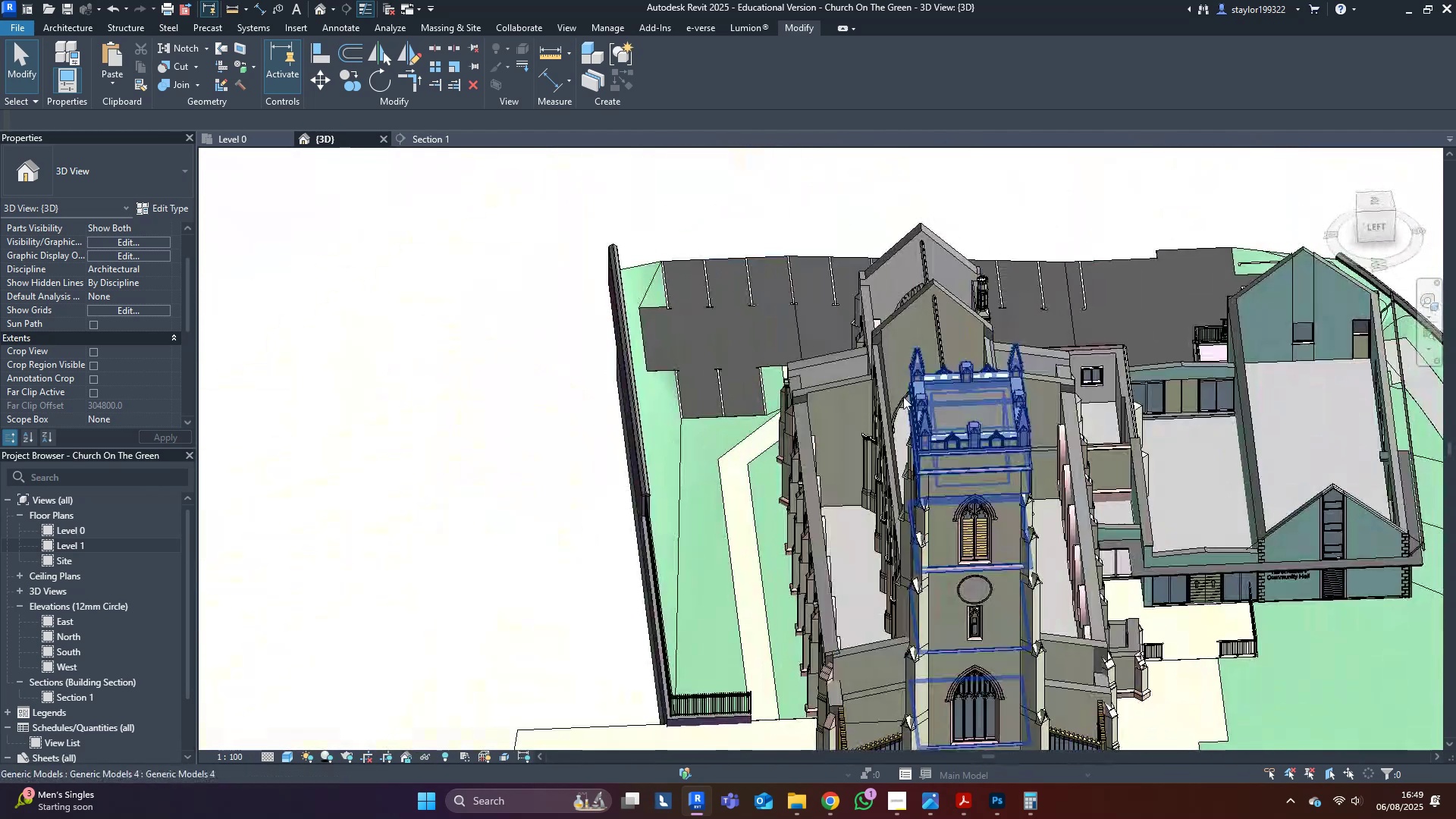 
scroll: coordinate [788, 349], scroll_direction: up, amount: 8.0
 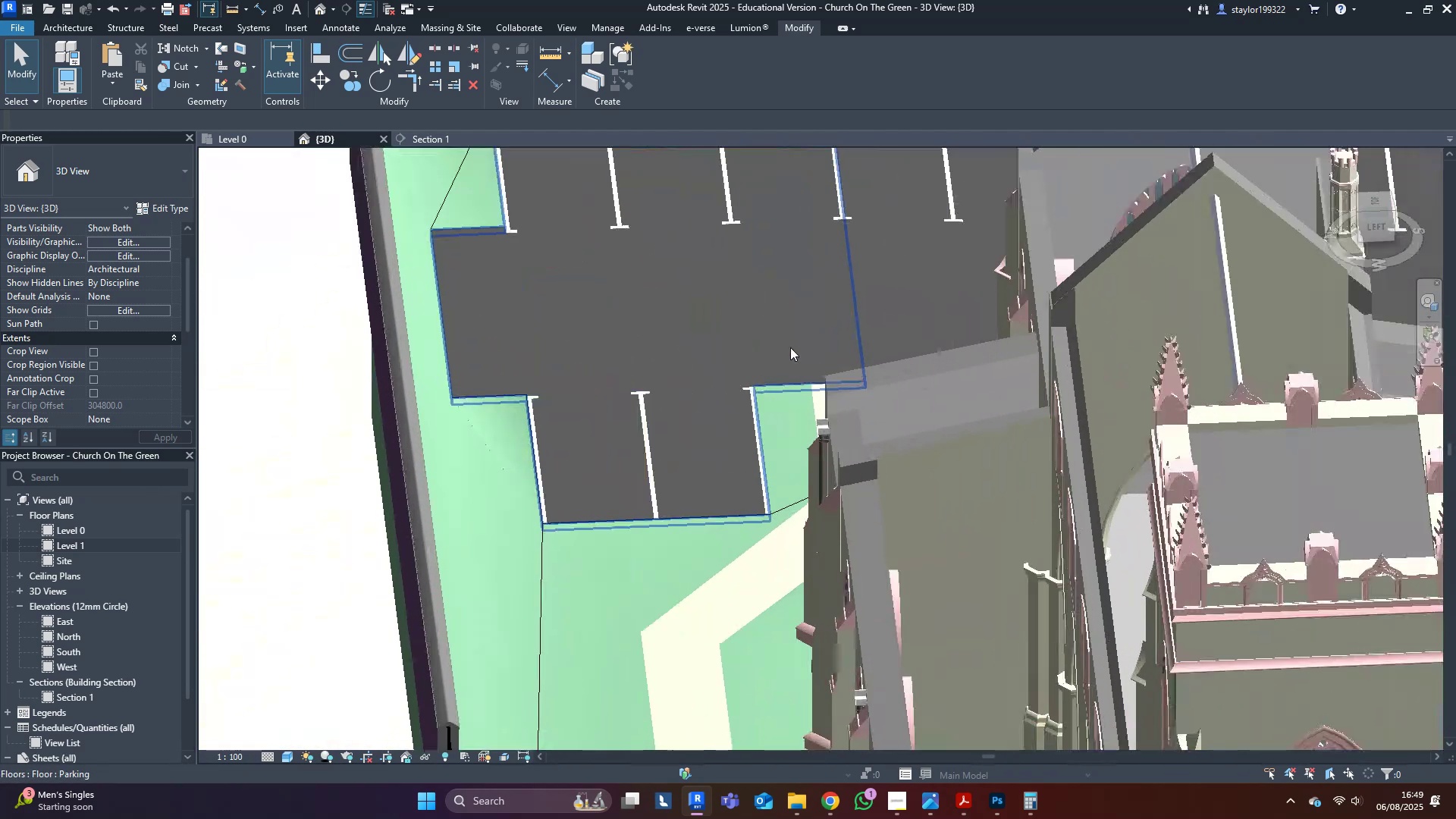 
hold_key(key=ShiftLeft, duration=0.51)
 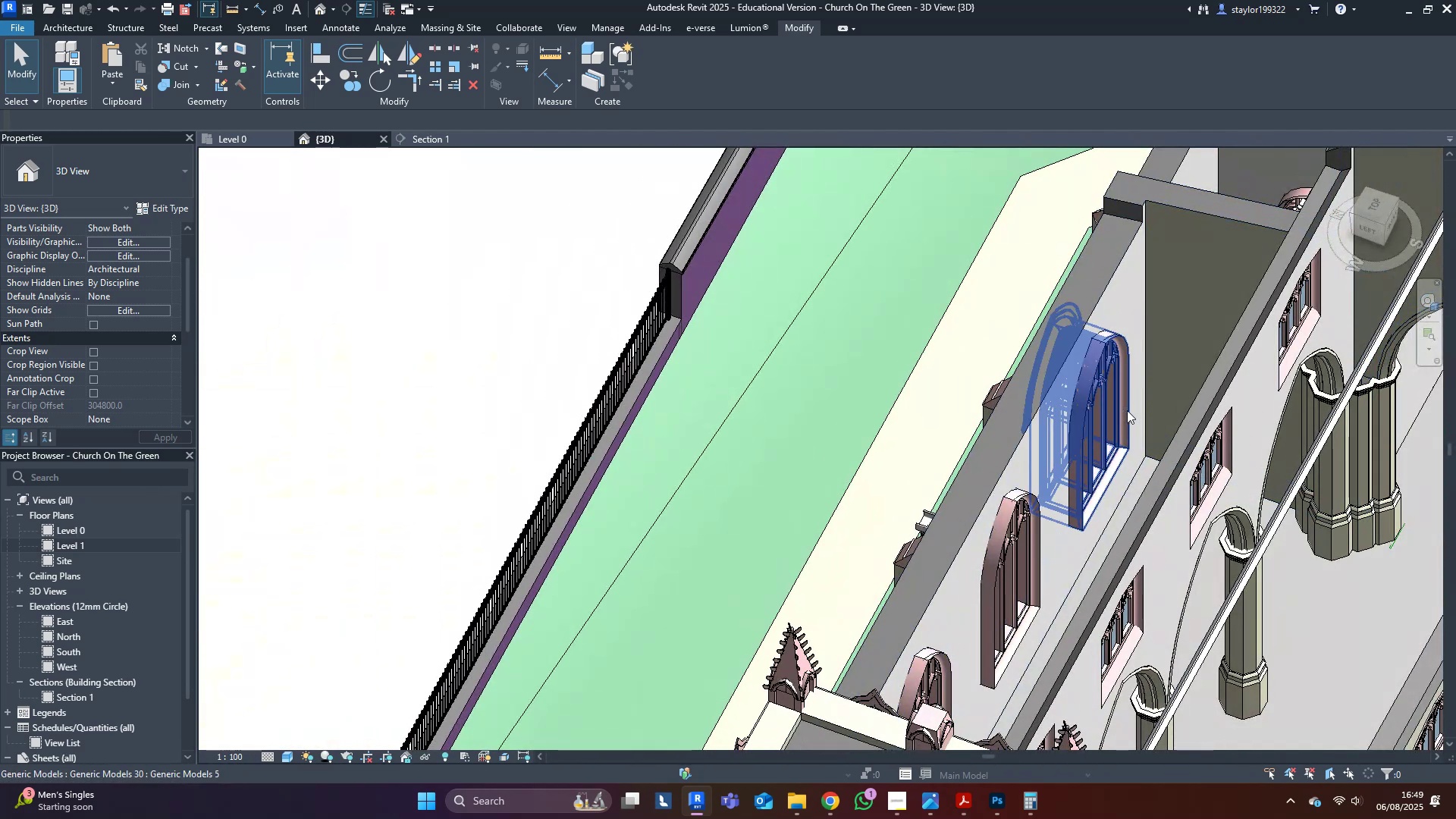 
hold_key(key=ControlLeft, duration=1.04)
left_click([1130, 318])
 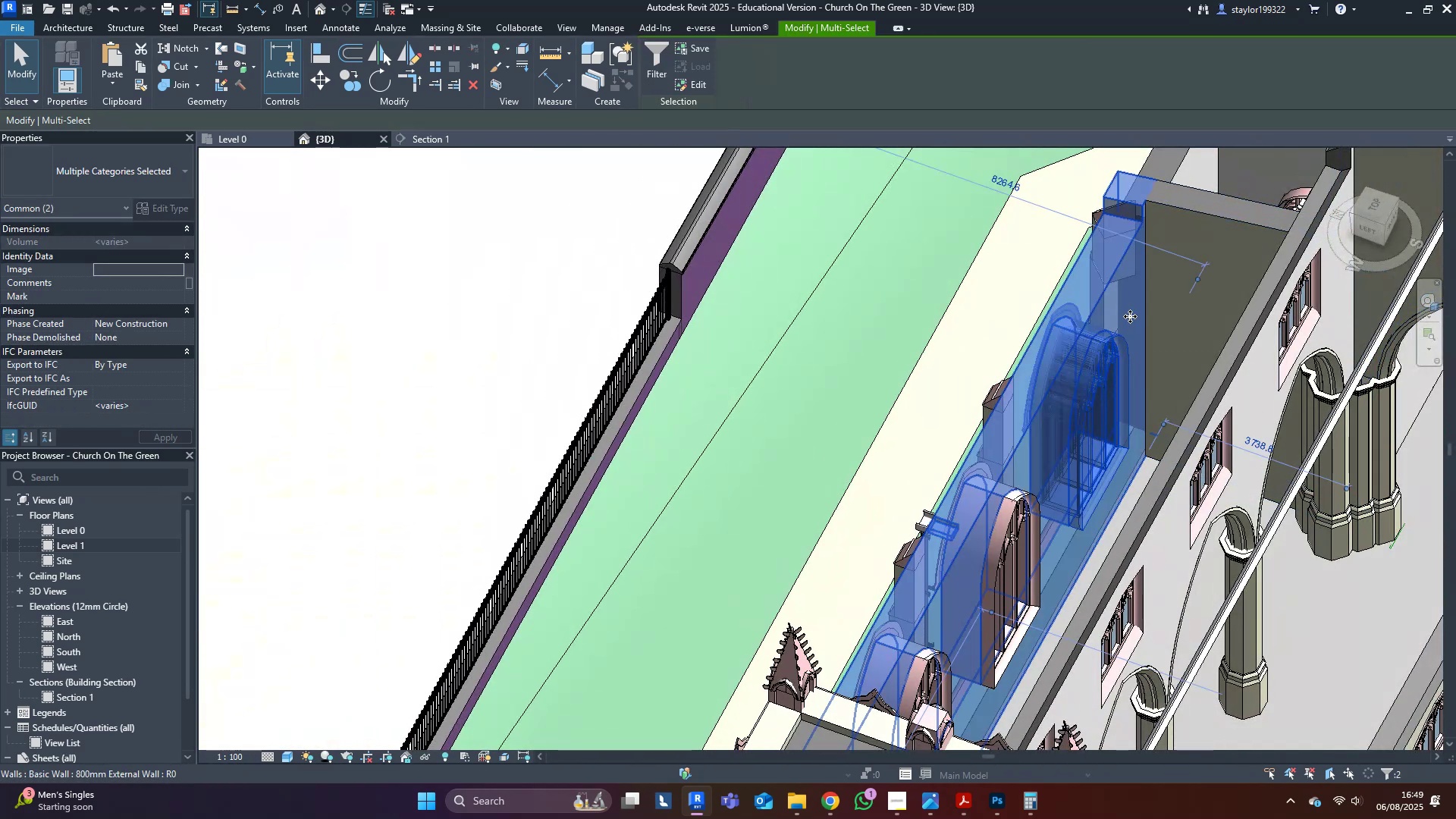 
type(hi)
key(Escape)
 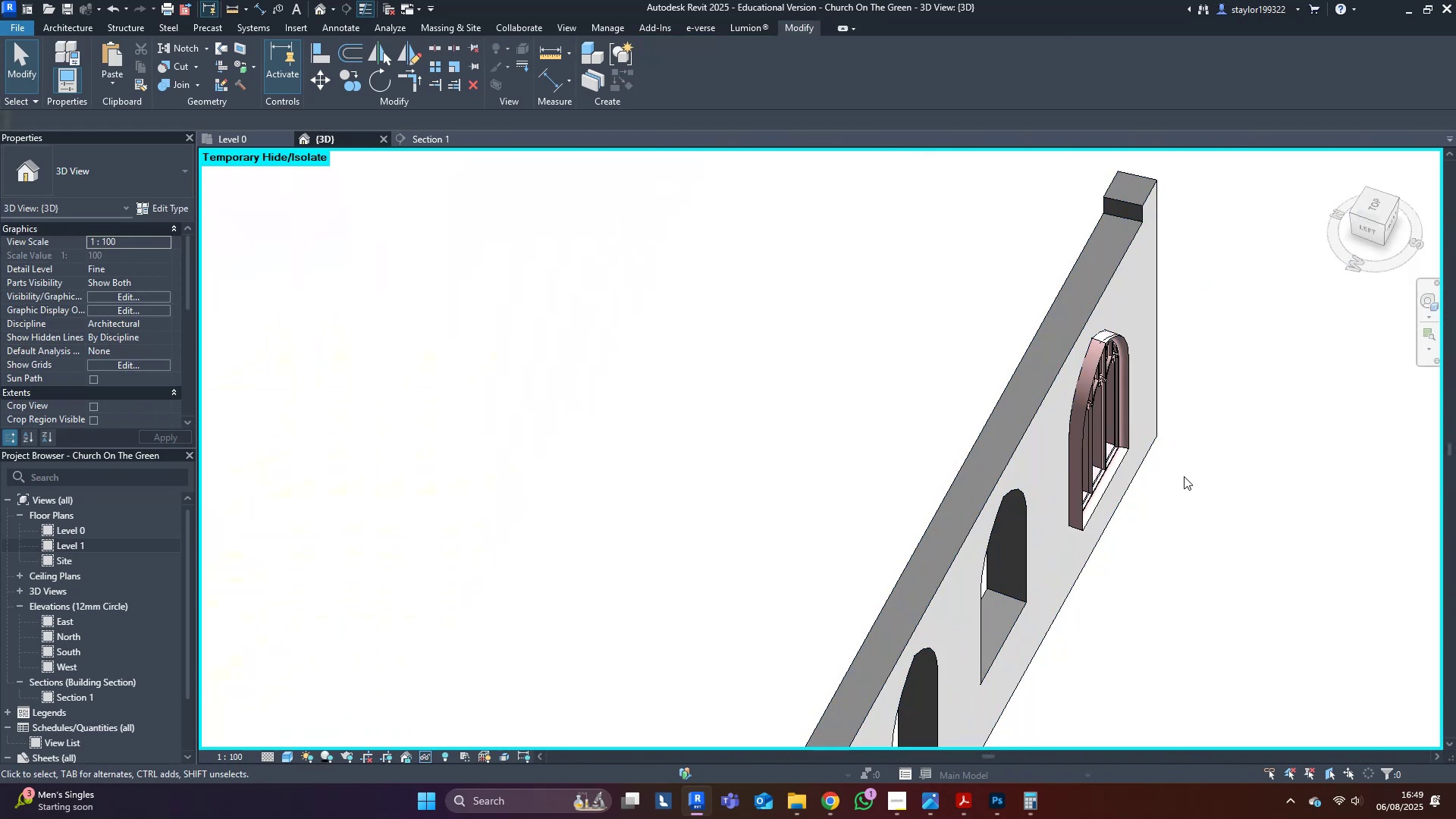 
hold_key(key=ShiftLeft, duration=0.53)
 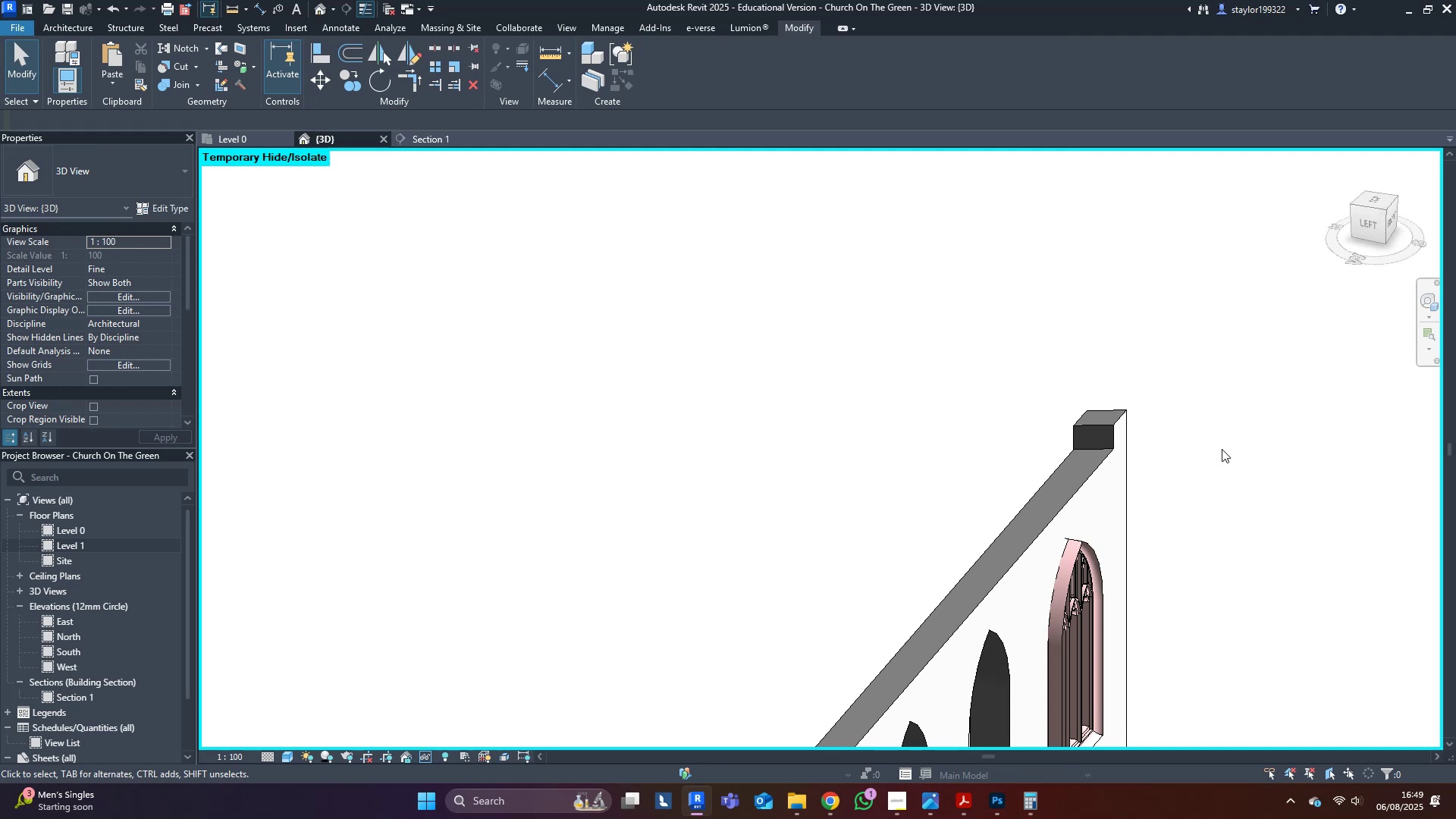 
wait(7.06)
 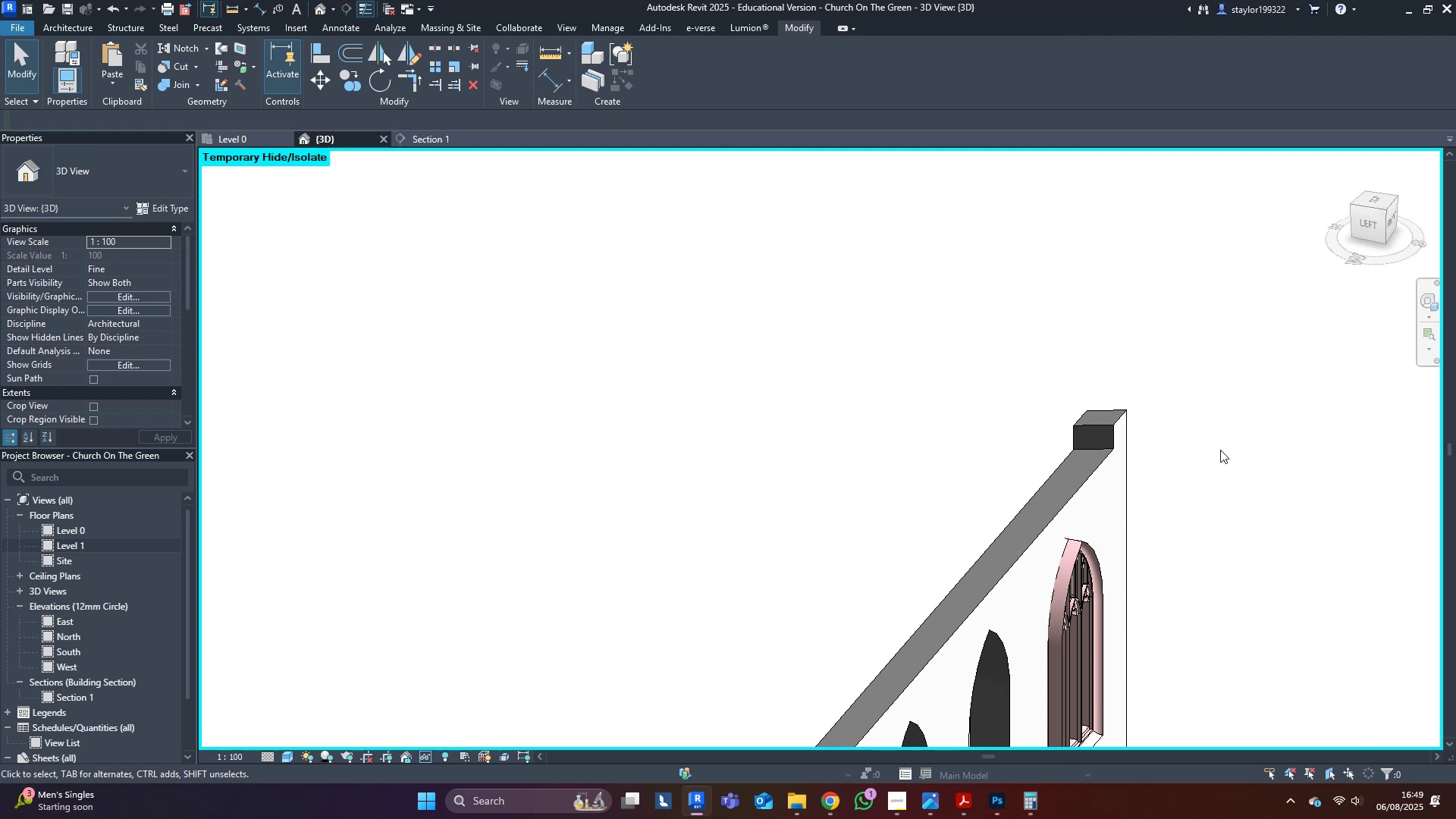 
left_click([1085, 557])
 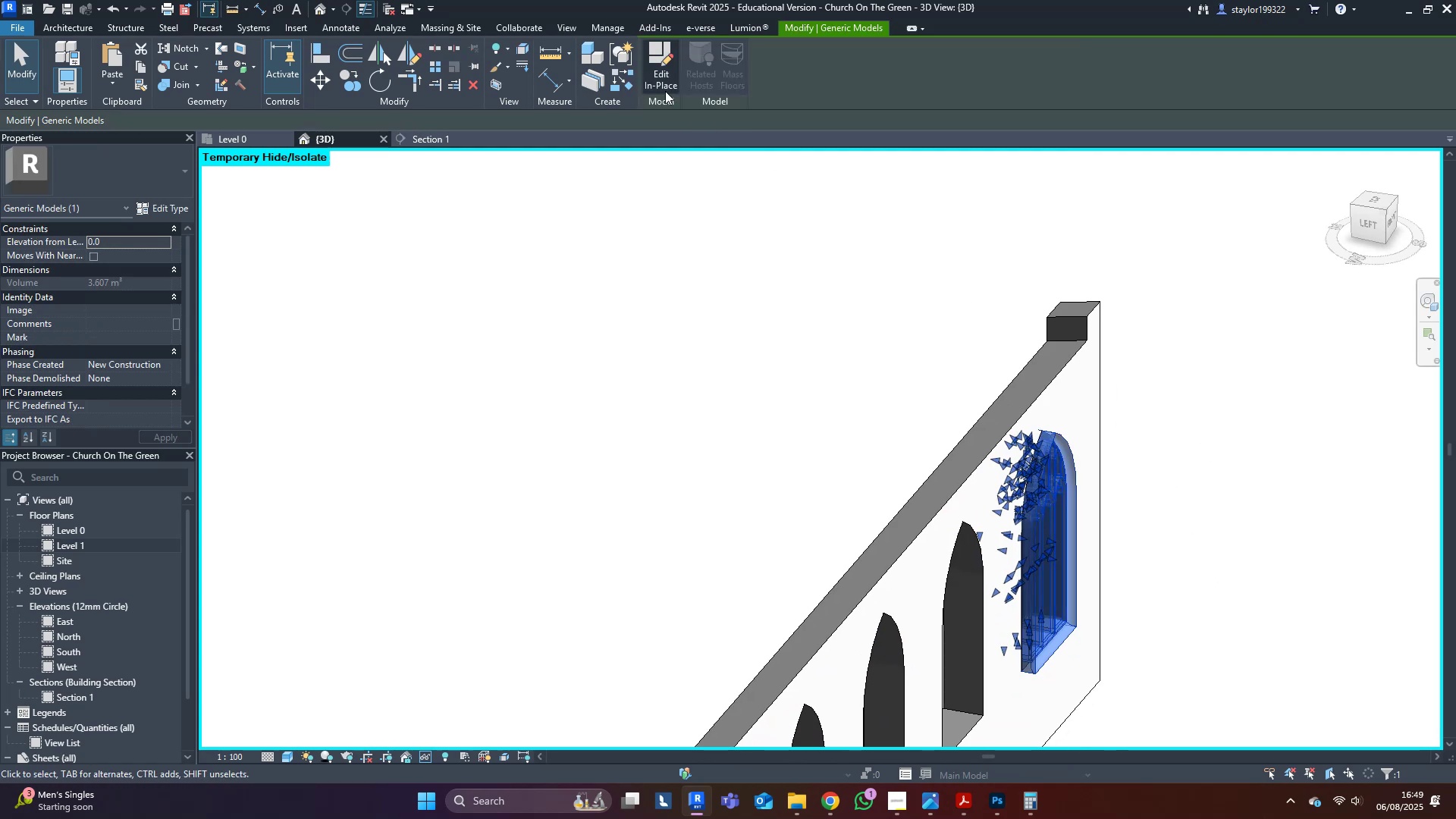 
left_click([651, 70])
 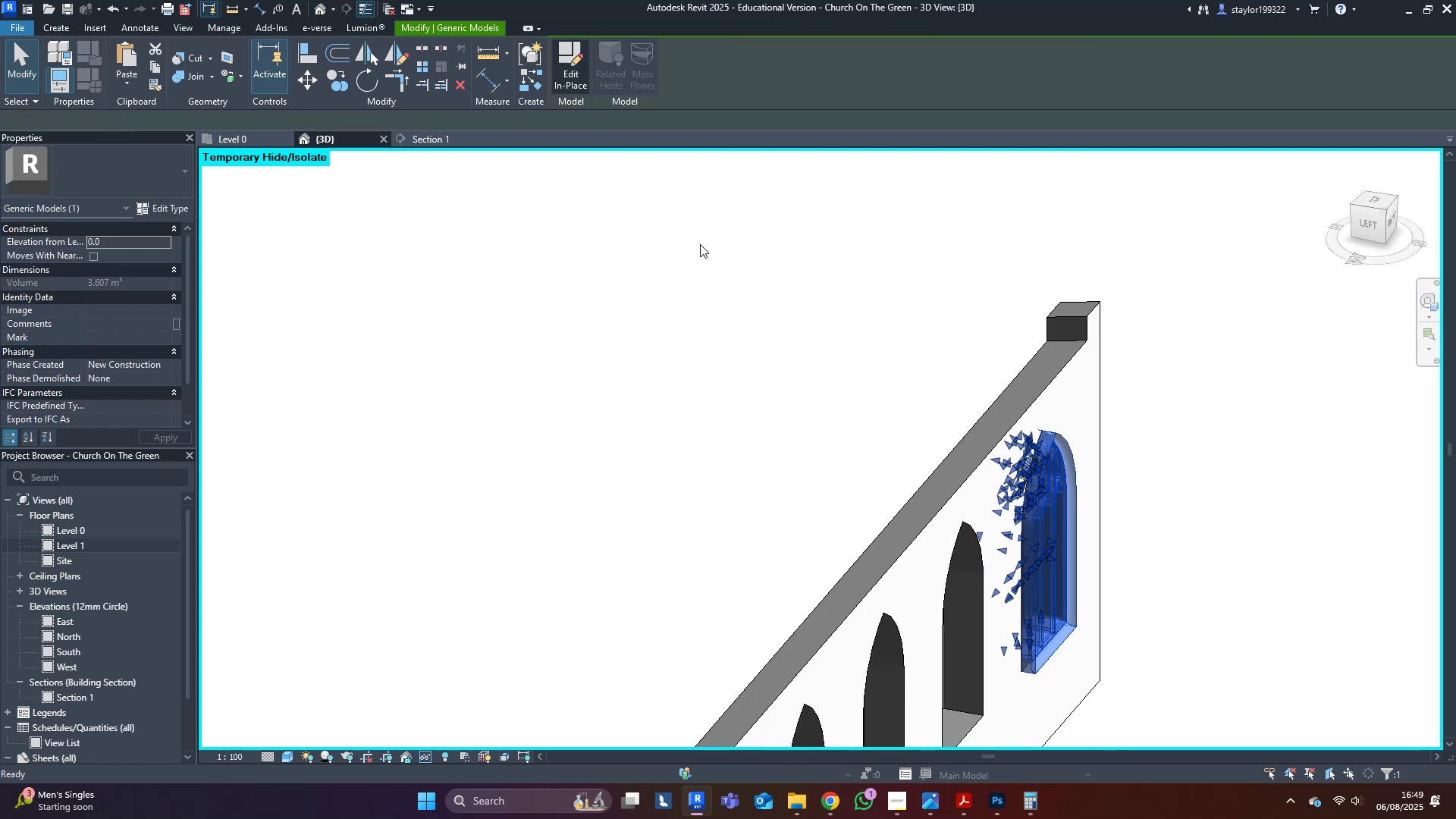 
scroll: coordinate [1006, 450], scroll_direction: up, amount: 3.0
 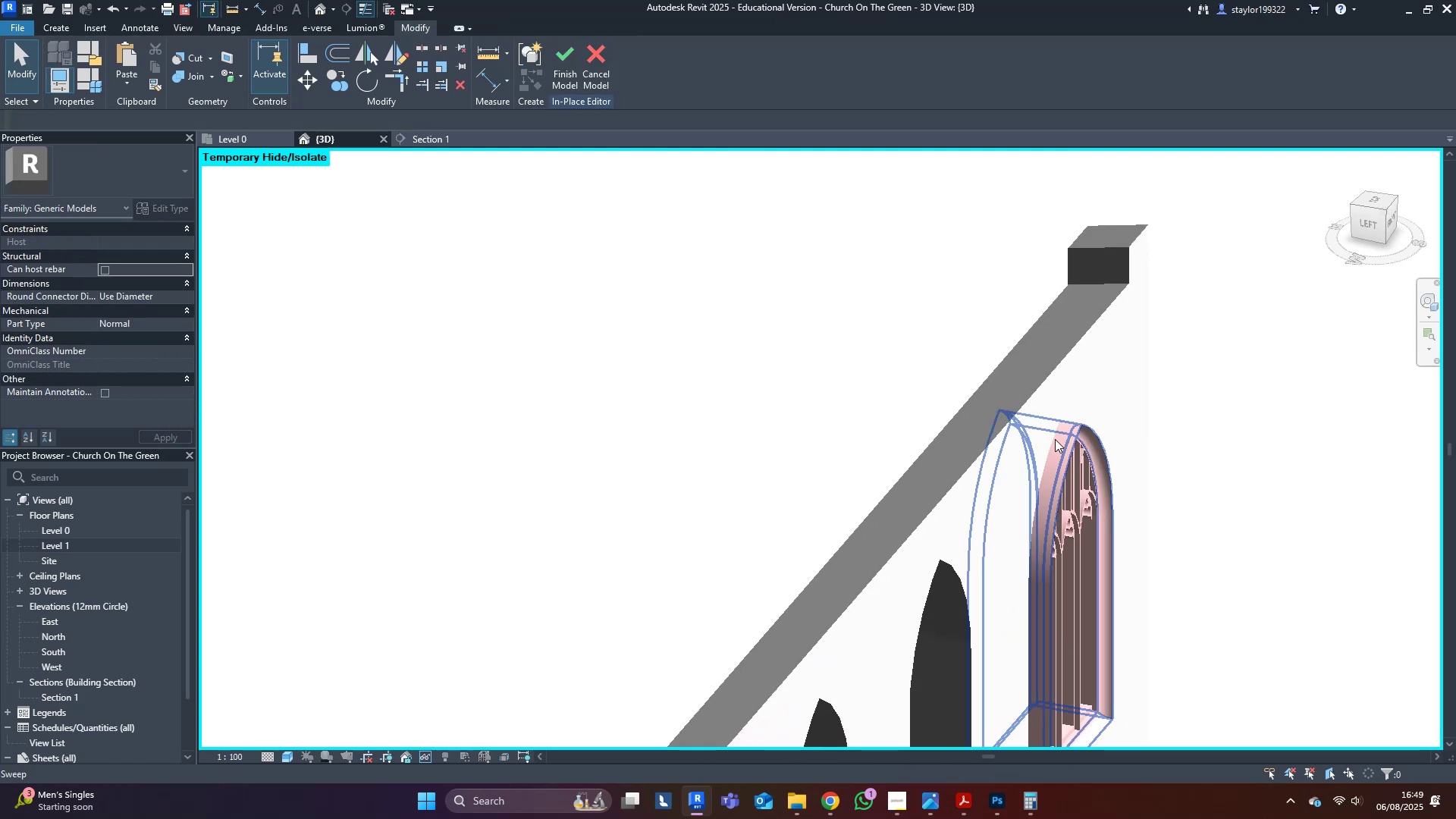 
left_click([1054, 441])
 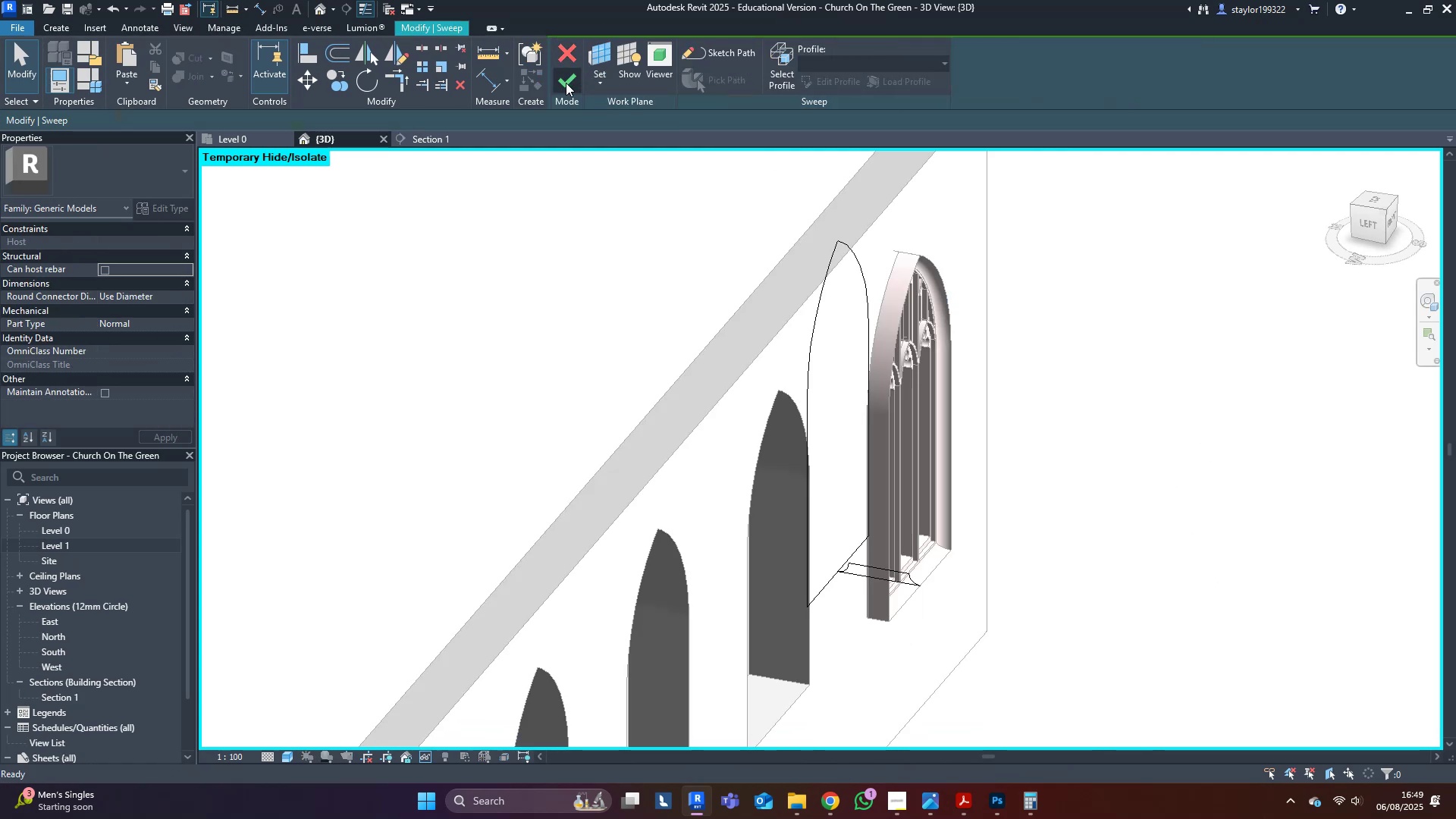 
key(Shift+ShiftLeft)
 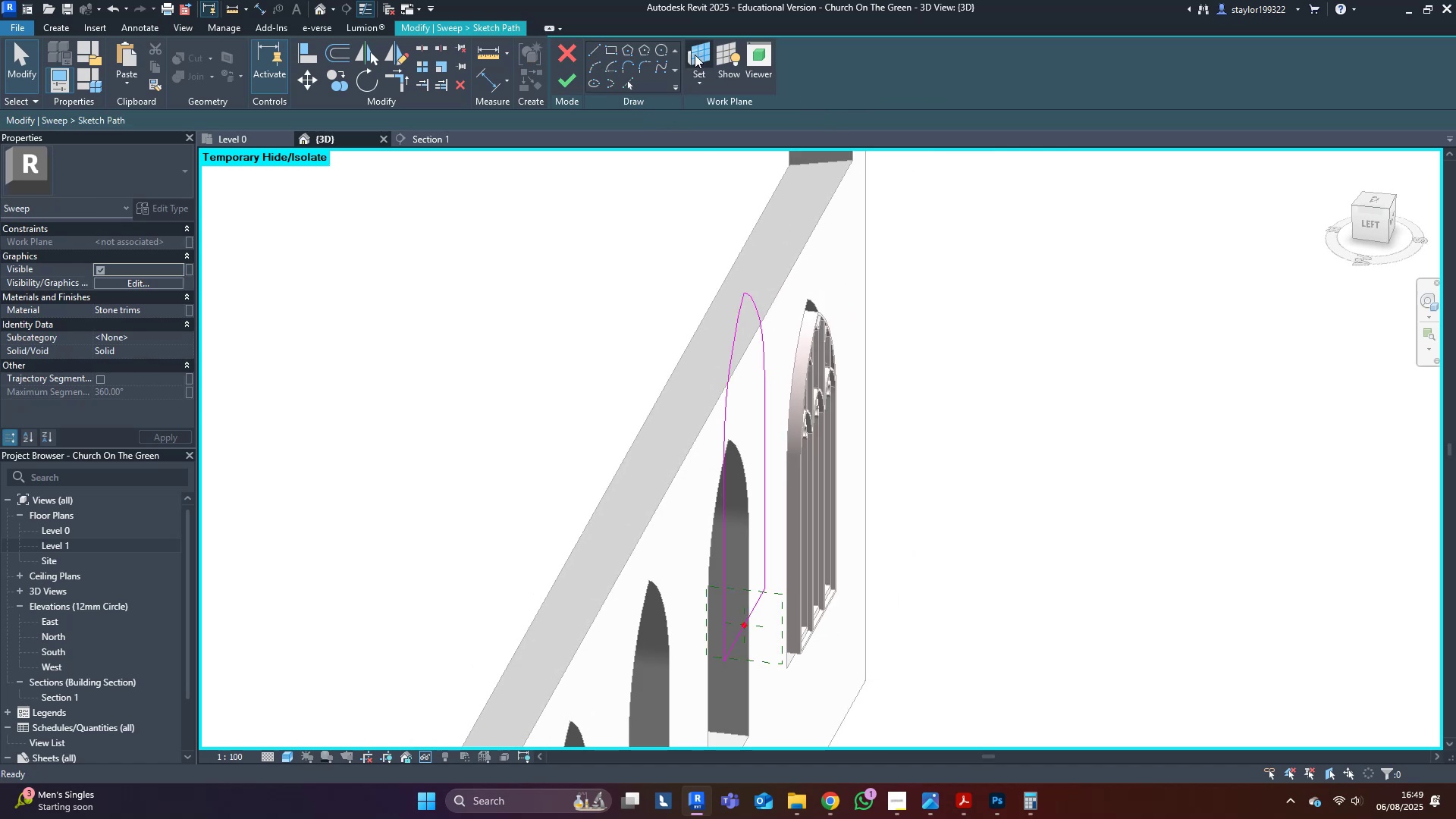 
left_click([551, 52])
 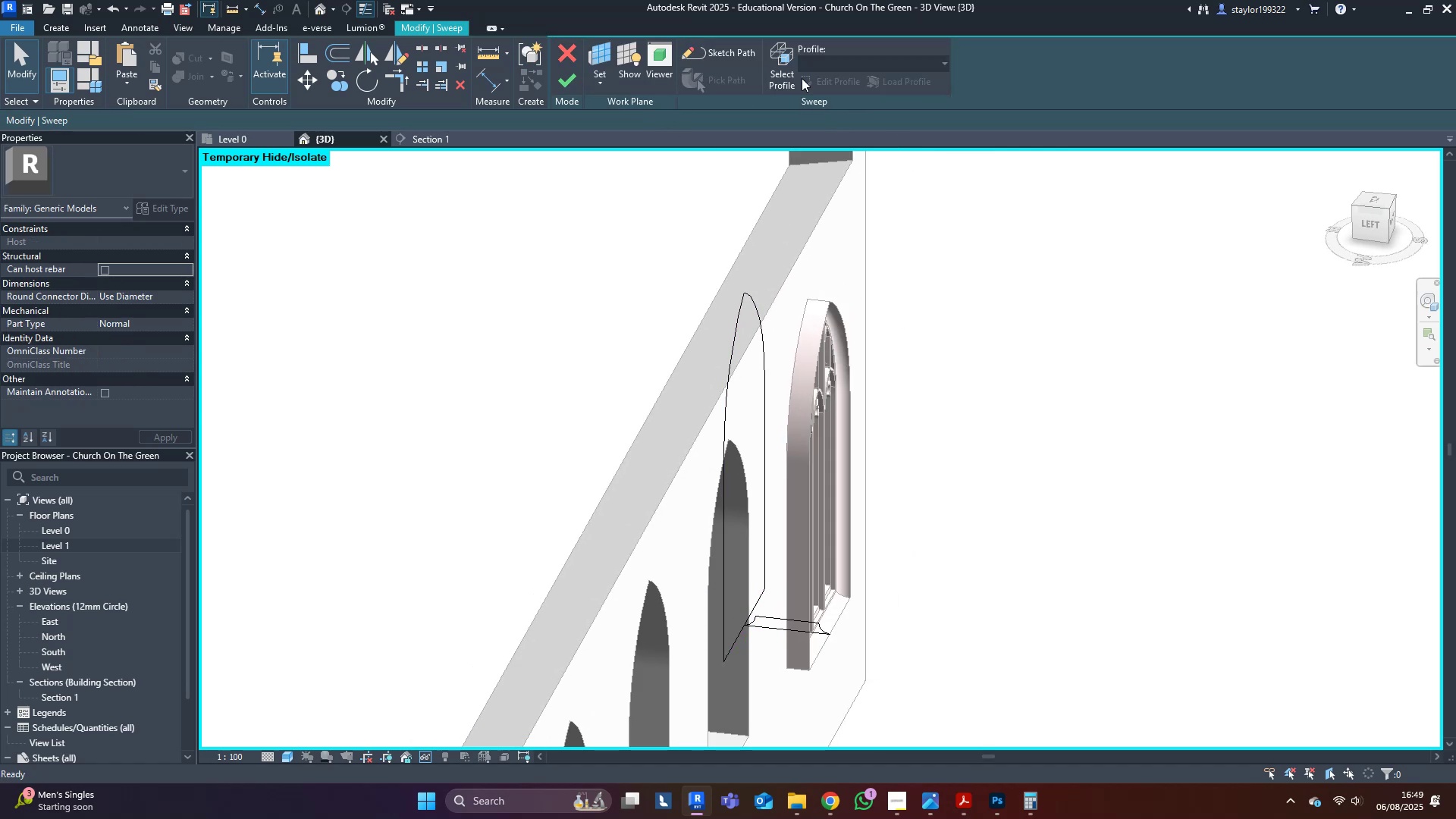 
left_click([788, 58])
 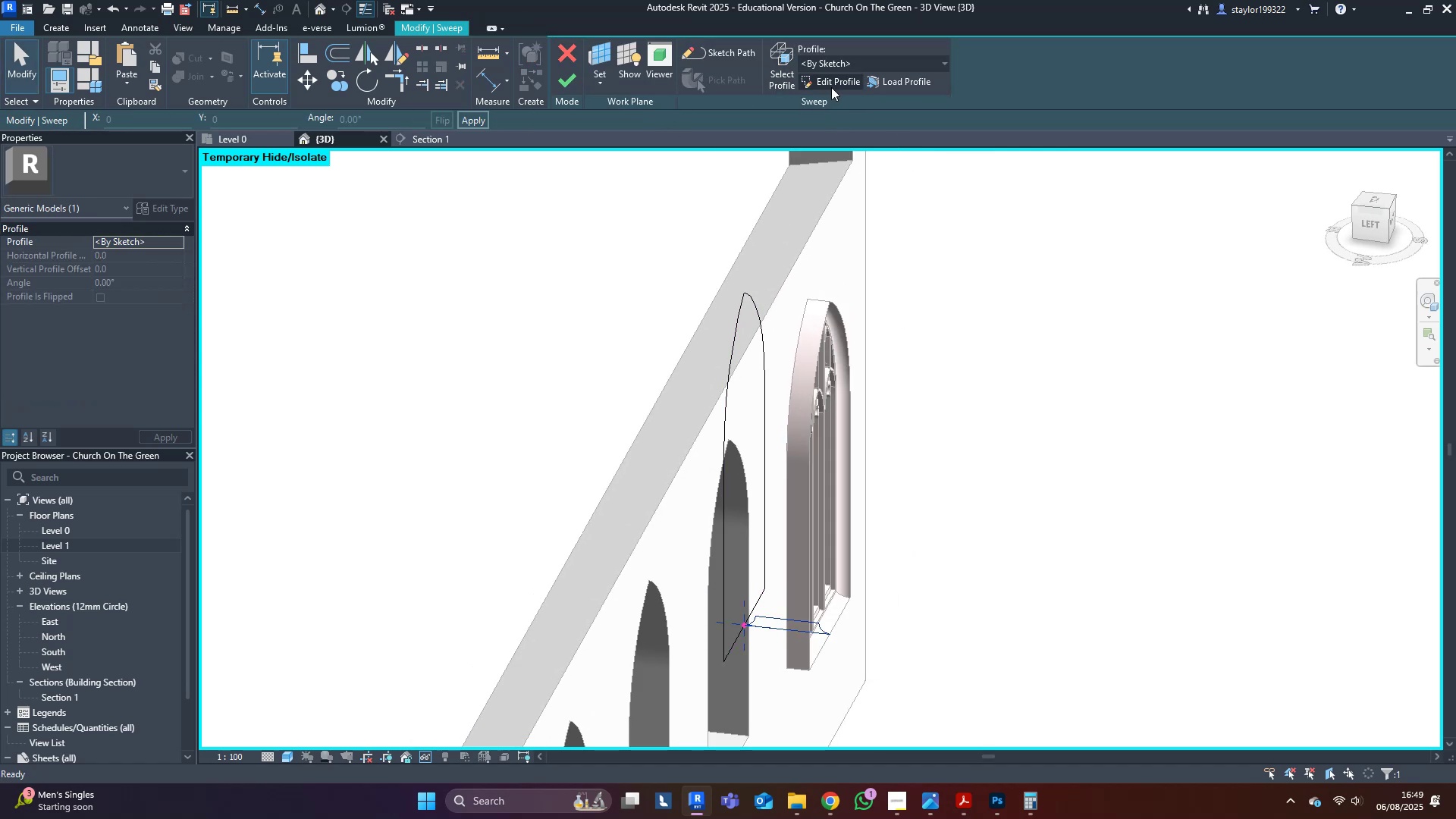 
left_click([831, 87])
 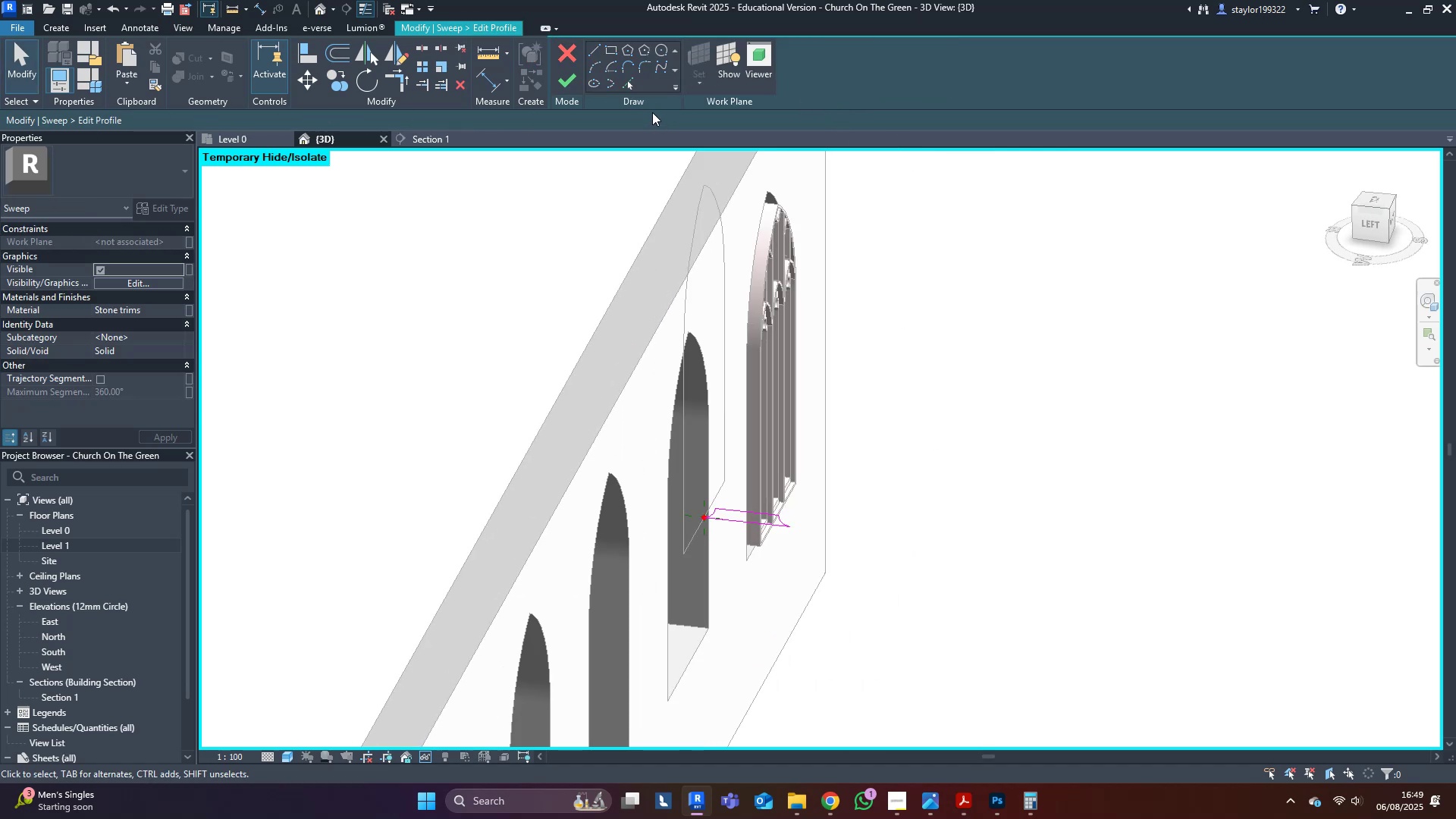 
left_click([634, 89])
 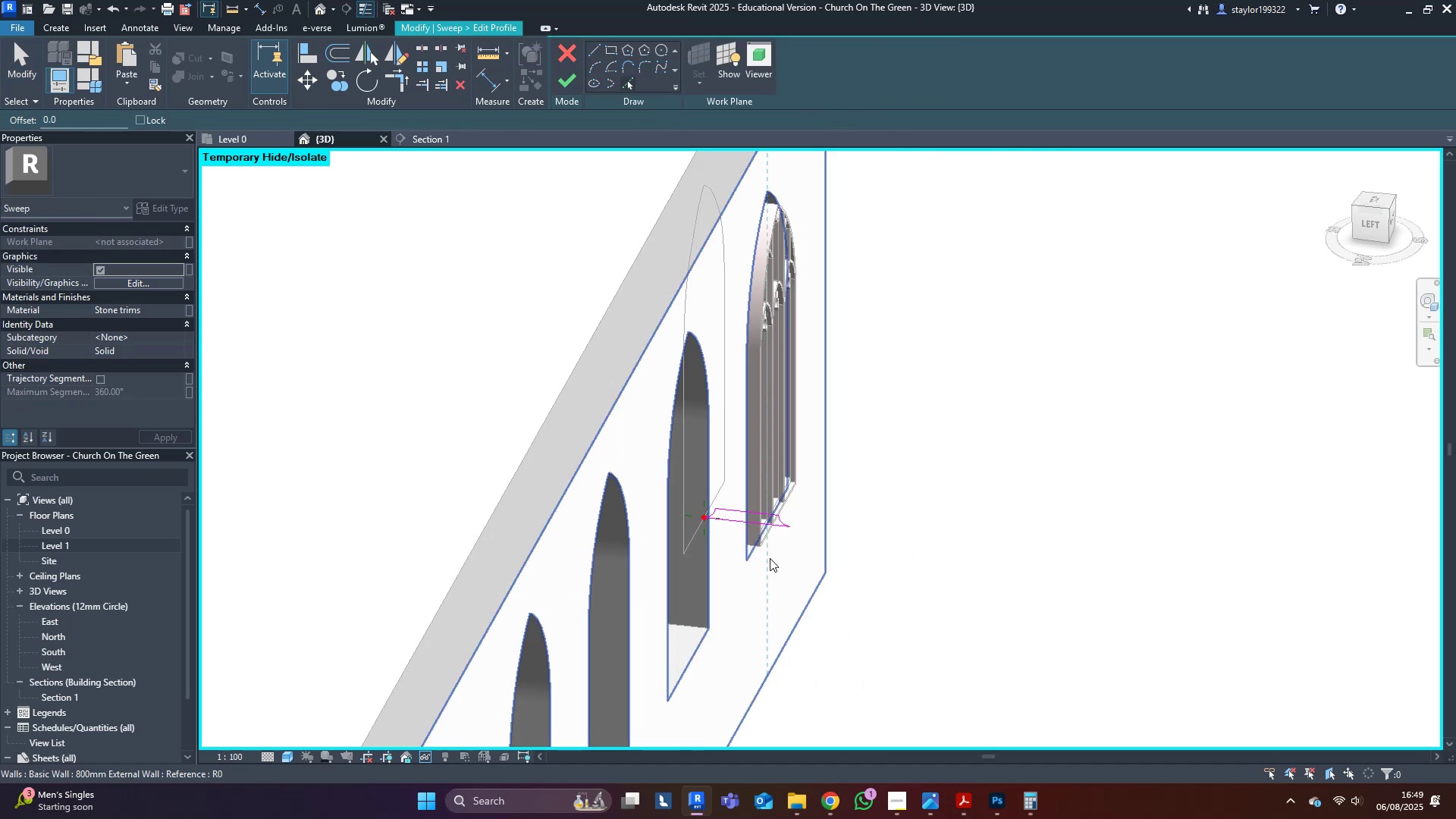 
left_click([770, 558])
 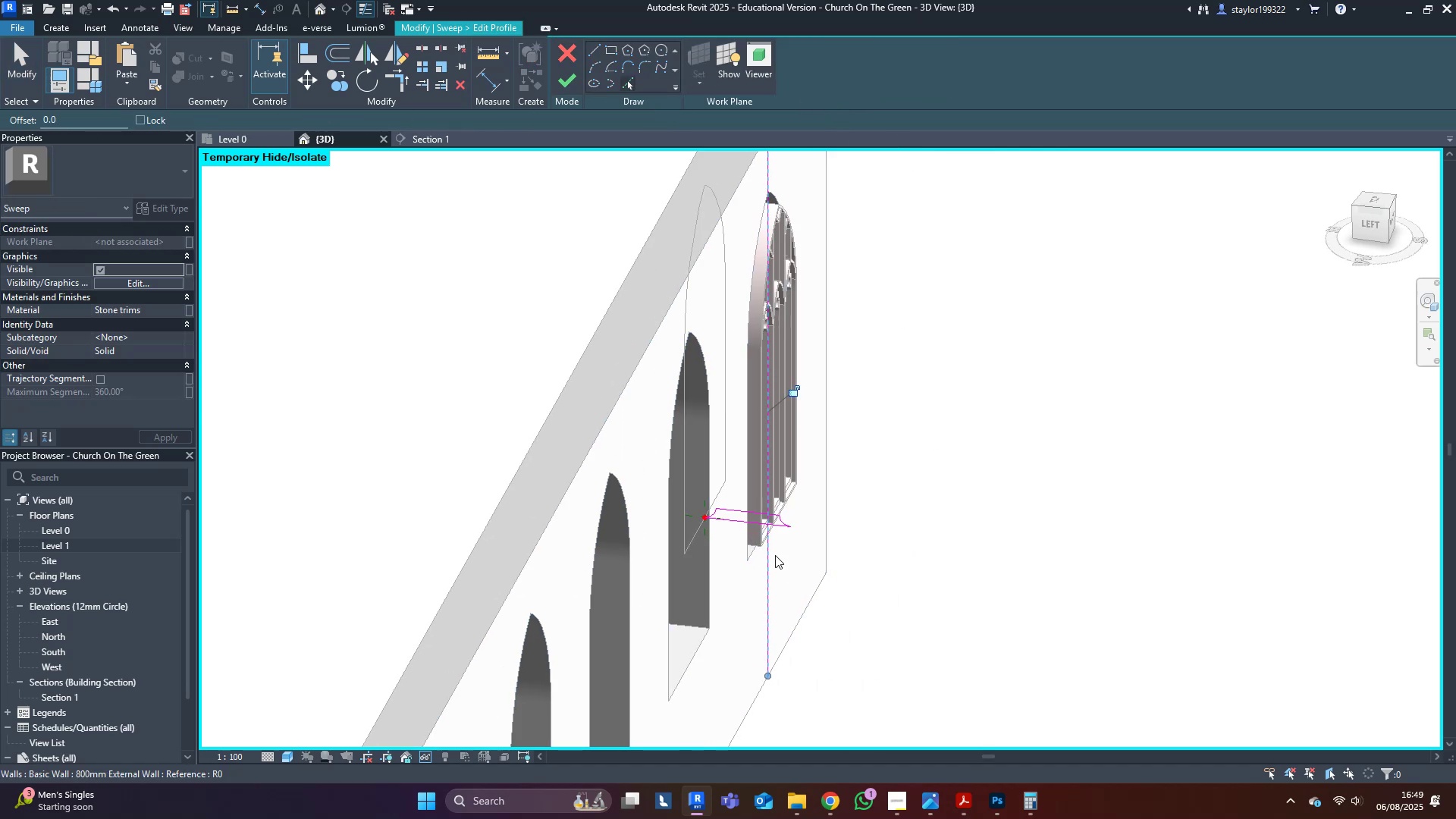 
scroll: coordinate [768, 544], scroll_direction: up, amount: 5.0
 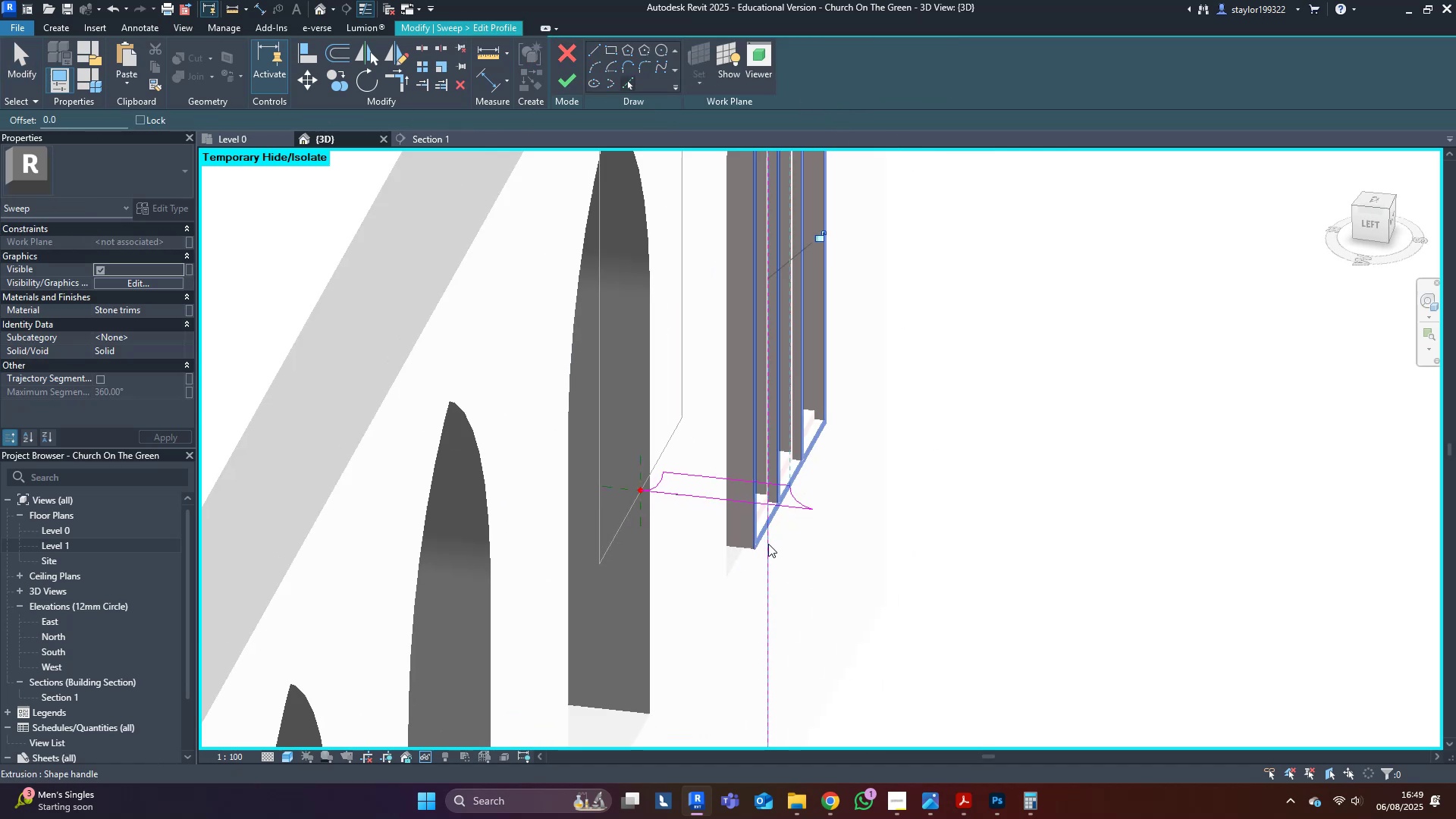 
type(mdmv)
 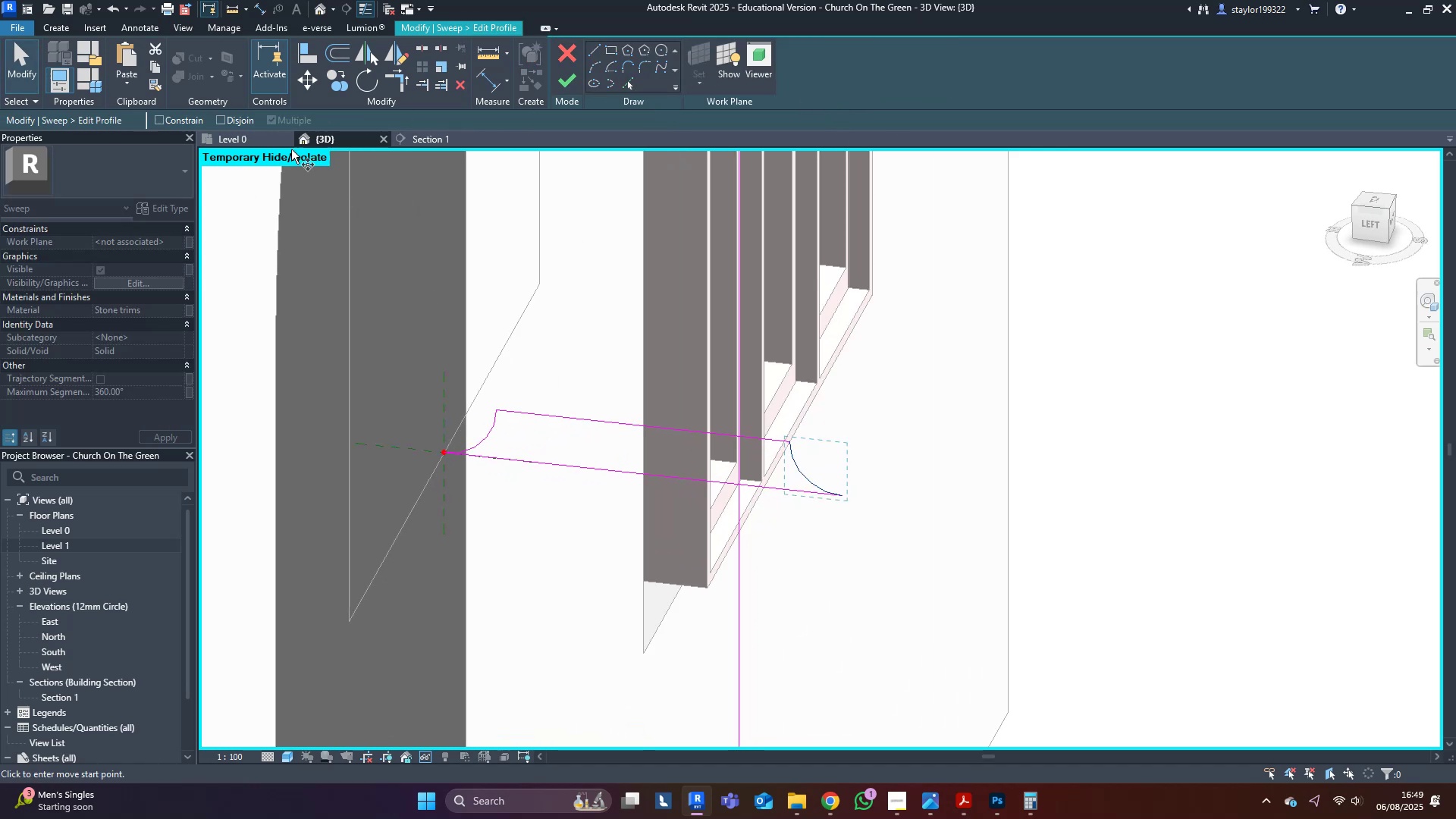 
scroll: coordinate [941, 435], scroll_direction: up, amount: 10.0
 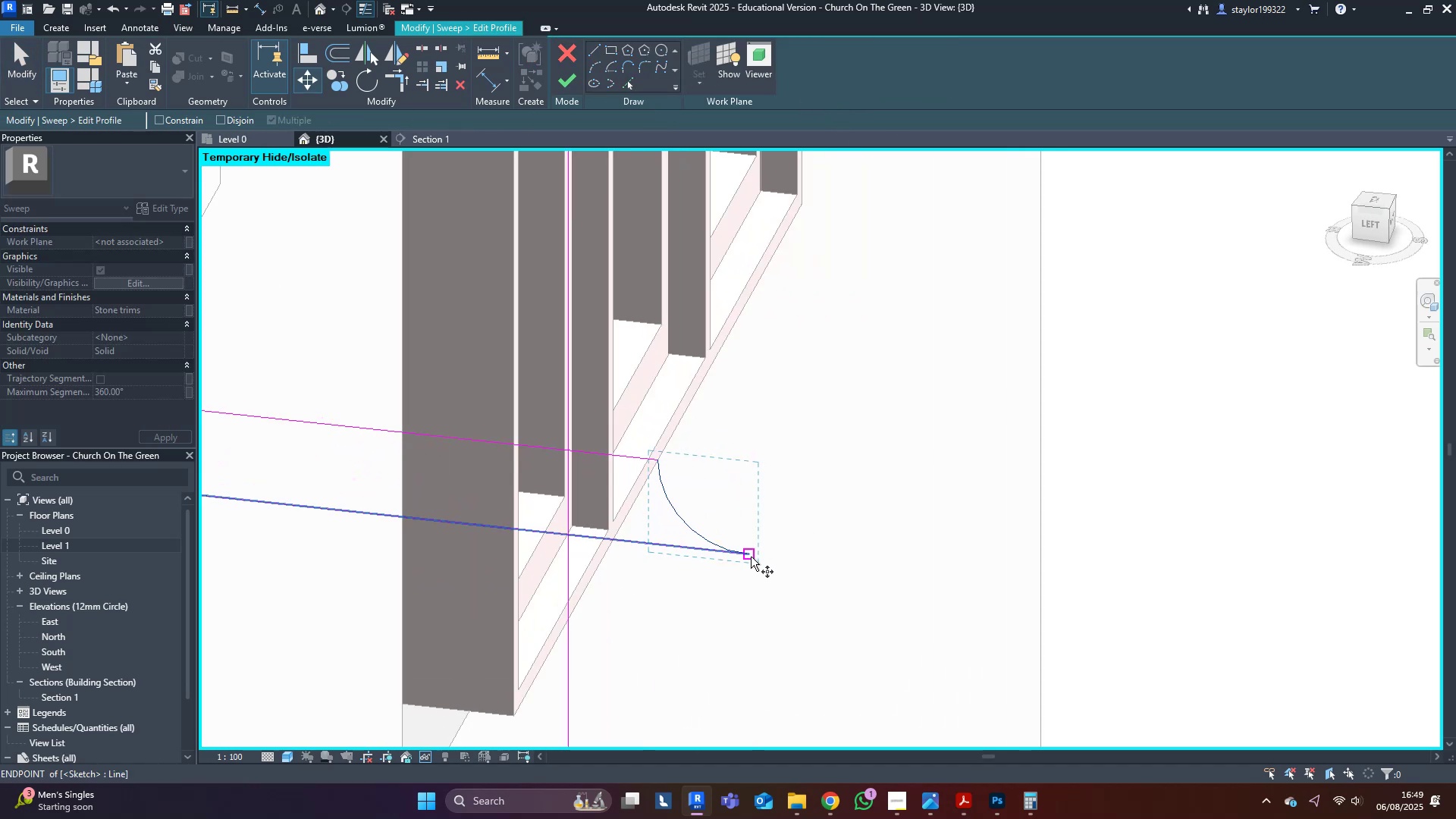 
left_click([751, 554])
 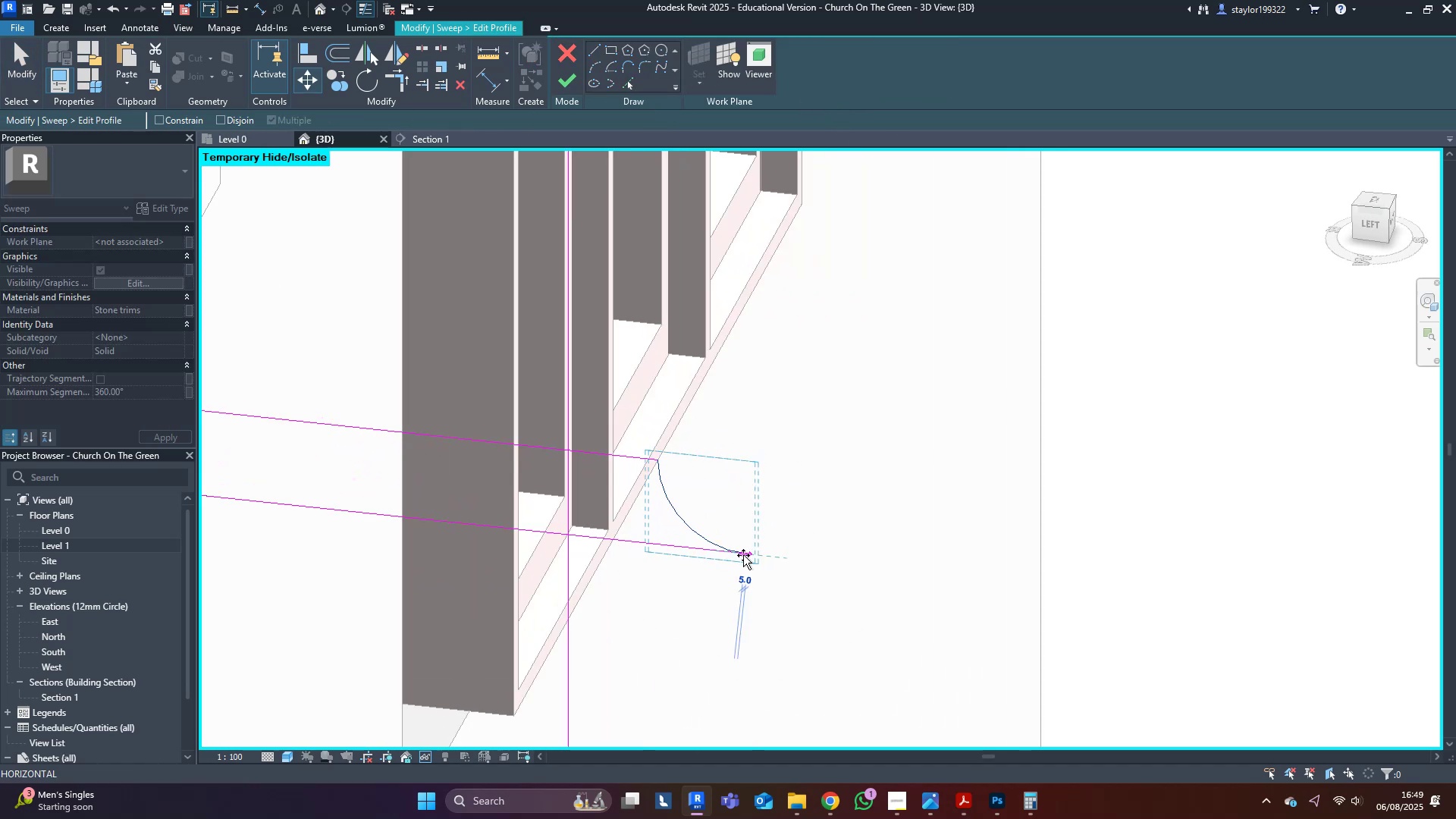 
hold_key(key=ShiftLeft, duration=1.03)
left_click([572, 540])
 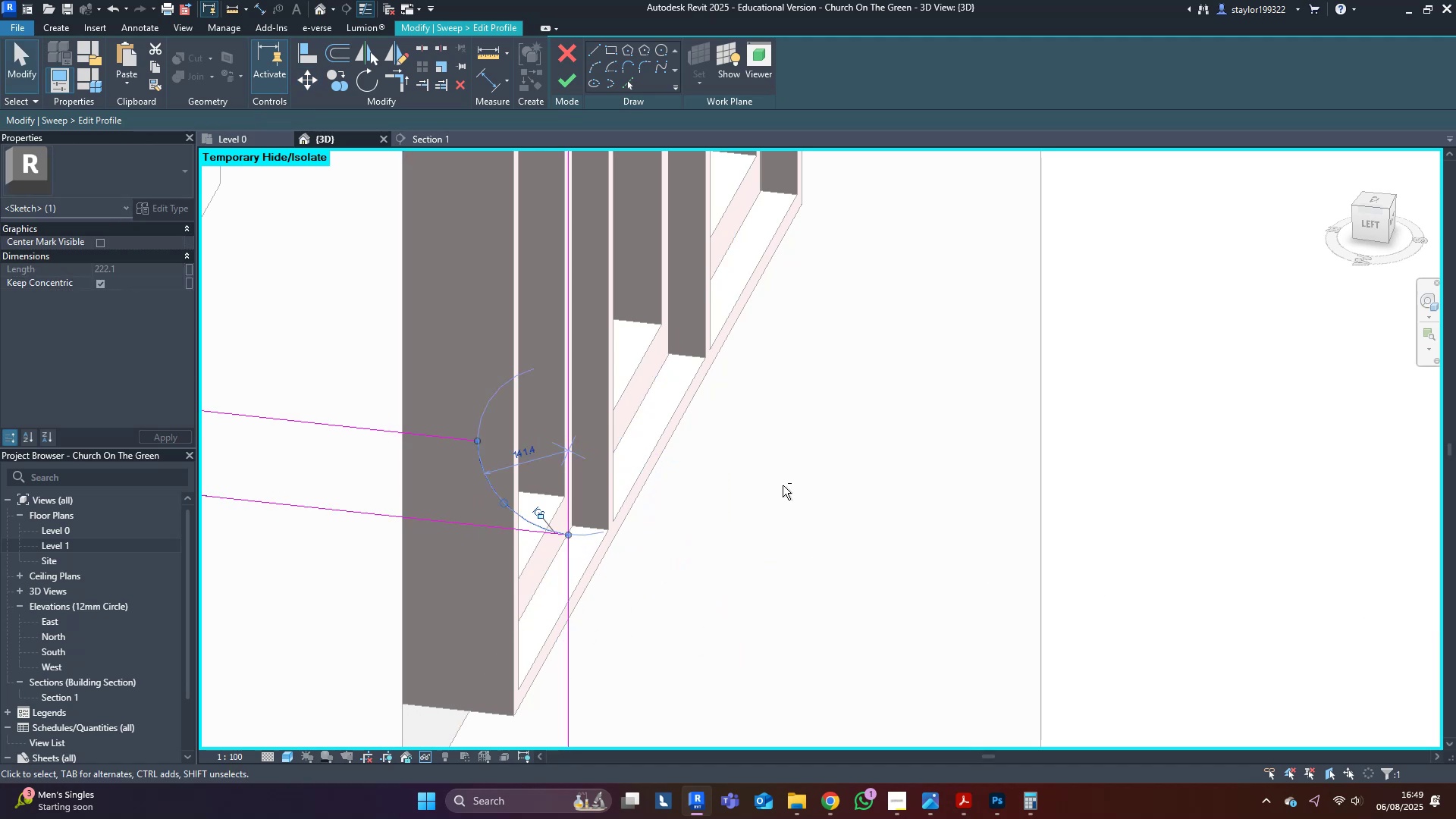 
double_click([827, 473])
 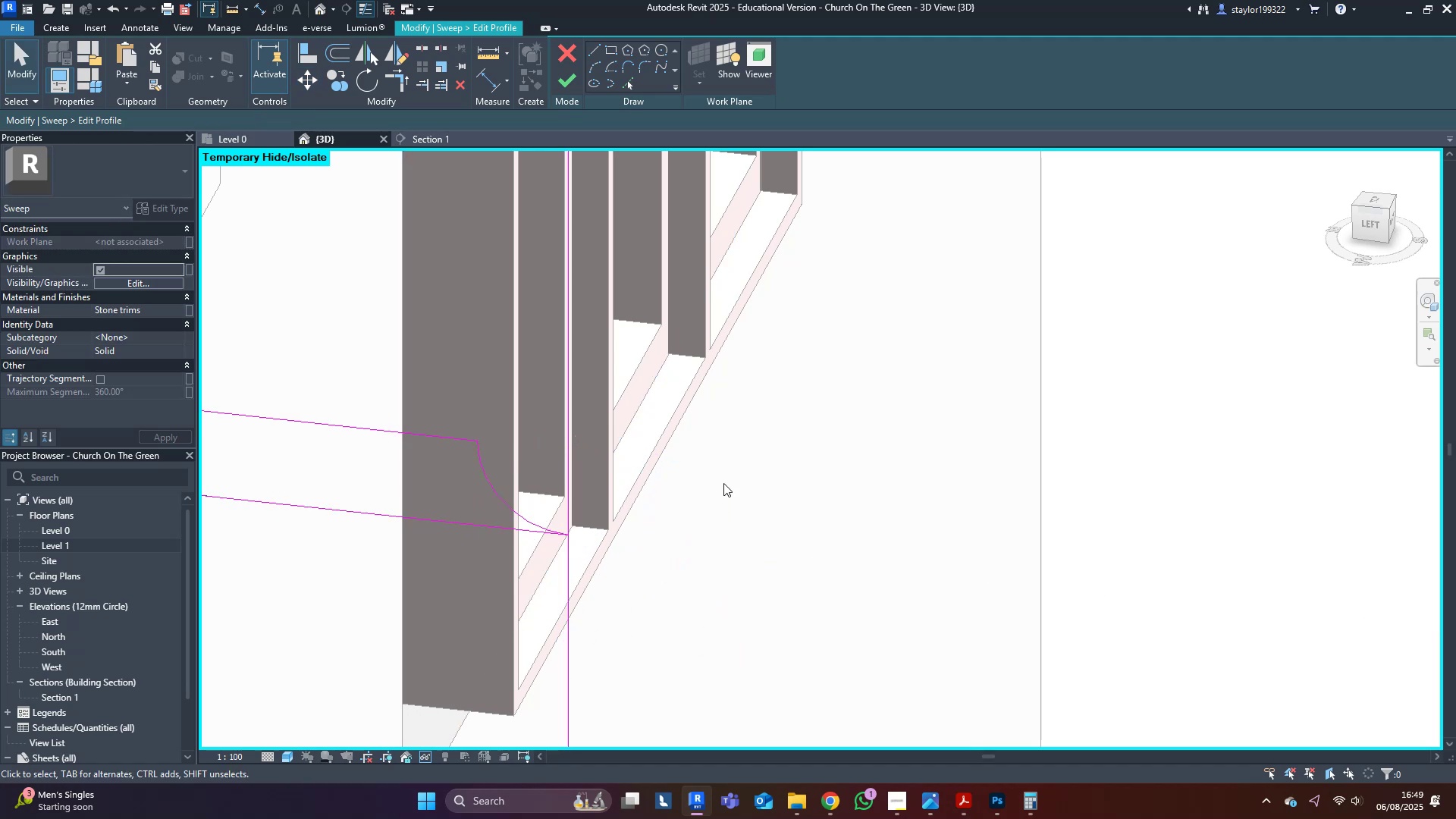 
scroll: coordinate [673, 491], scroll_direction: down, amount: 4.0
 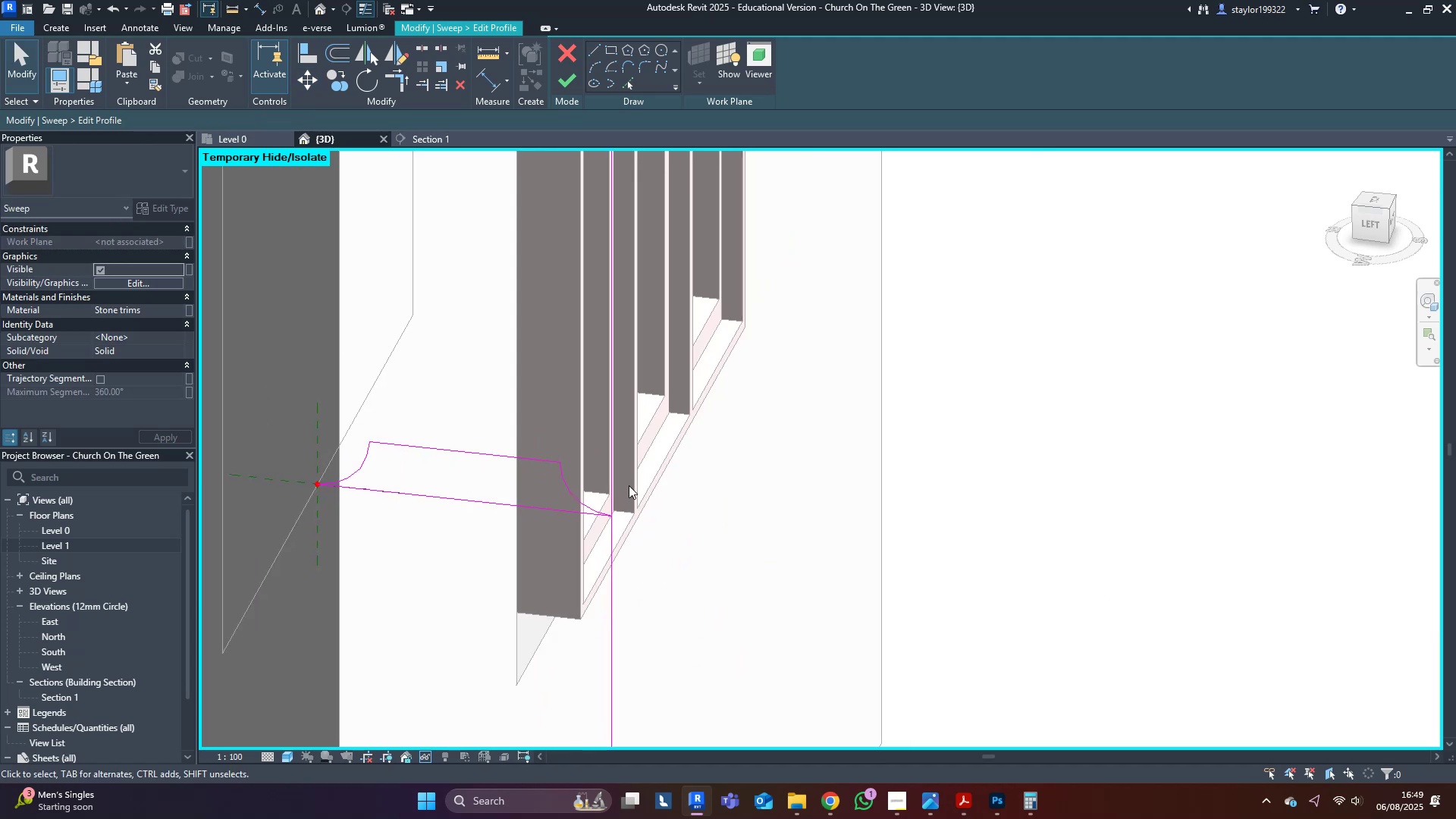 
double_click([604, 492])
 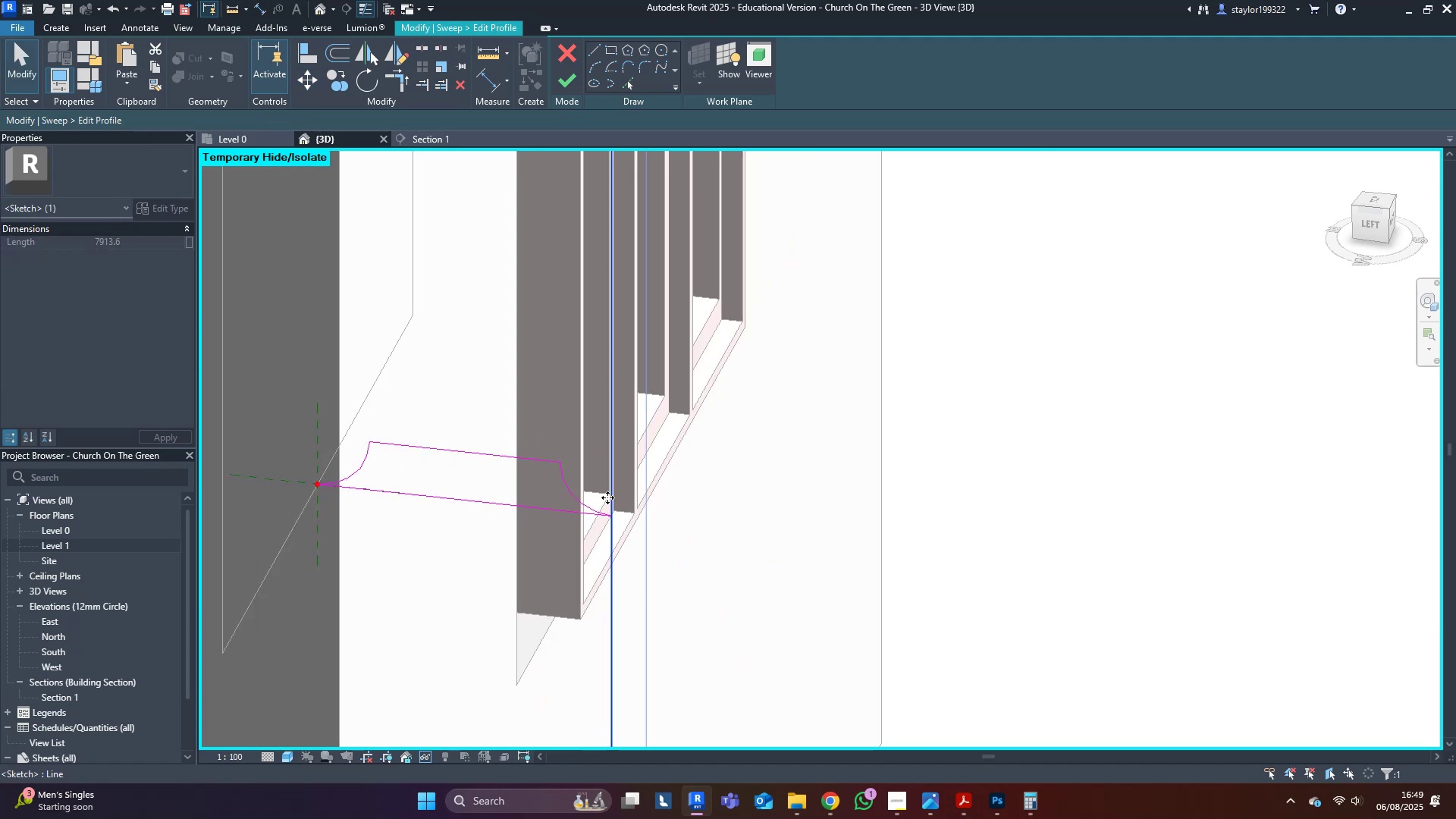 
key(Delete)
 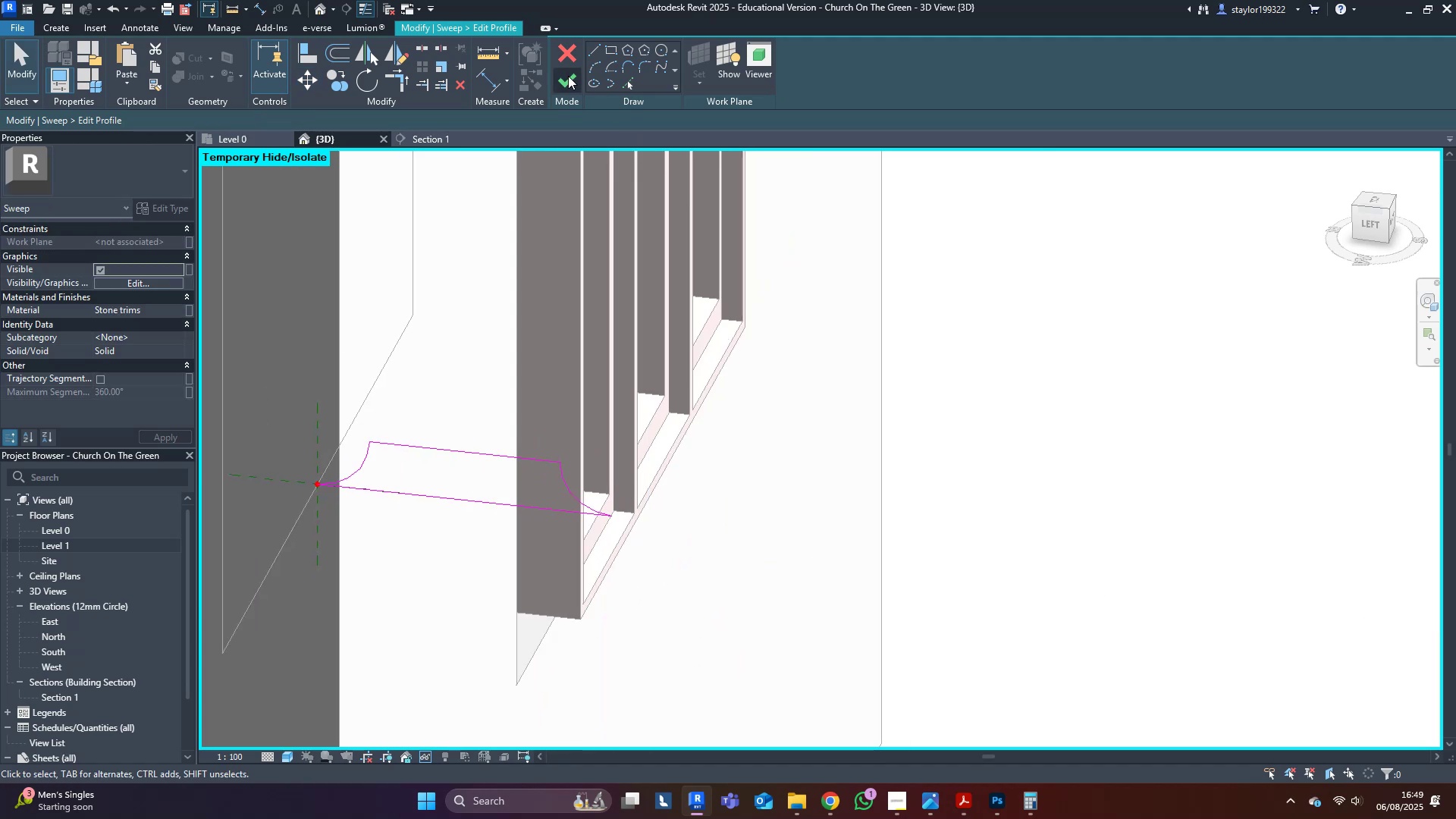 
left_click([568, 76])
 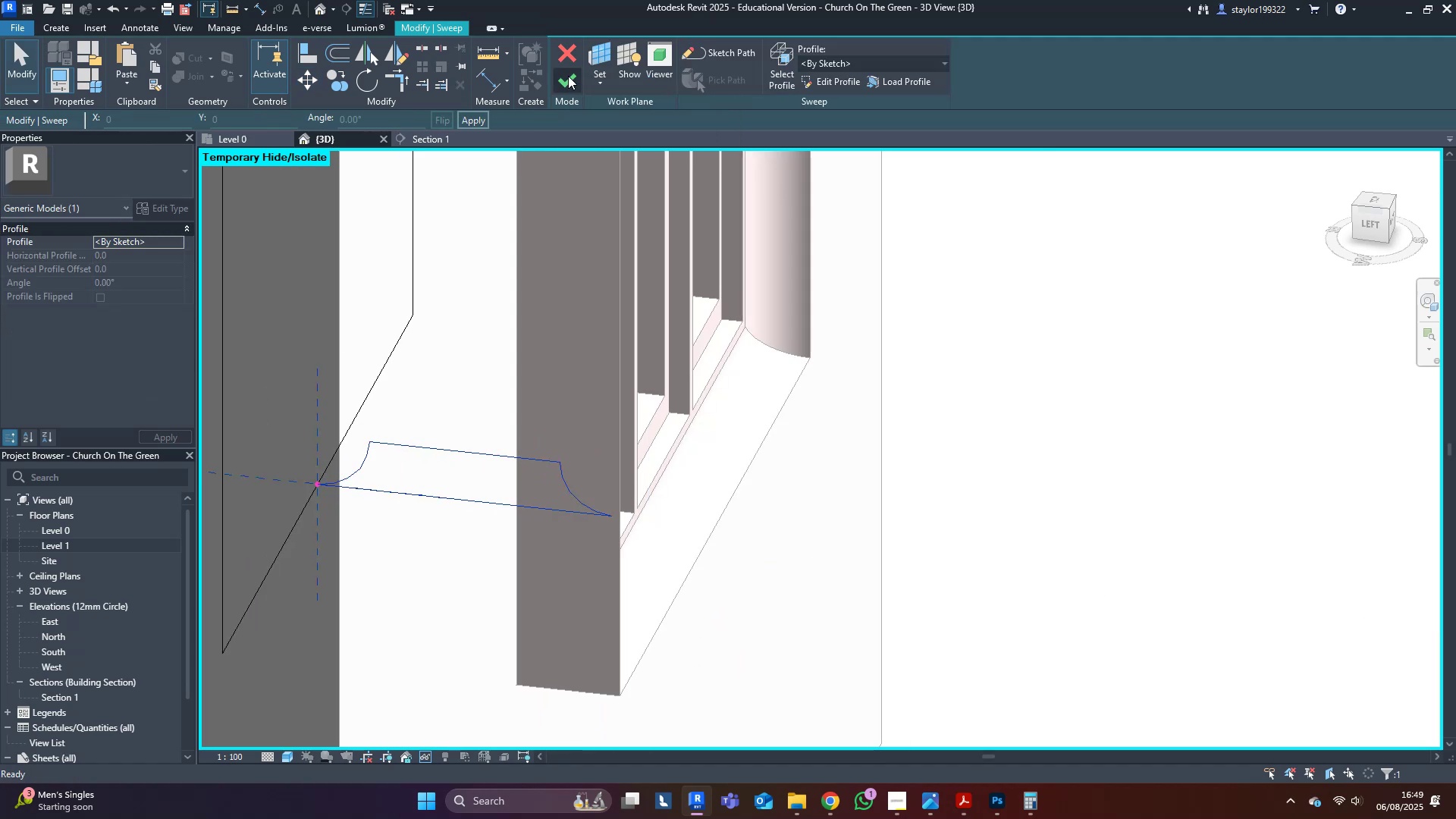 
left_click([568, 76])
 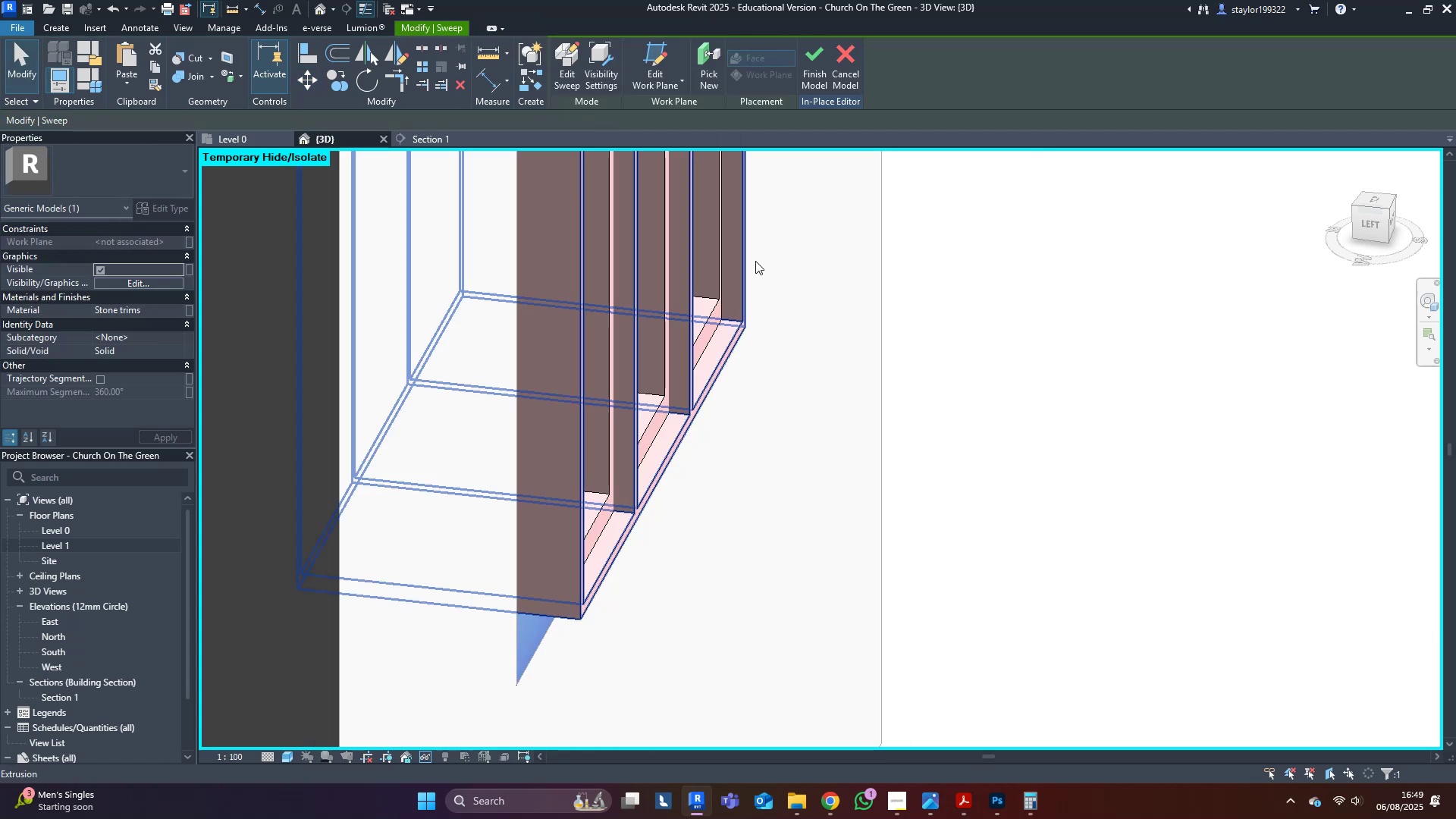 
scroll: coordinate [878, 439], scroll_direction: down, amount: 10.0
 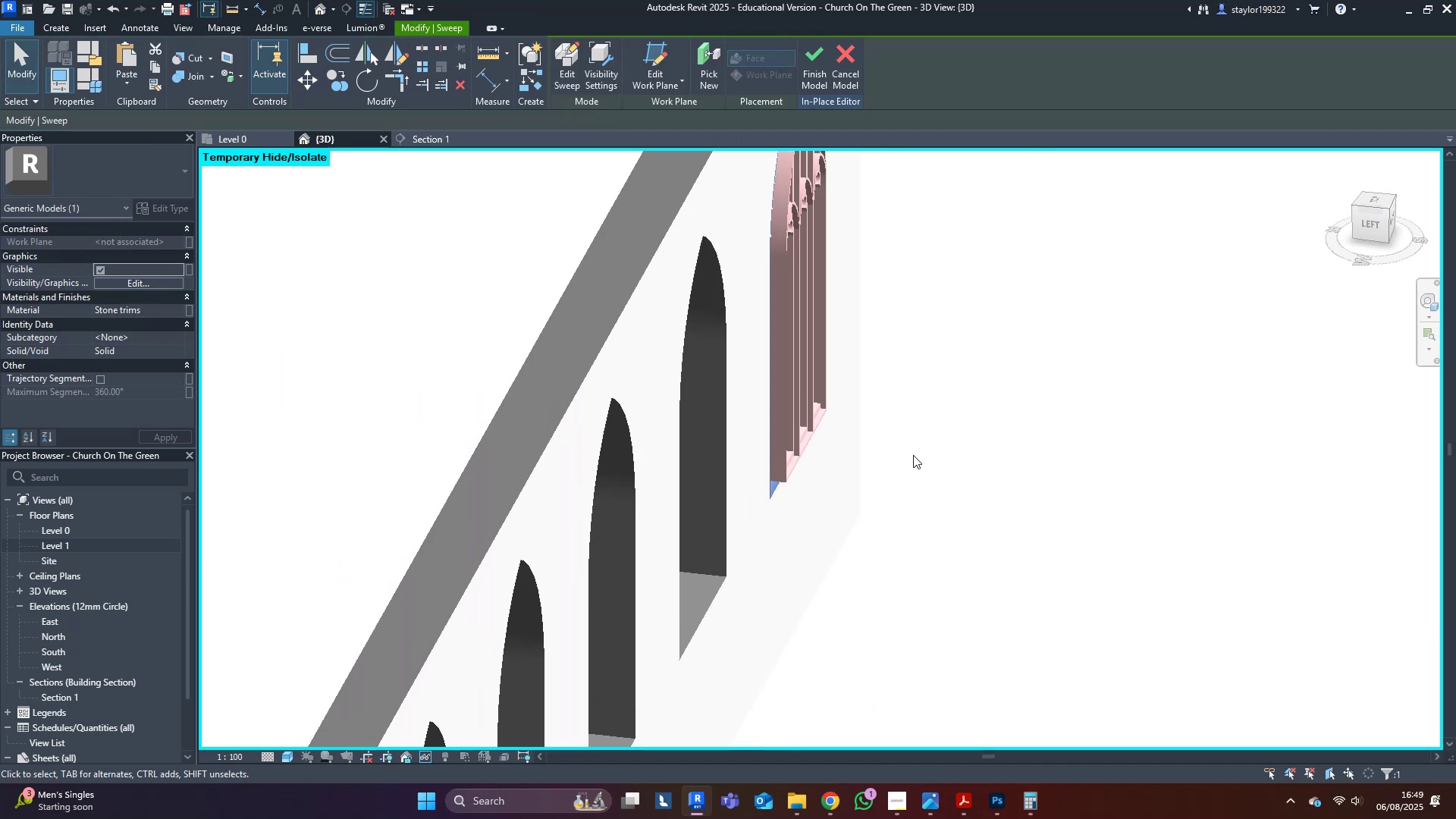 
hold_key(key=ShiftLeft, duration=1.47)
 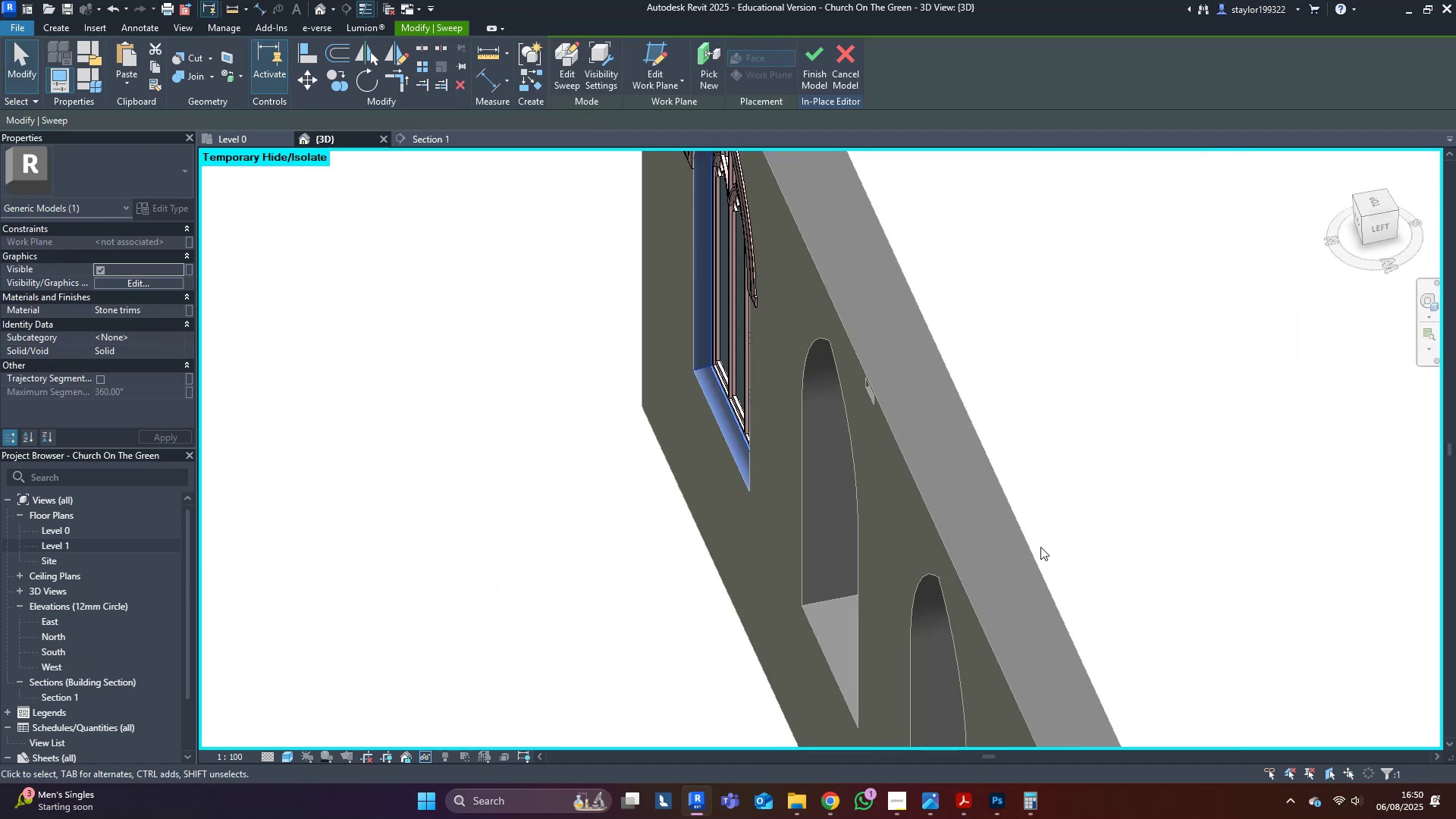 
hold_key(key=ShiftLeft, duration=0.86)
 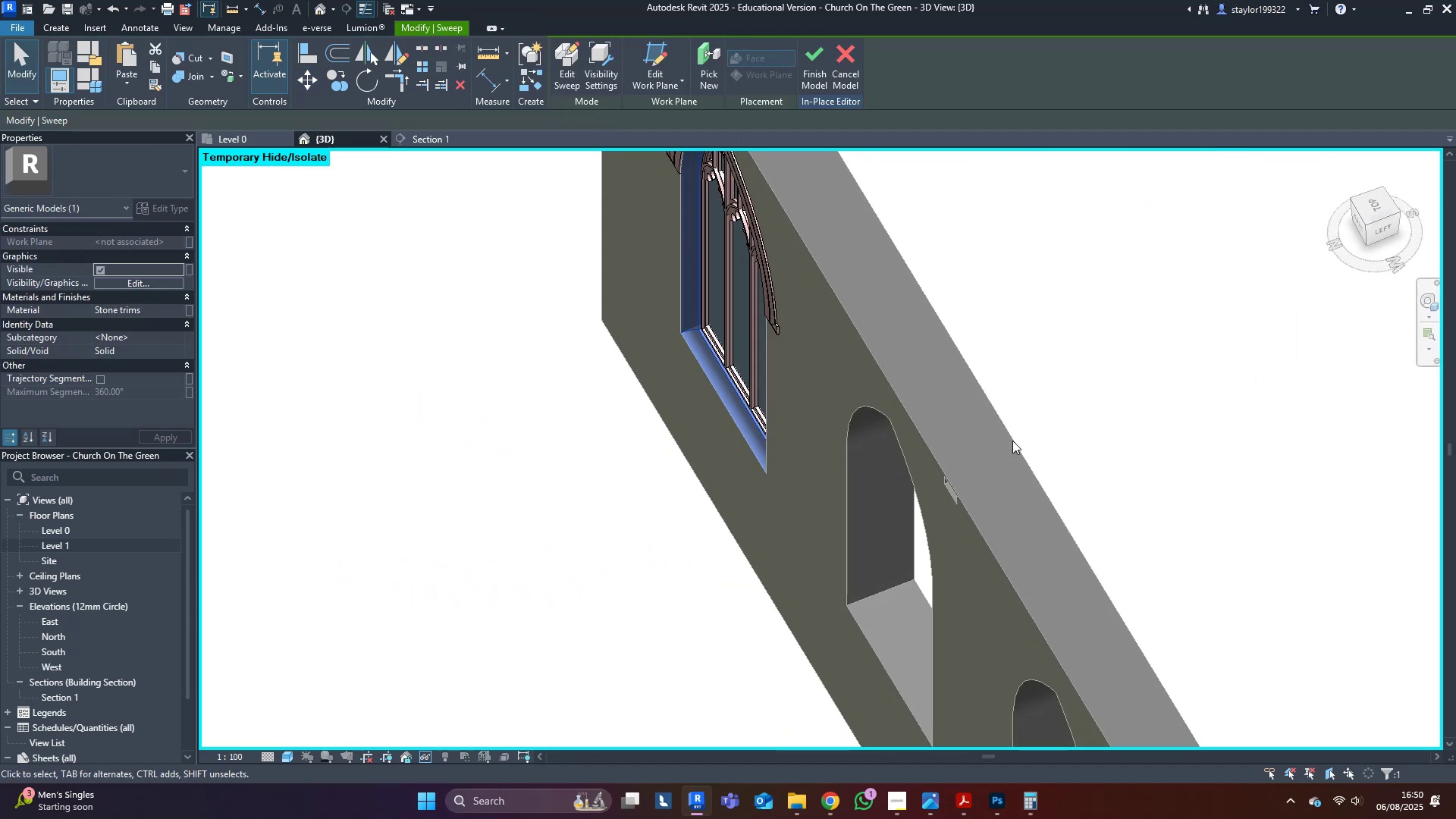 
scroll: coordinate [957, 333], scroll_direction: up, amount: 8.0
 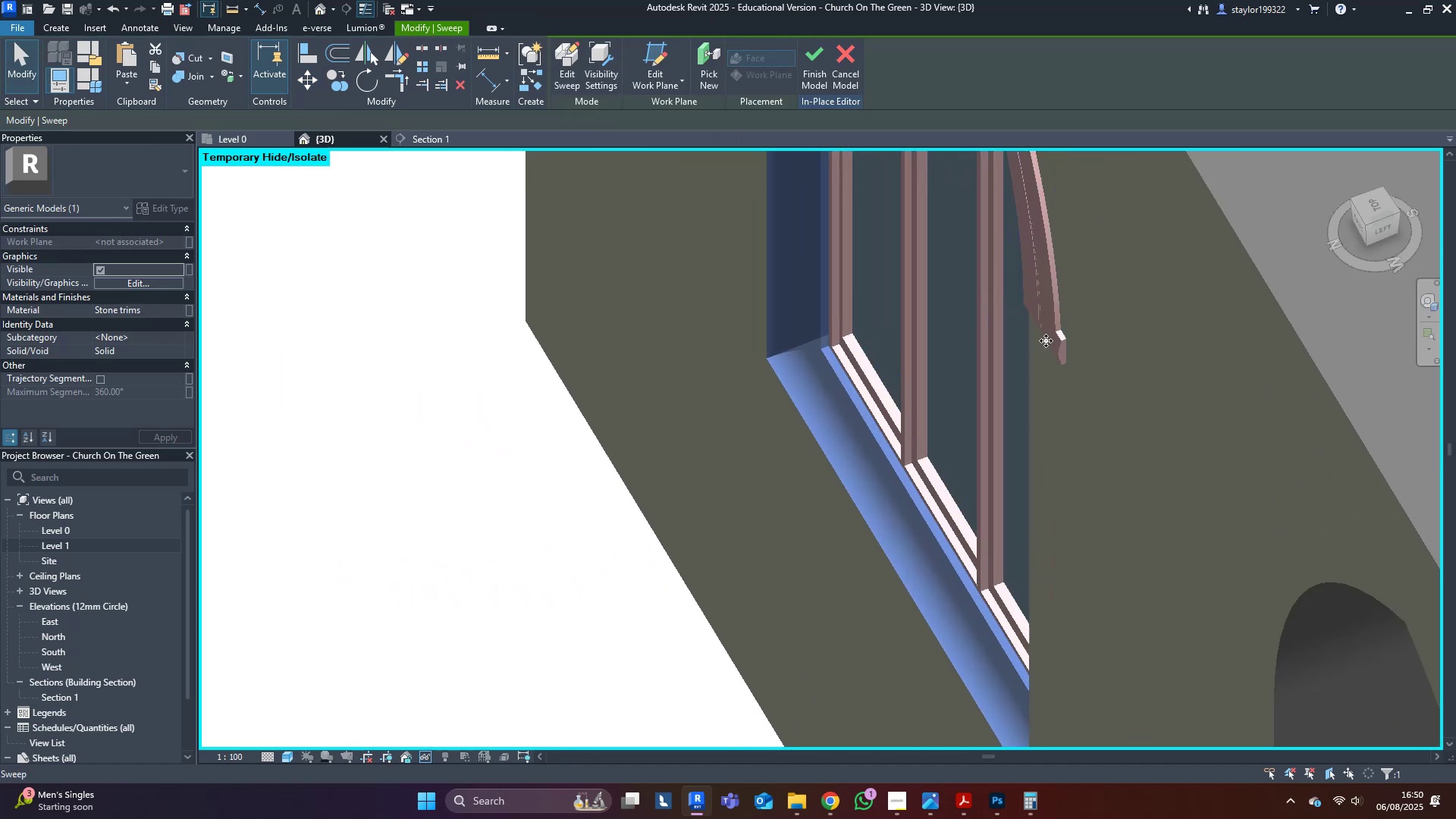 
hold_key(key=ShiftLeft, duration=0.5)
 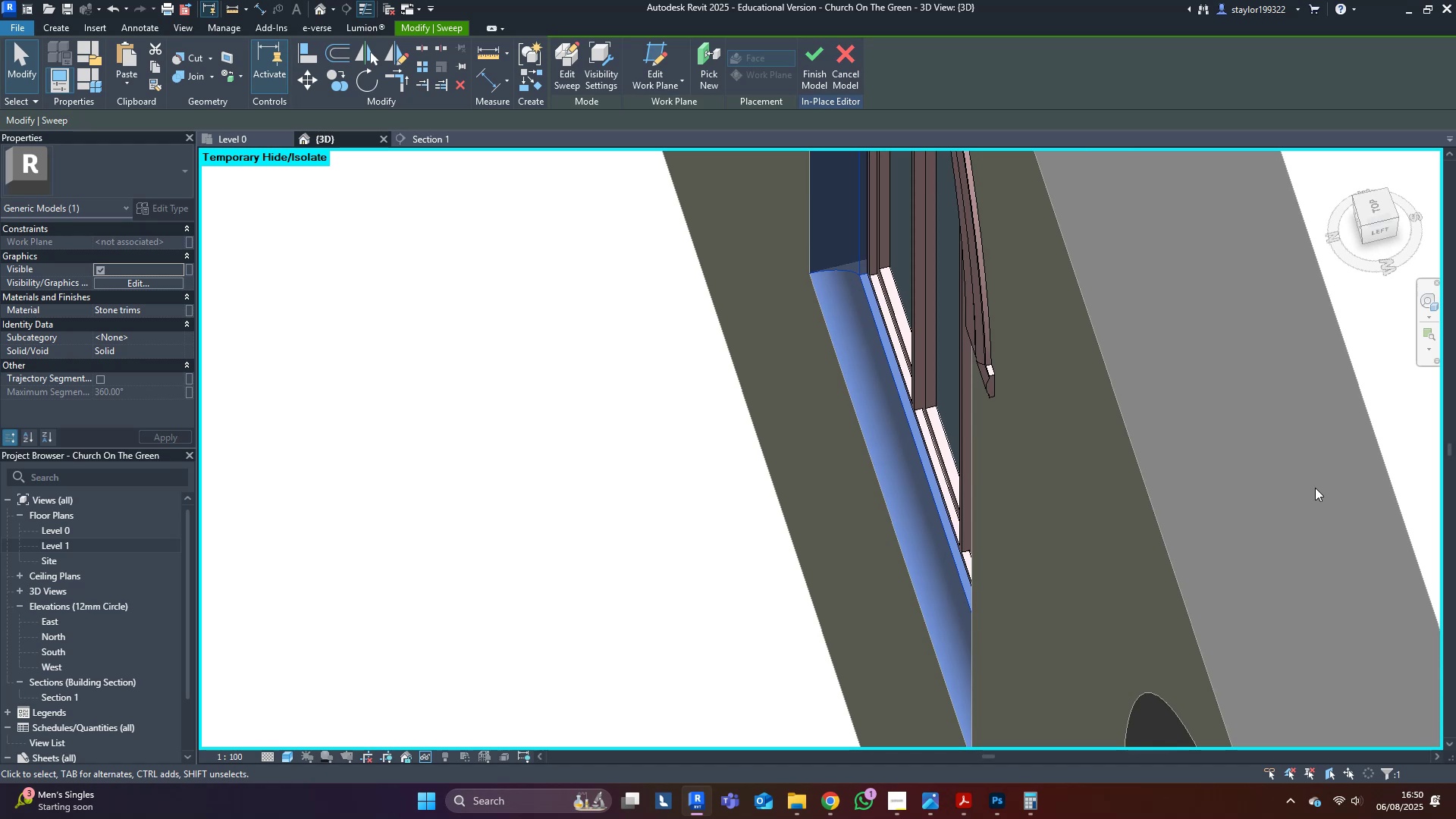 
hold_key(key=ShiftLeft, duration=0.91)
 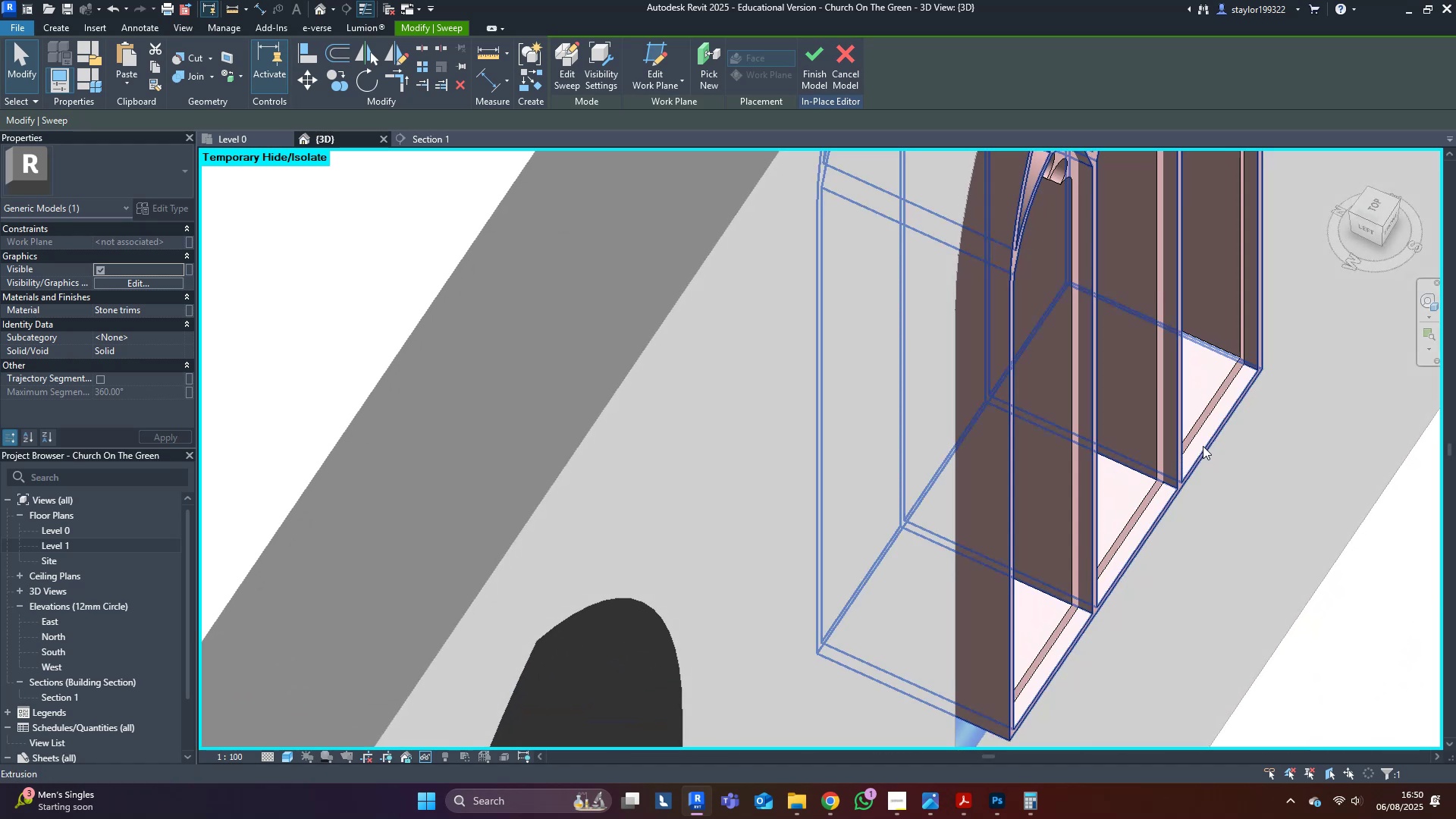 
left_click([1203, 446])
 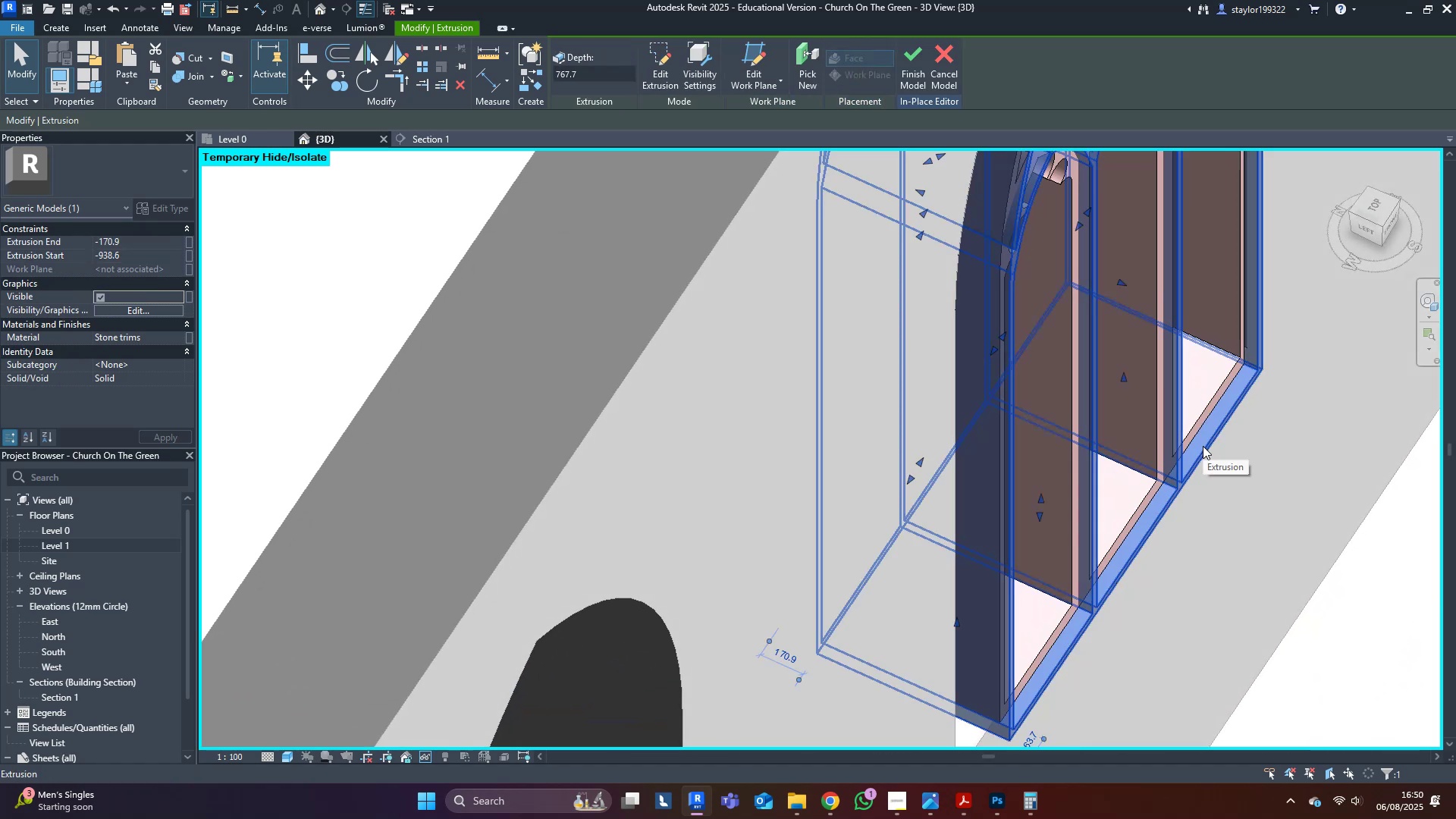 
scroll: coordinate [1202, 449], scroll_direction: down, amount: 4.0
 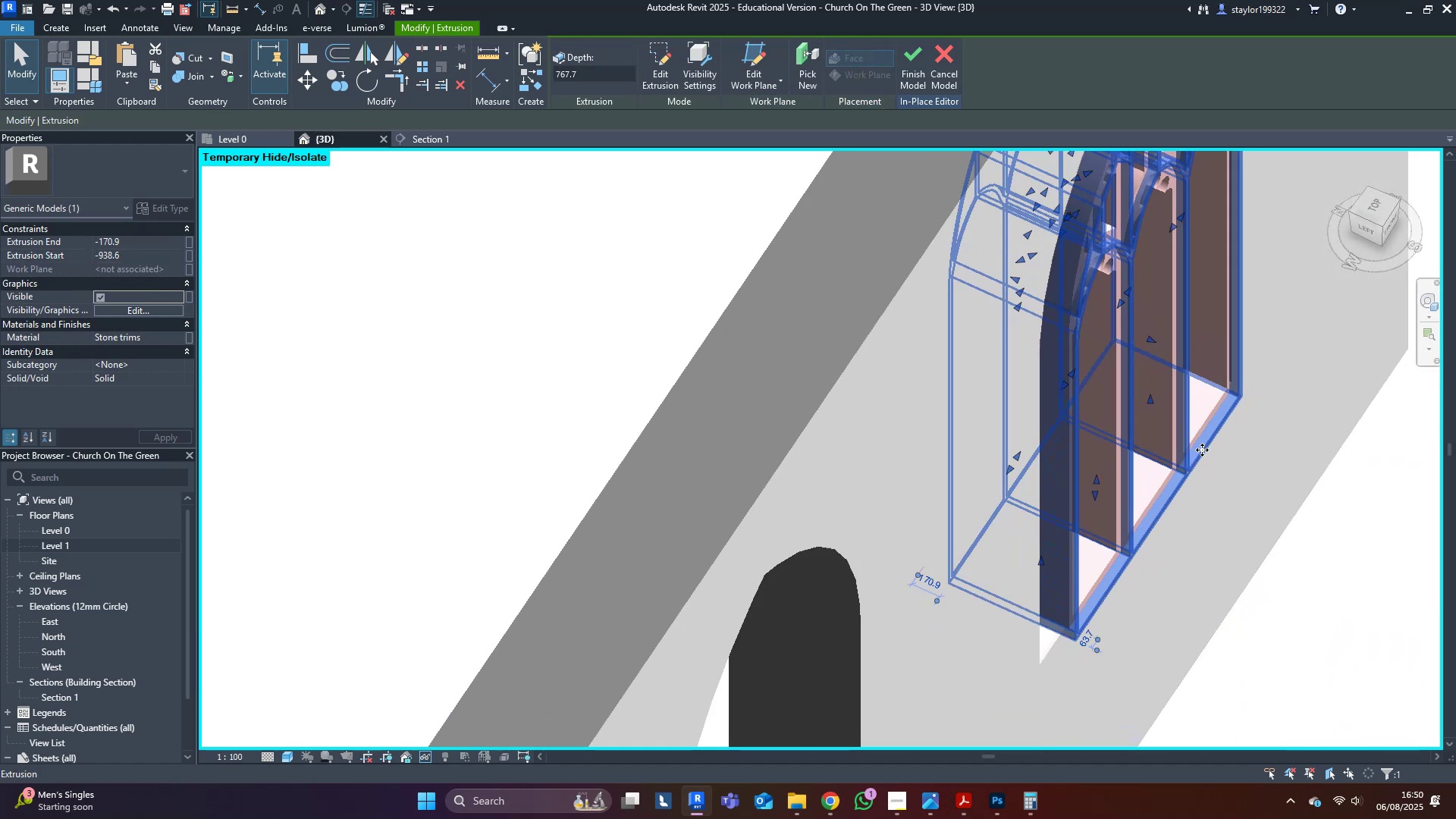 
hold_key(key=ShiftLeft, duration=0.41)
 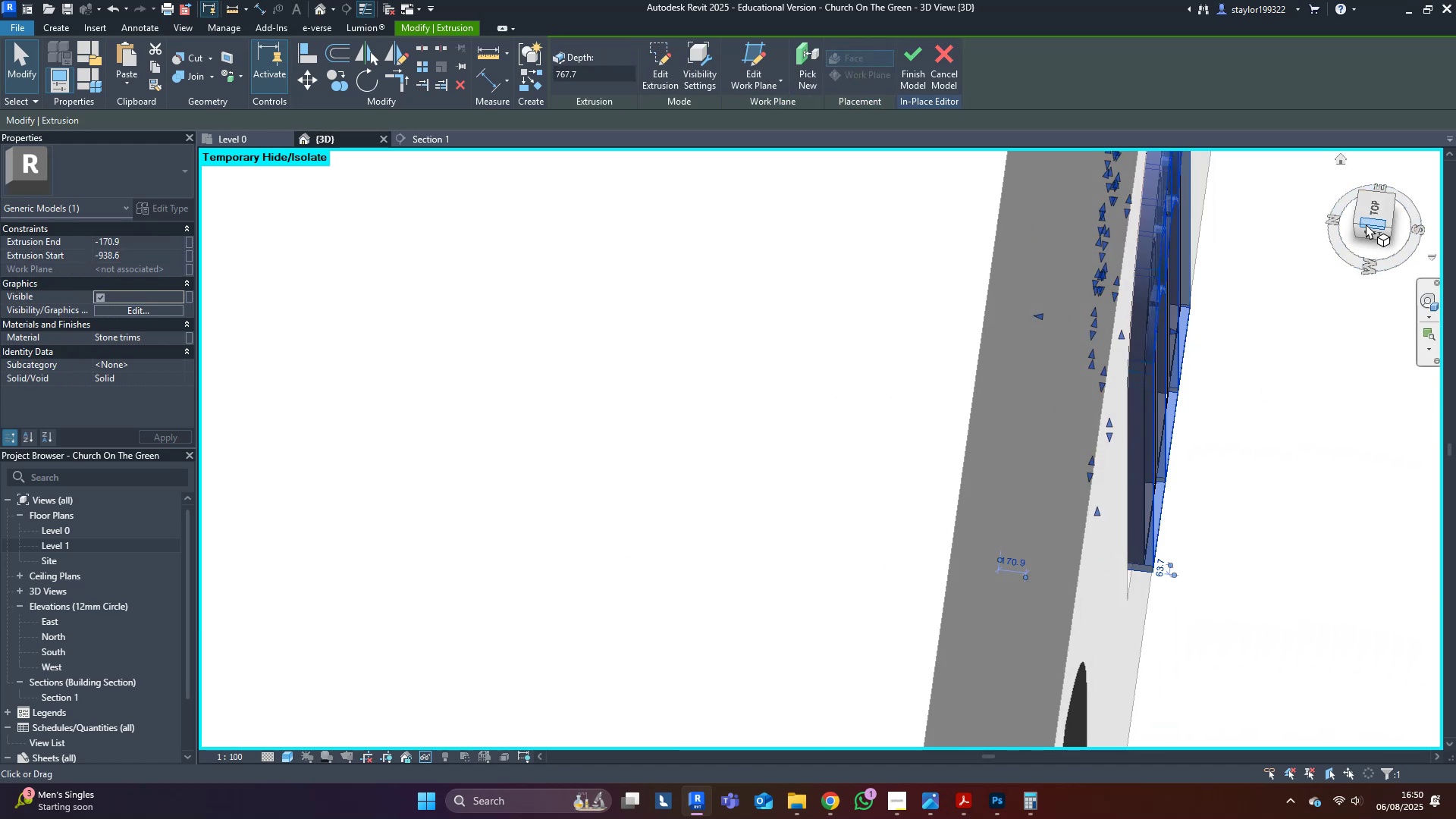 
left_click([1372, 210])
 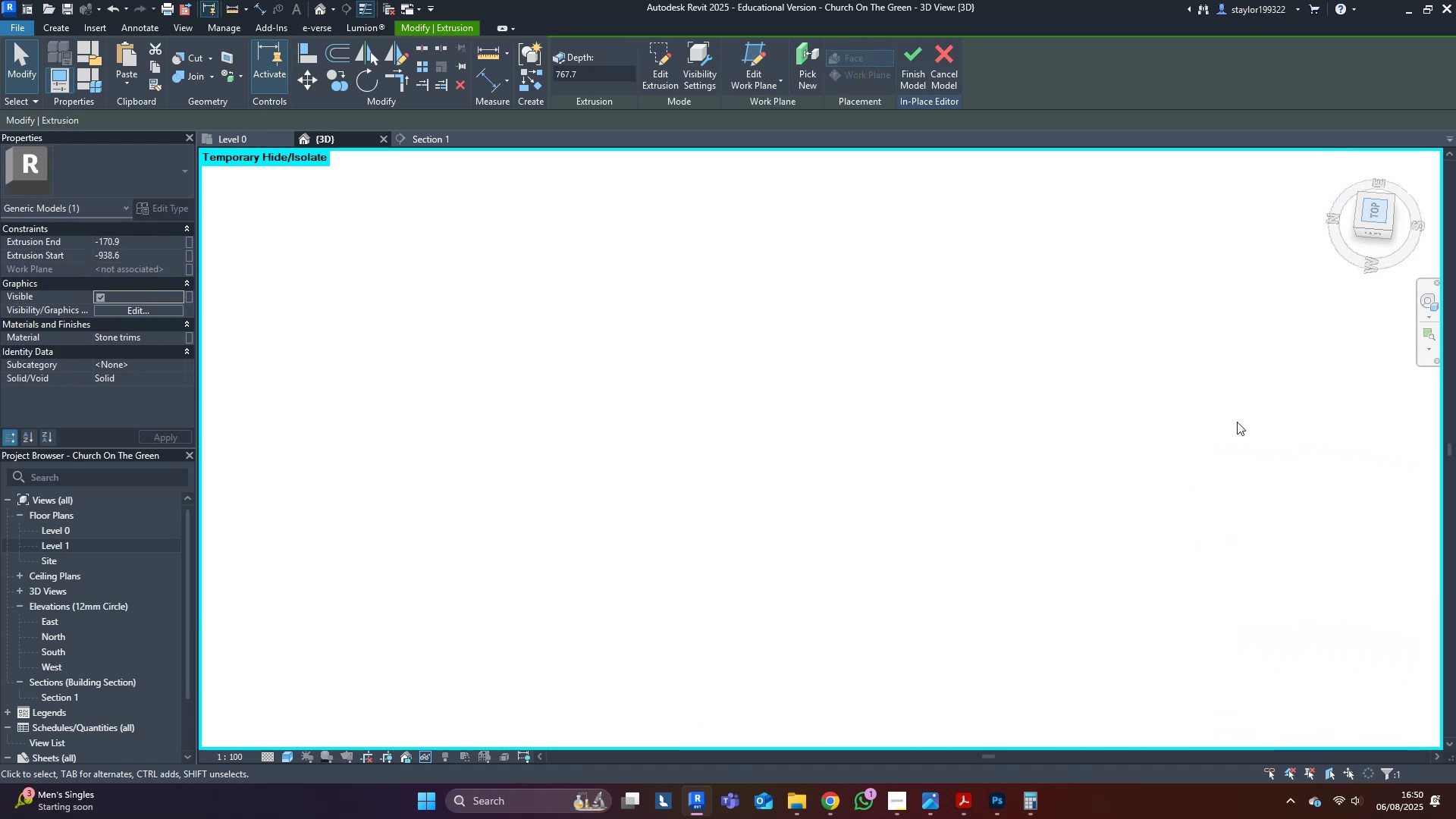 
middle_click([1236, 424])
 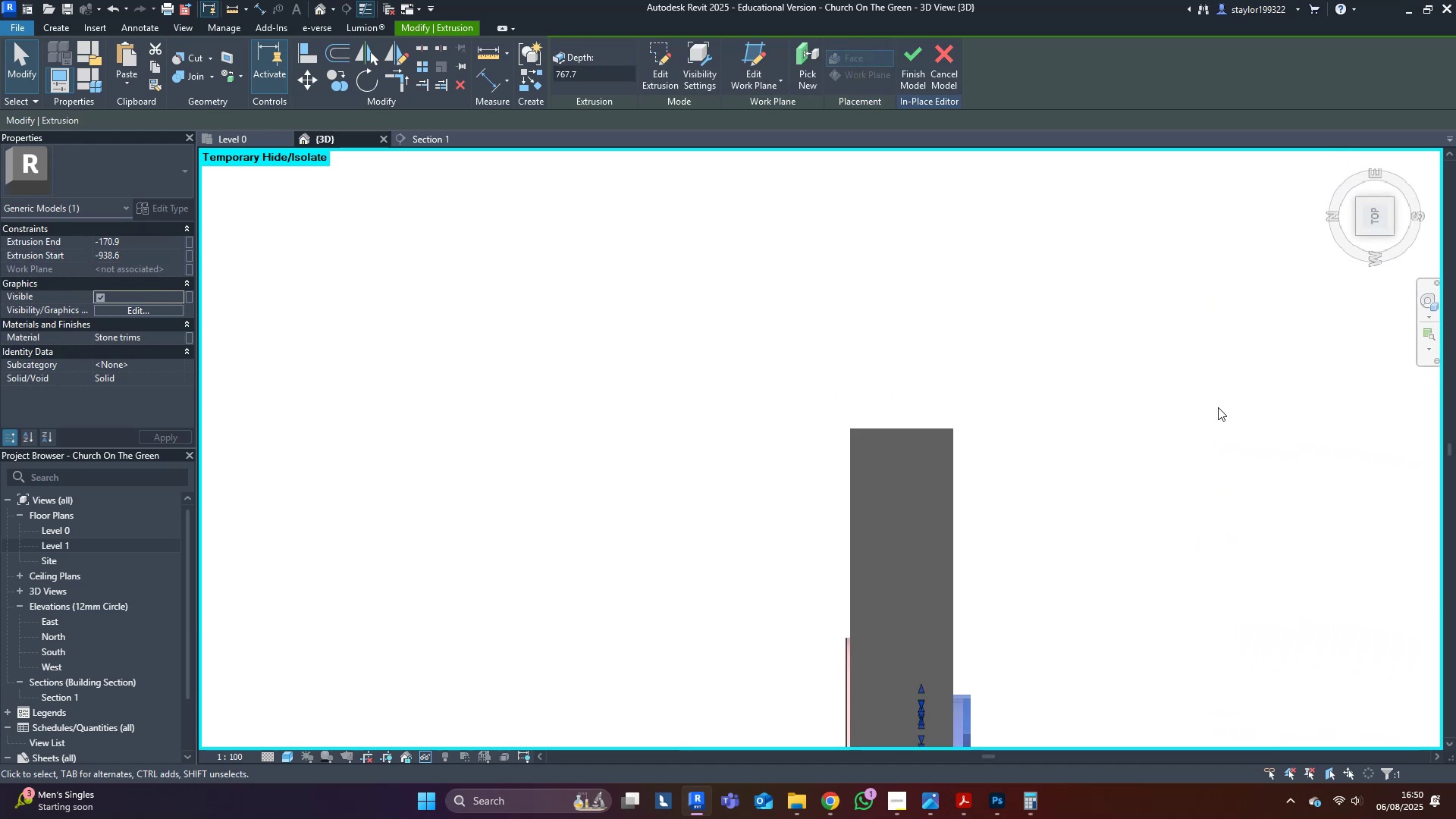 
type(wf)
 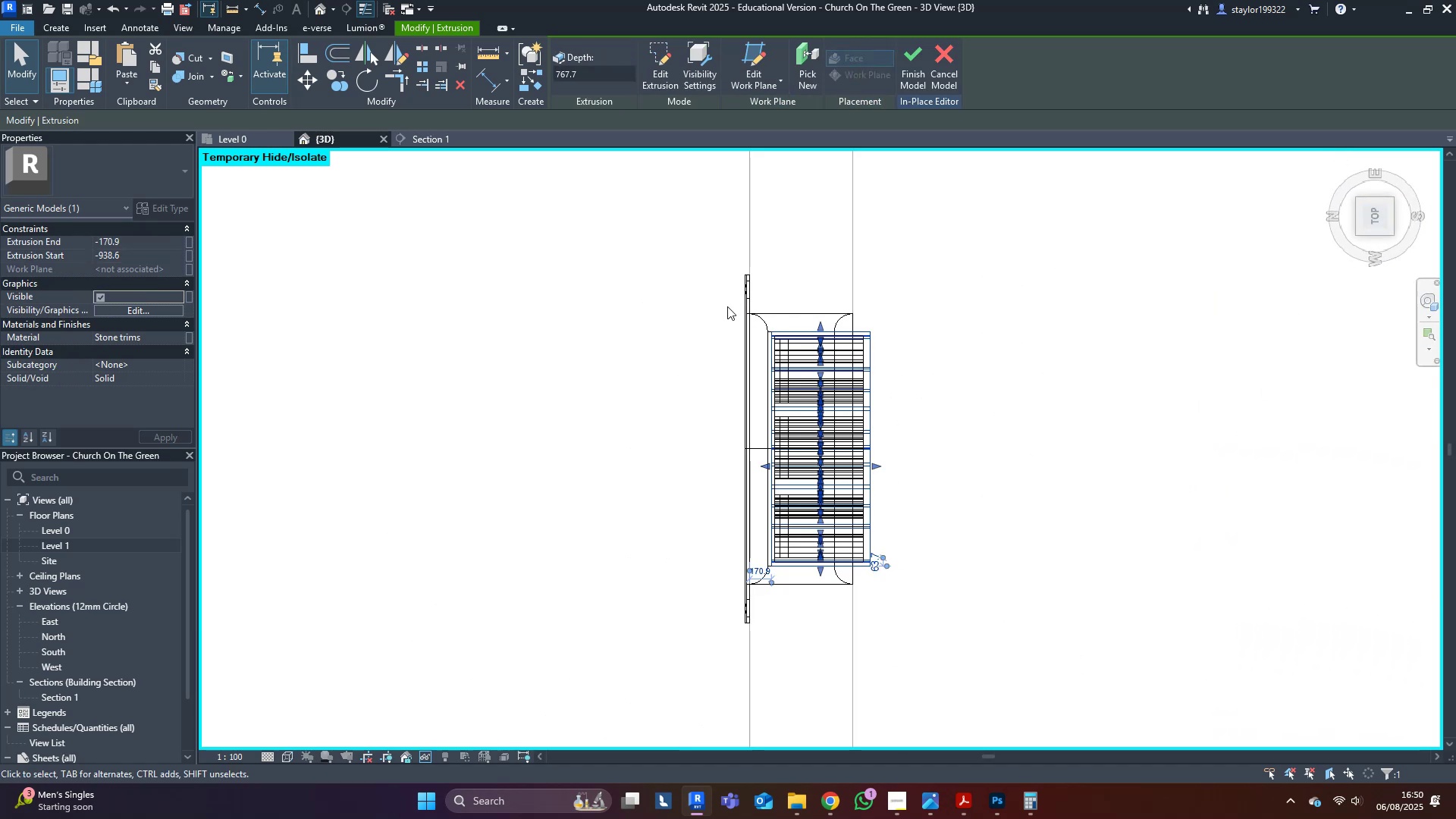 
scroll: coordinate [783, 311], scroll_direction: up, amount: 8.0
 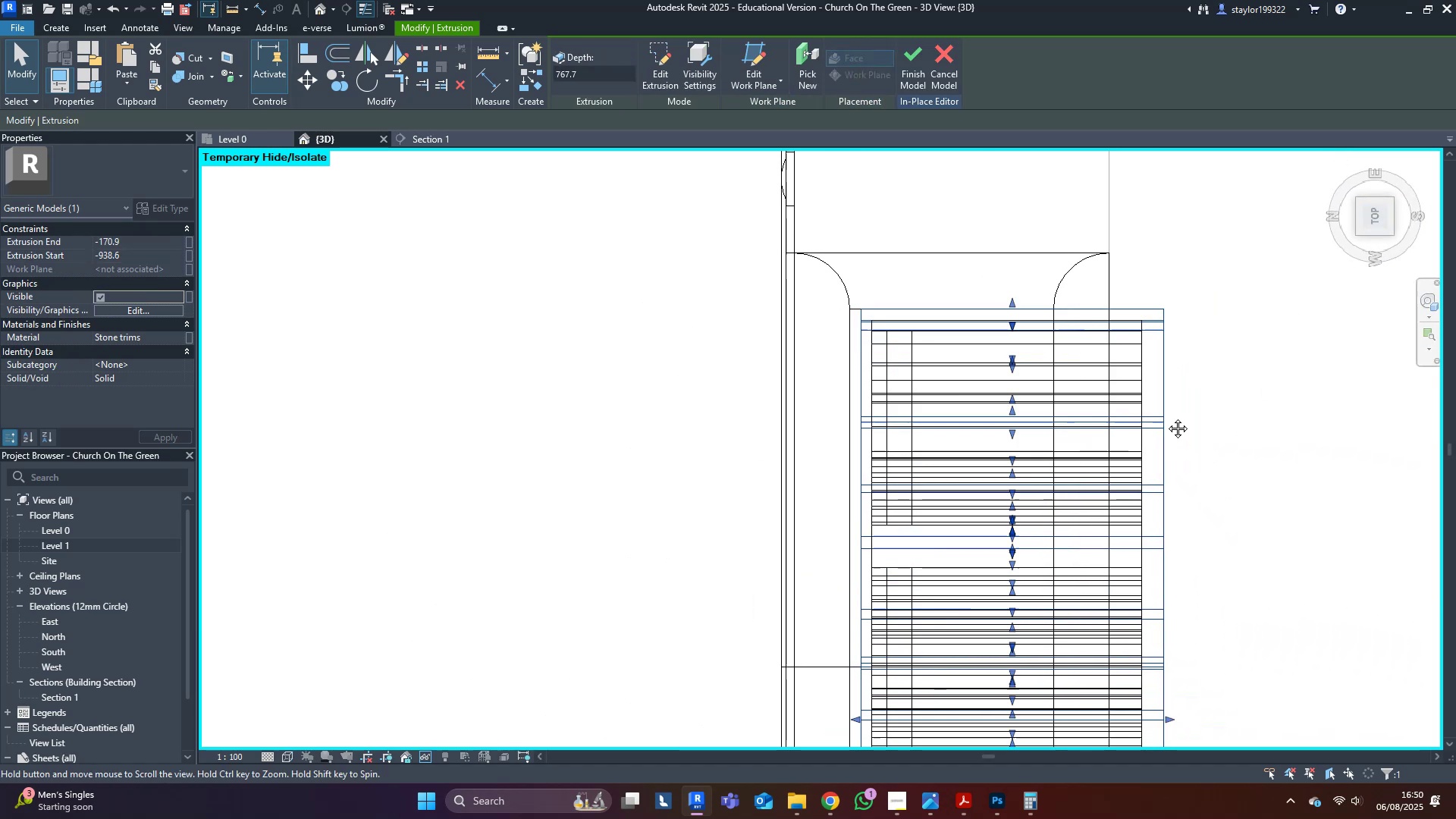 
scroll: coordinate [1175, 559], scroll_direction: down, amount: 1.0
 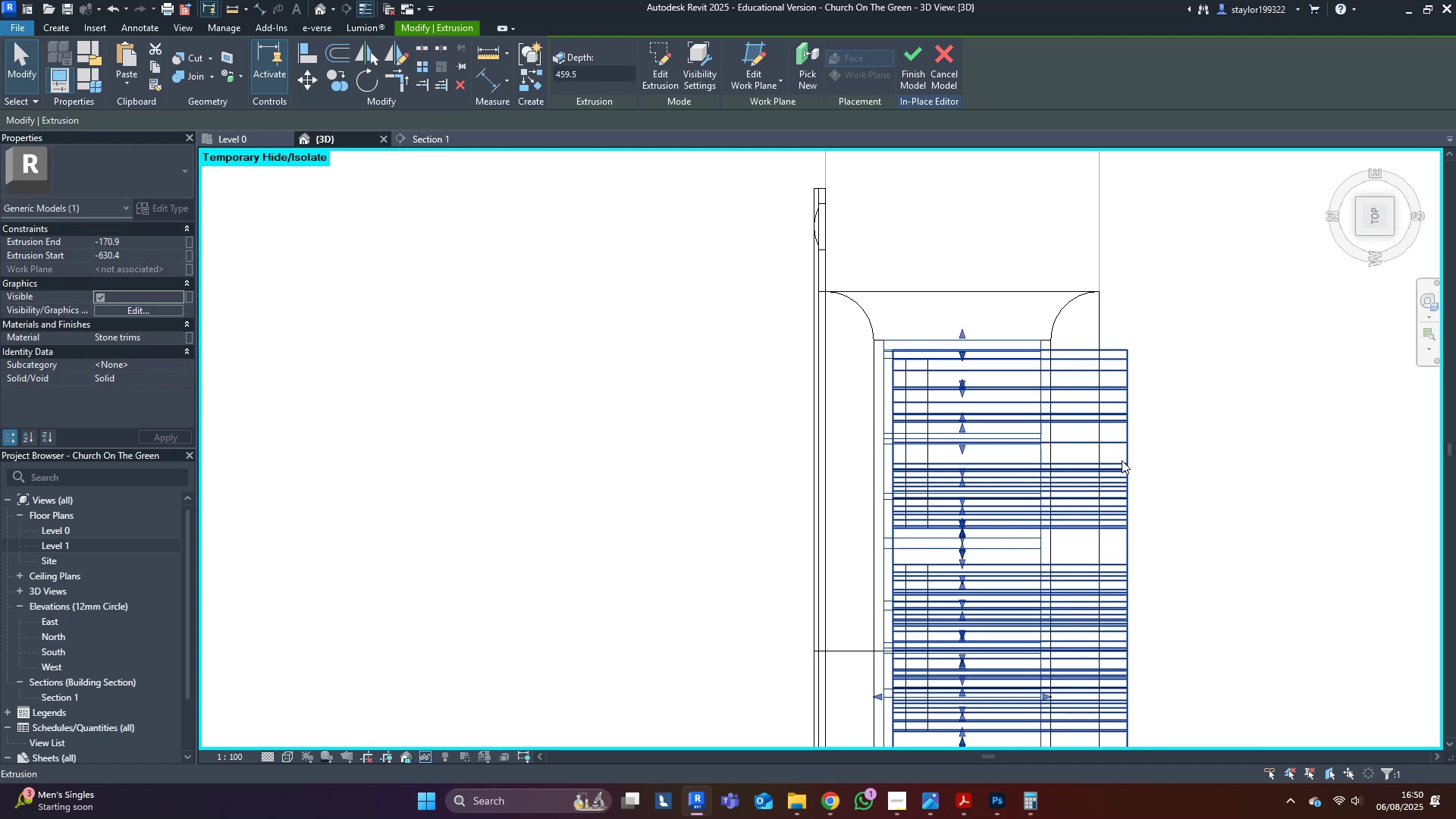 
wait(5.88)
 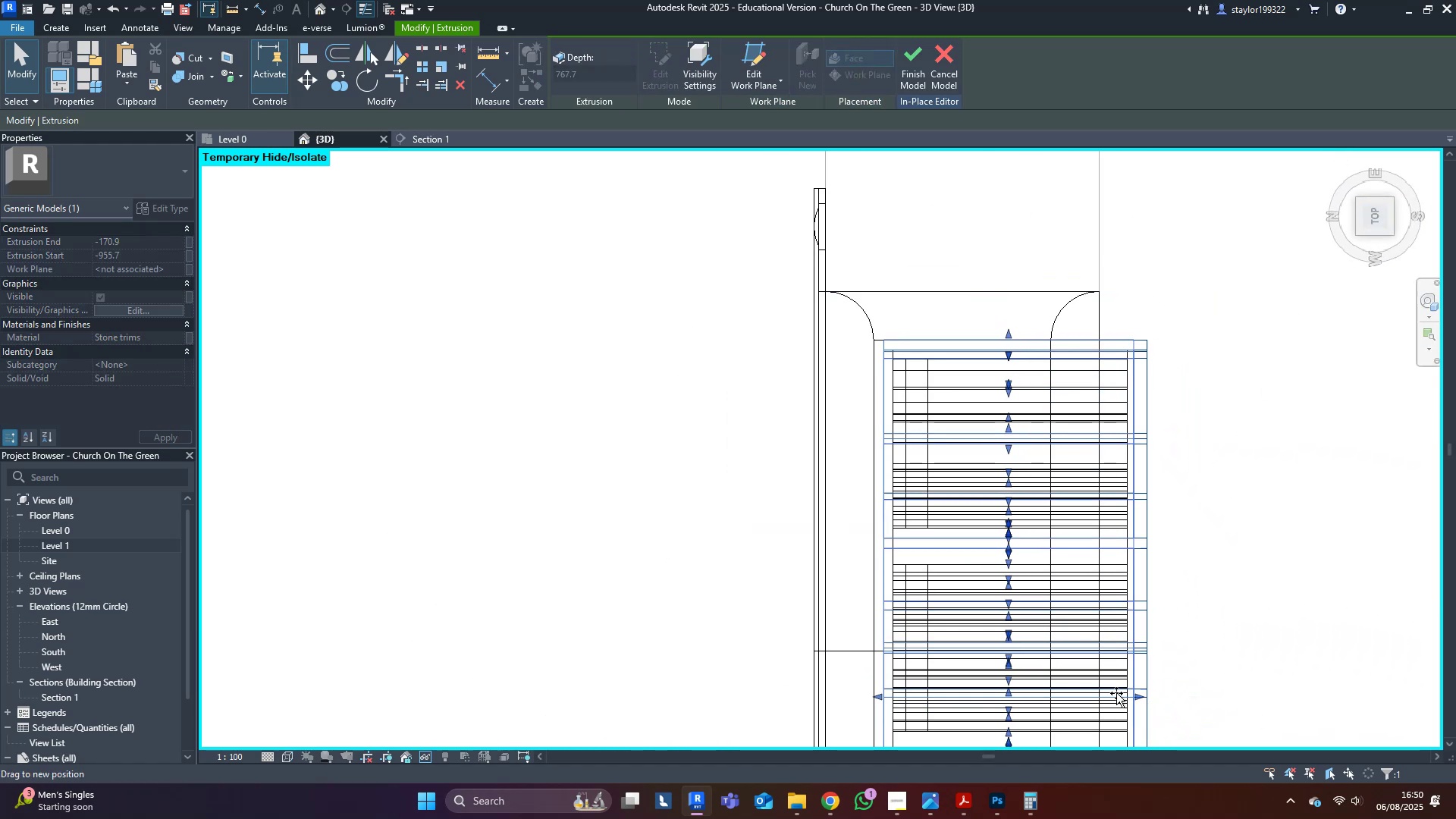 
left_click([1131, 460])
 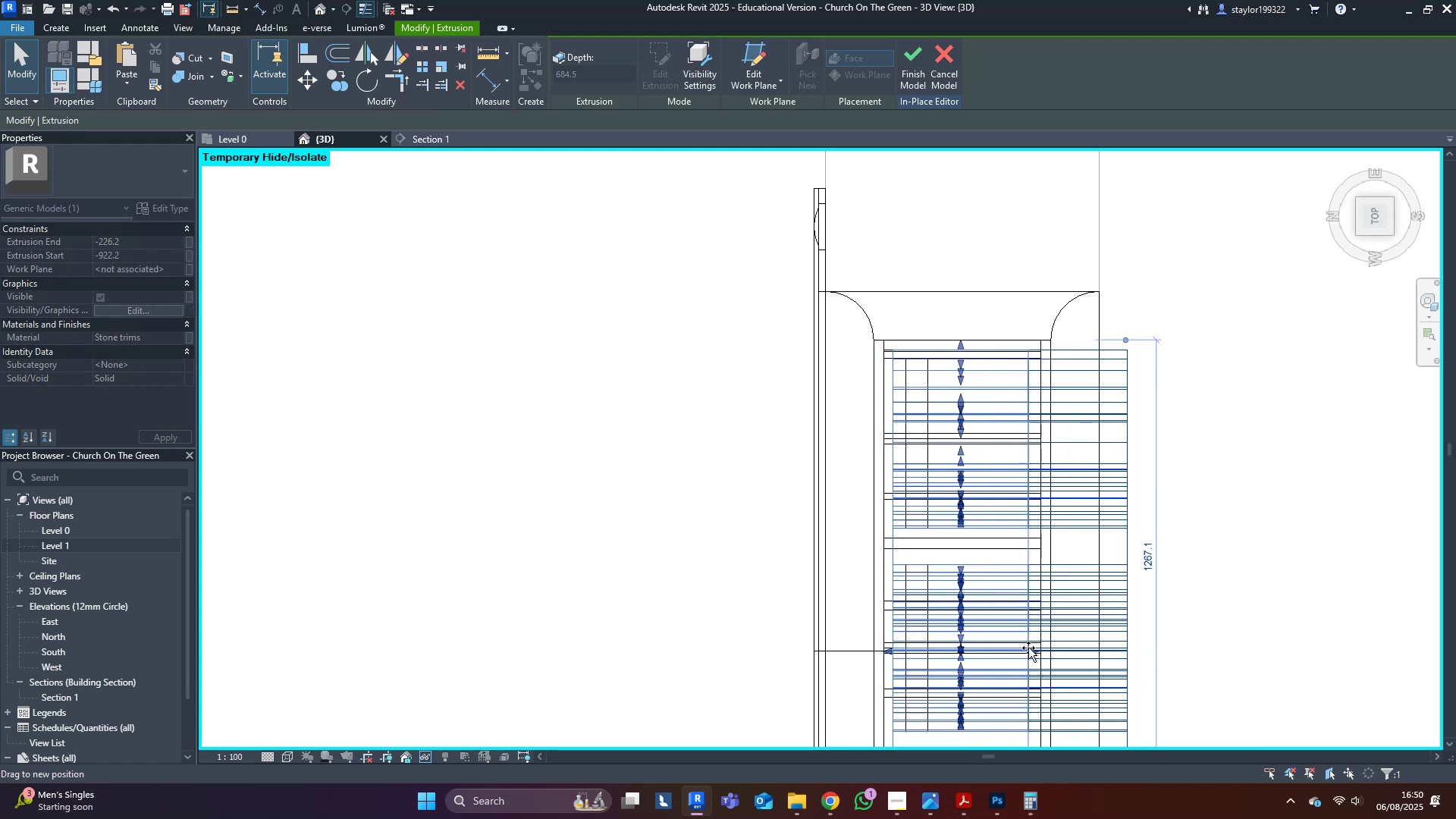 
wait(5.52)
 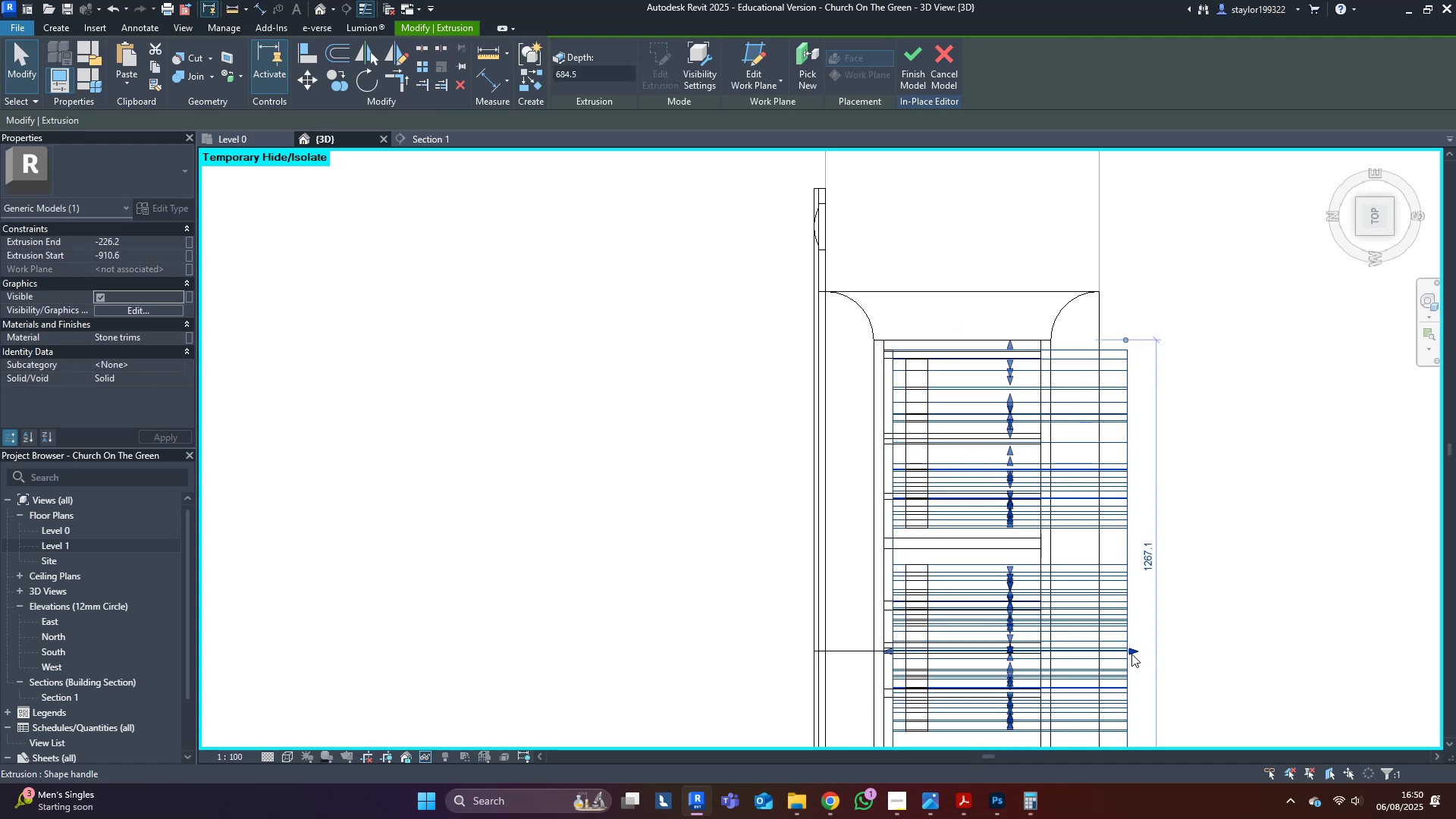 
type(sd)
 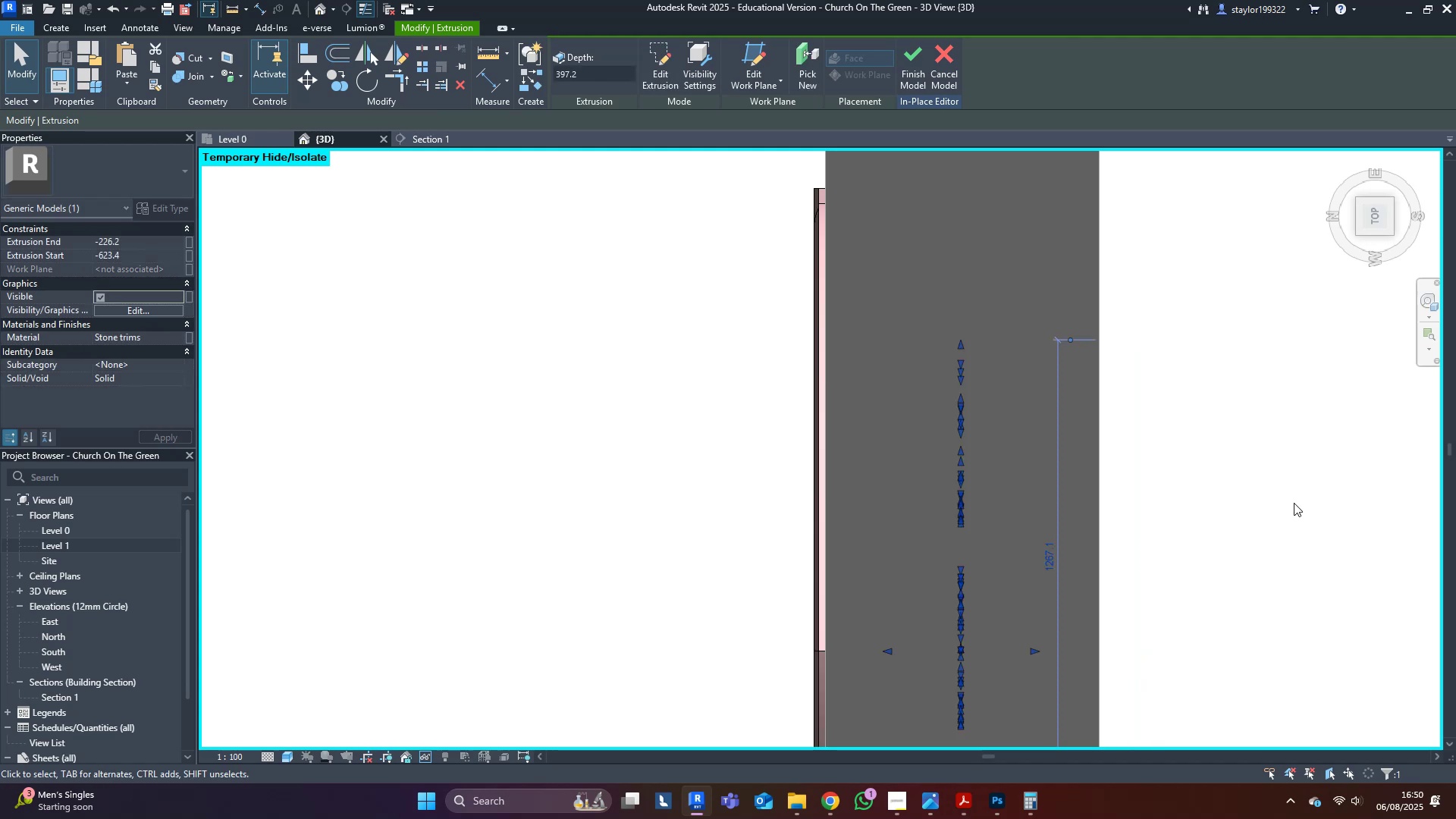 
left_click([1294, 503])
 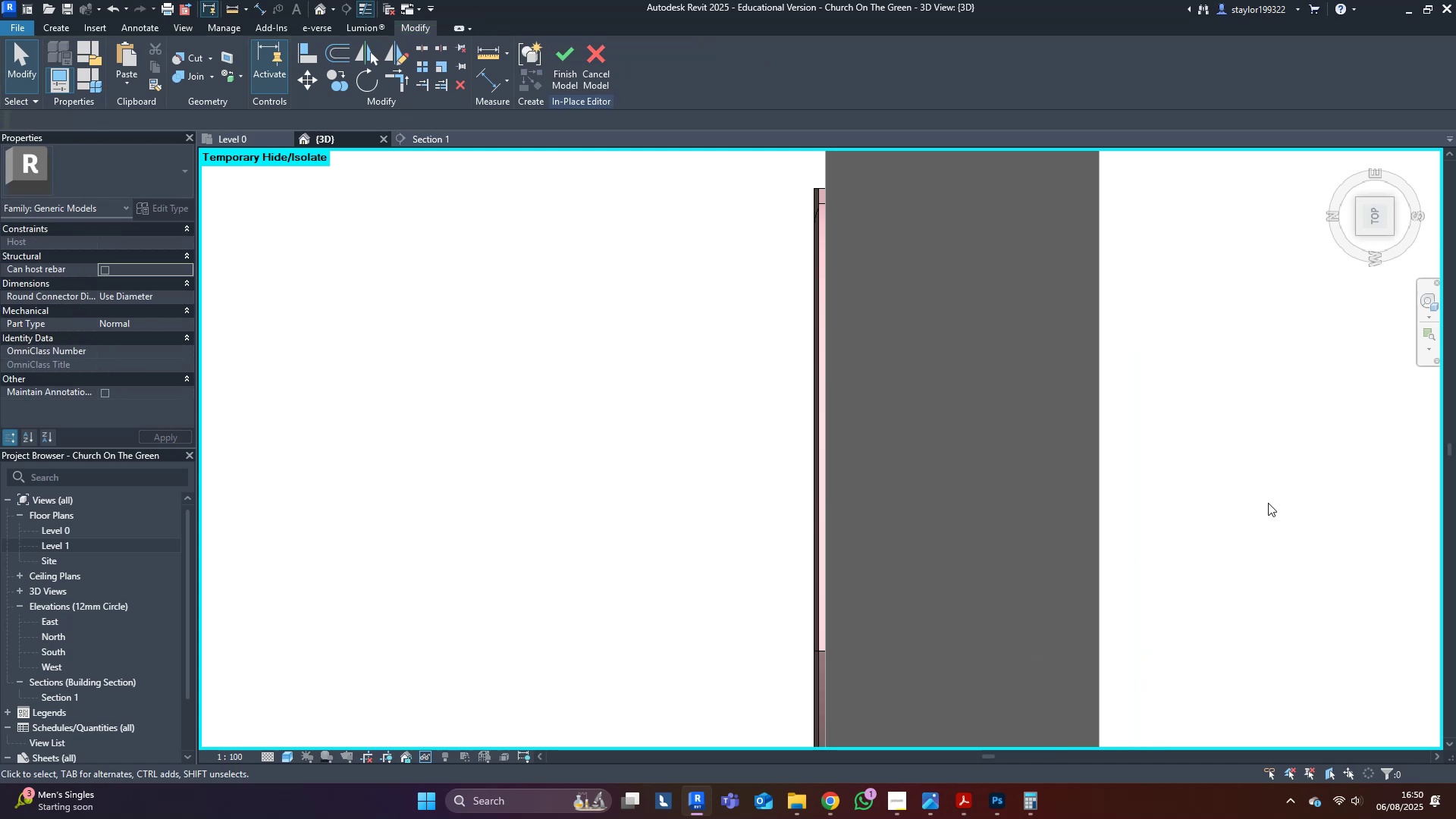 
scroll: coordinate [1284, 500], scroll_direction: down, amount: 5.0
 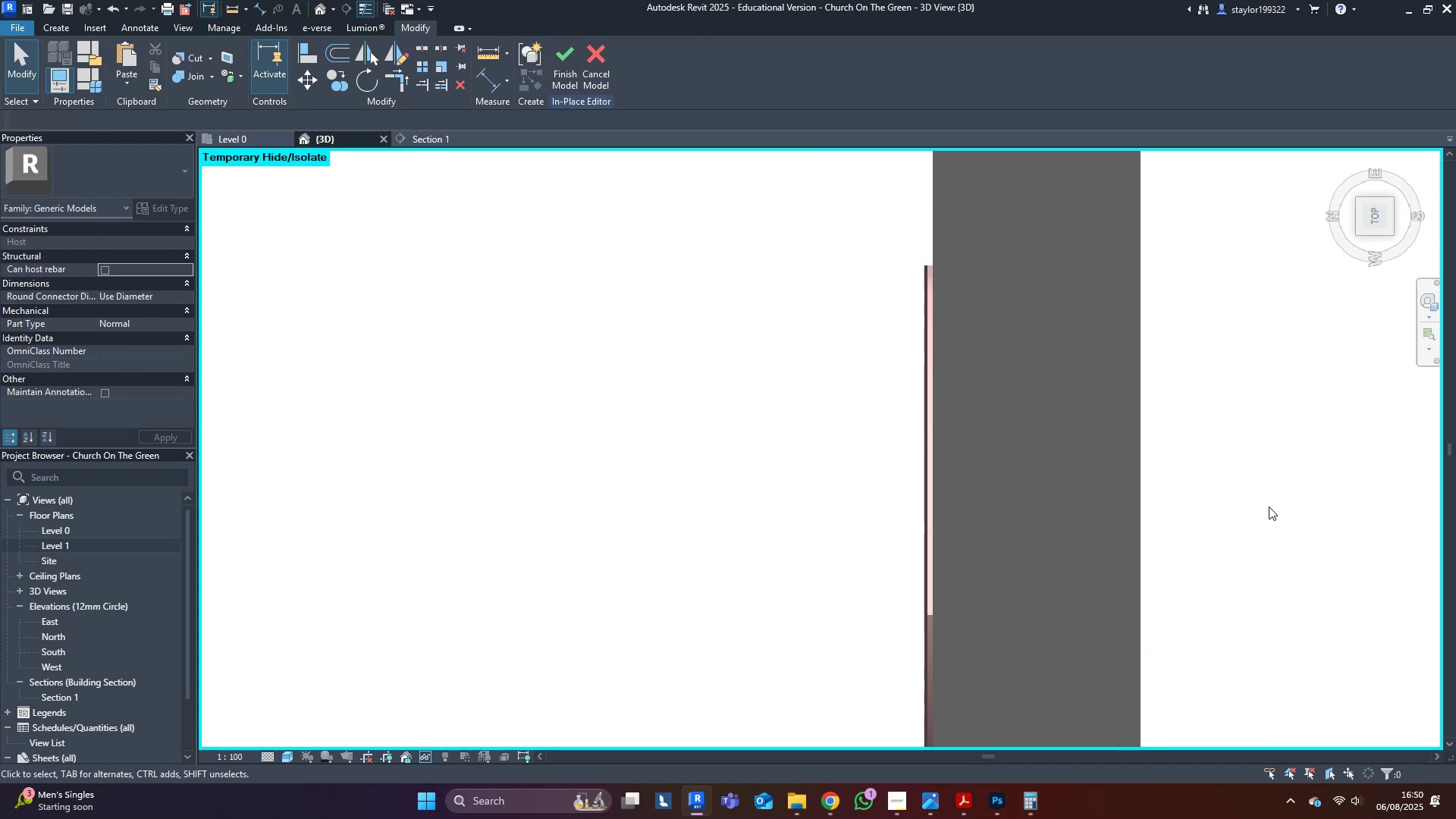 
hold_key(key=ShiftLeft, duration=0.42)
 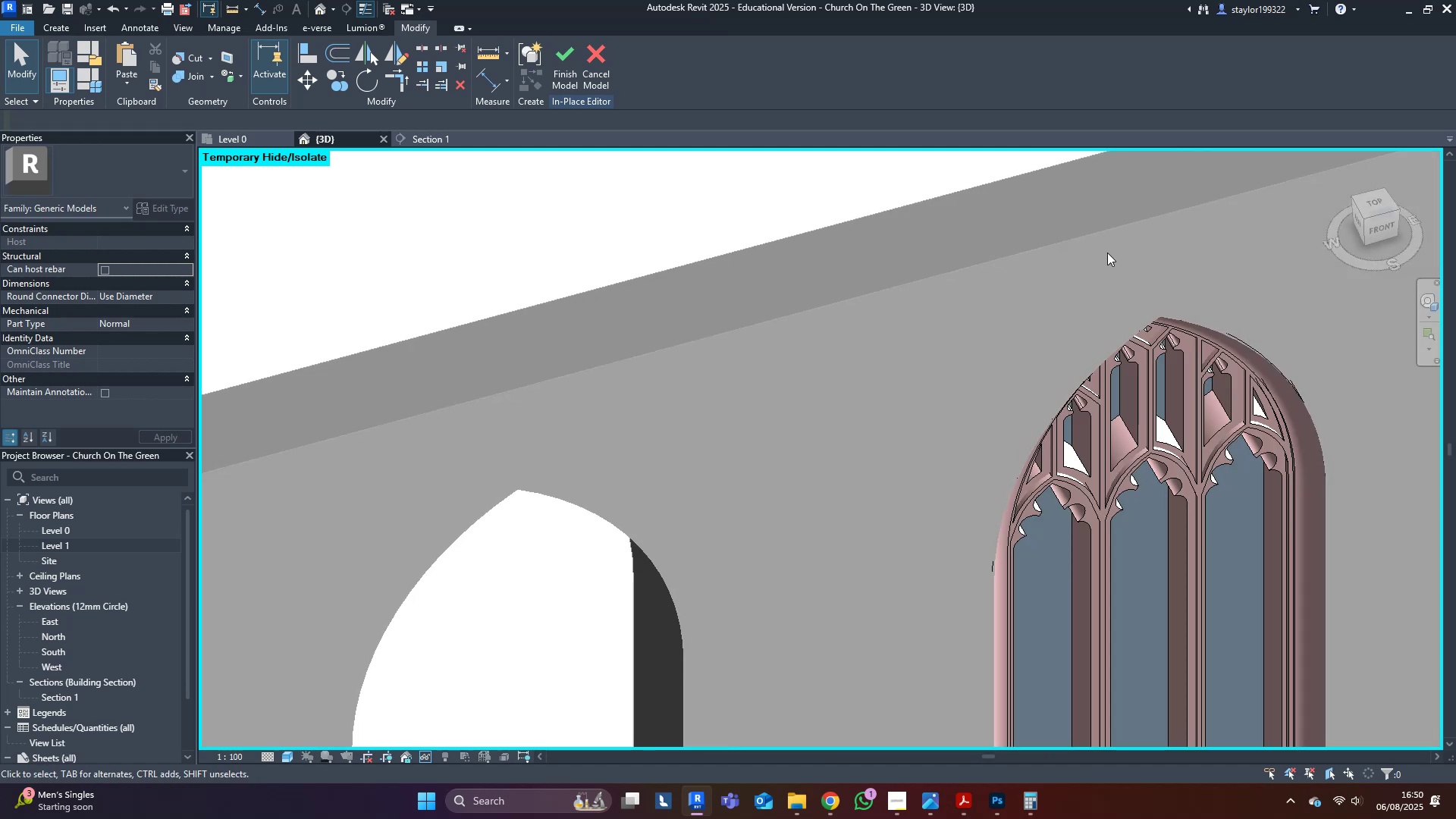 
scroll: coordinate [1107, 252], scroll_direction: down, amount: 5.0
 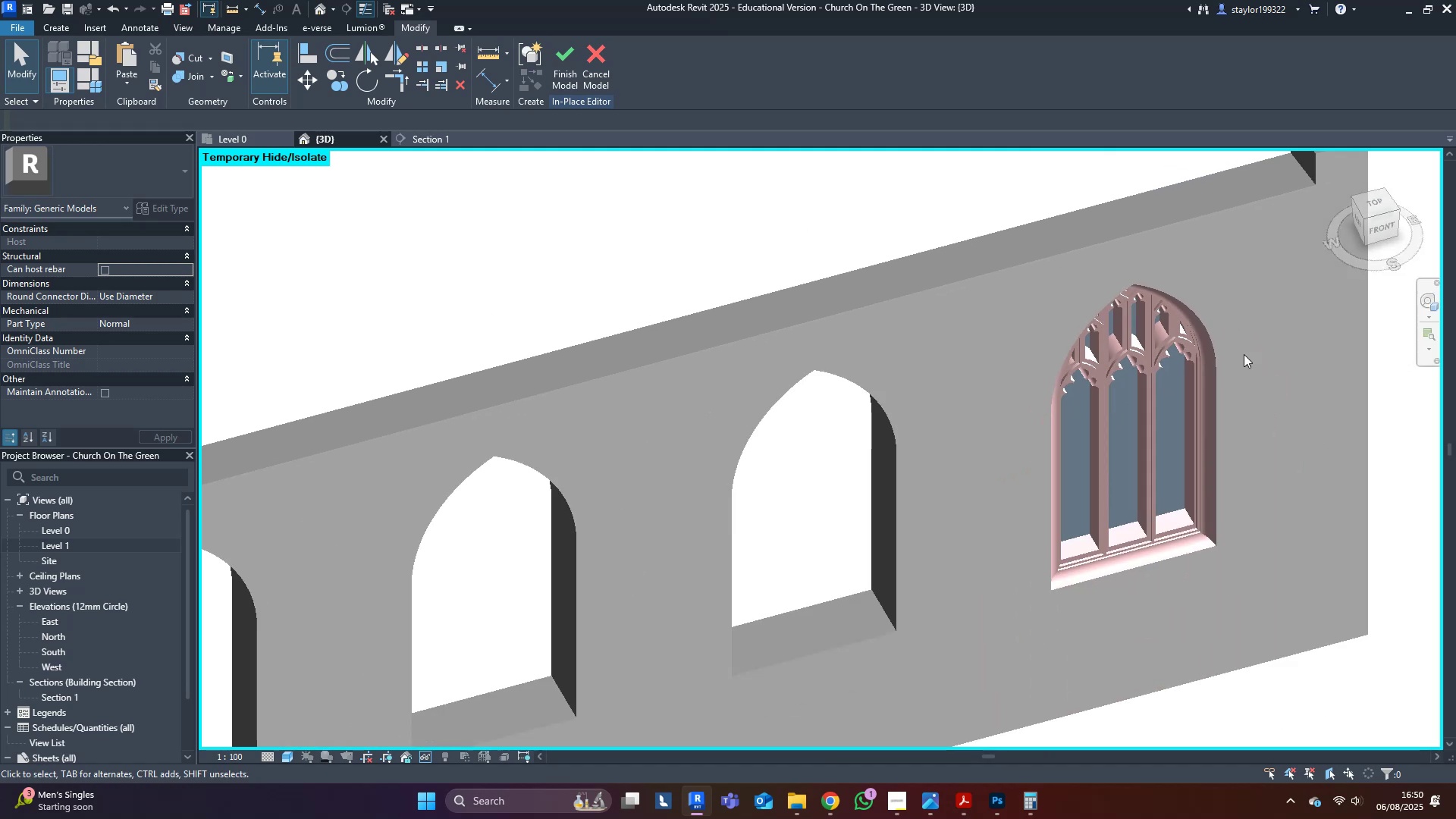 
hold_key(key=ShiftLeft, duration=0.36)
 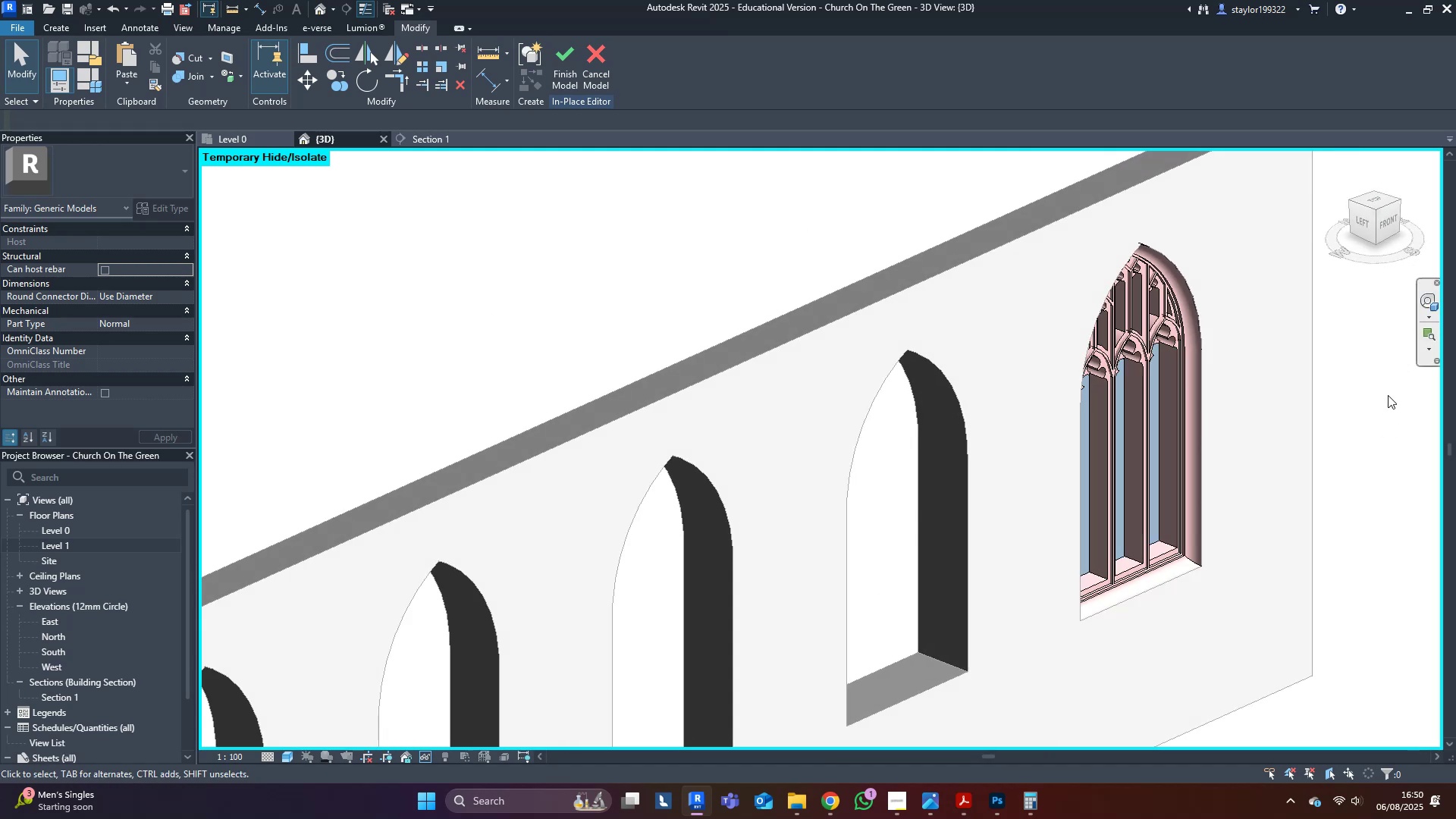 
scroll: coordinate [1210, 507], scroll_direction: up, amount: 5.0
 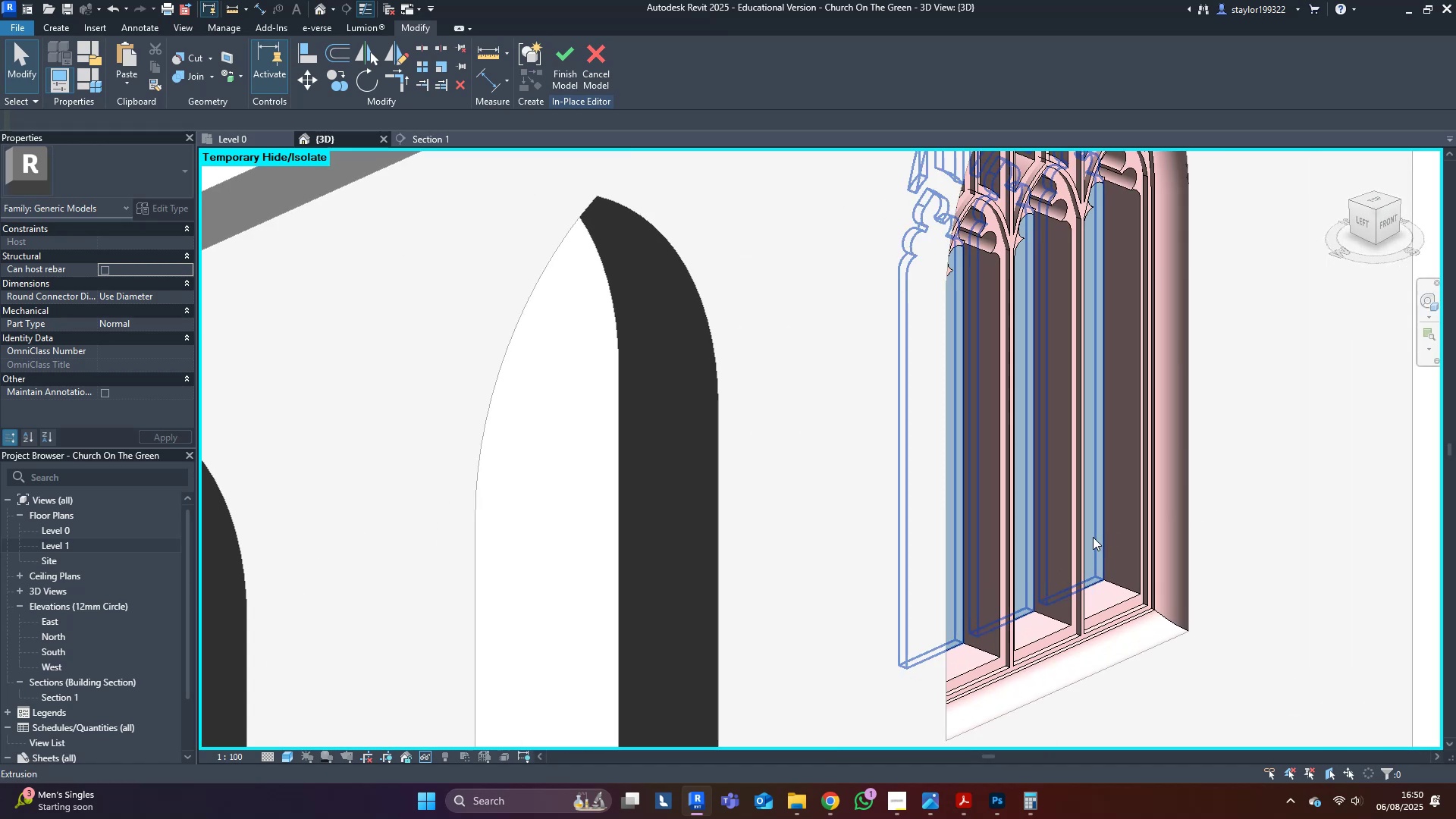 
left_click([1093, 537])
 